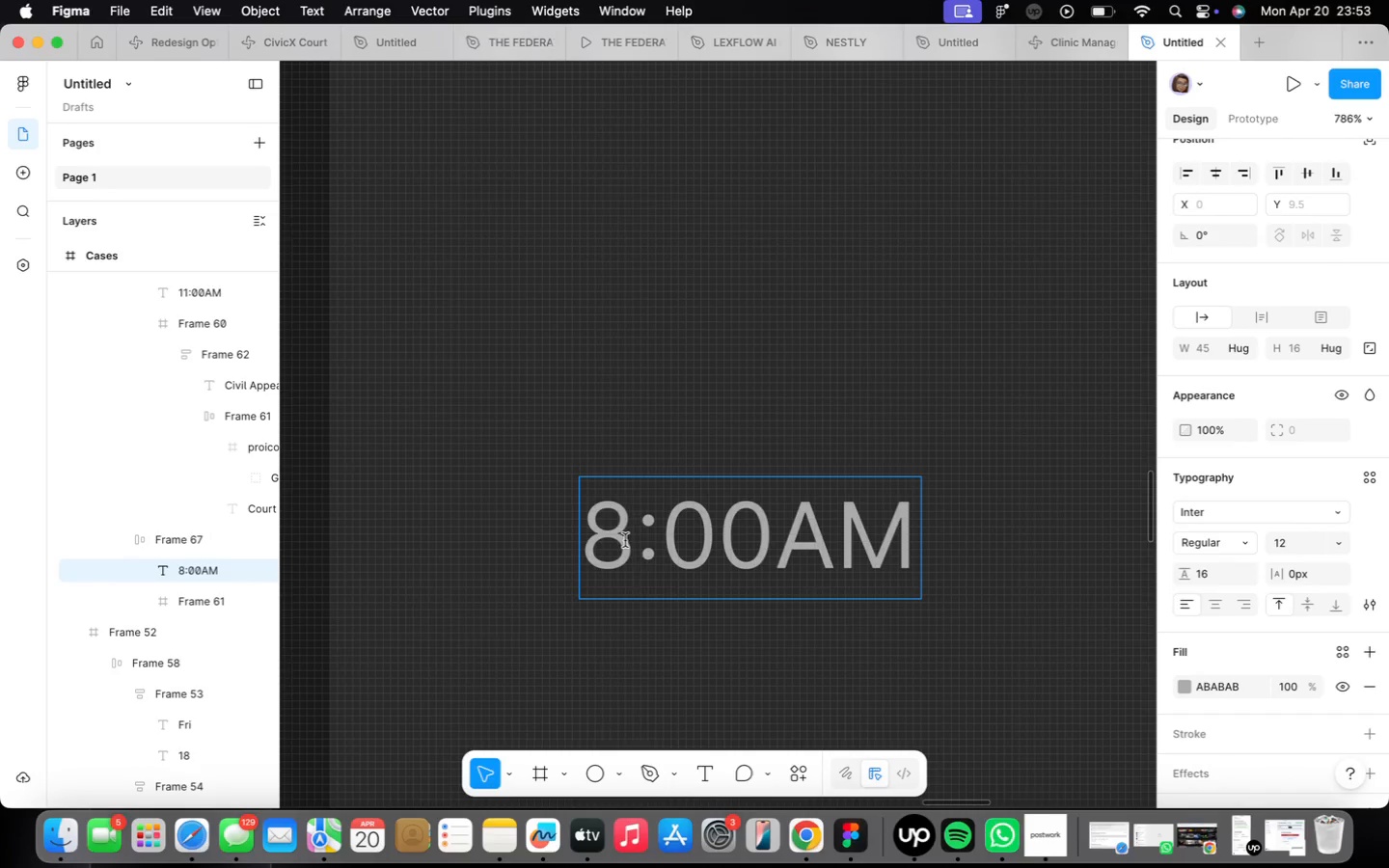 
key(Backspace)
type(12)
 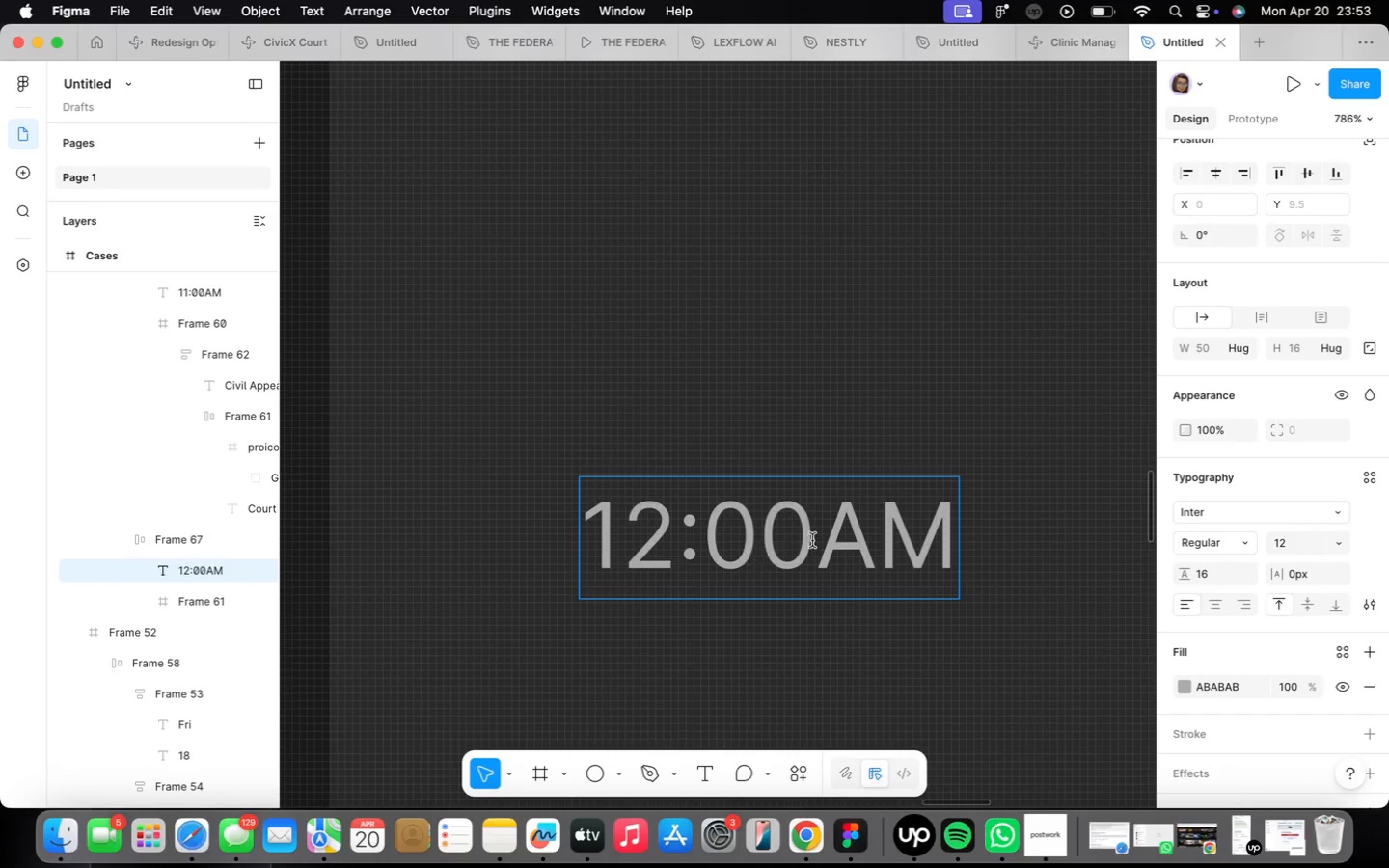 
left_click([866, 534])
 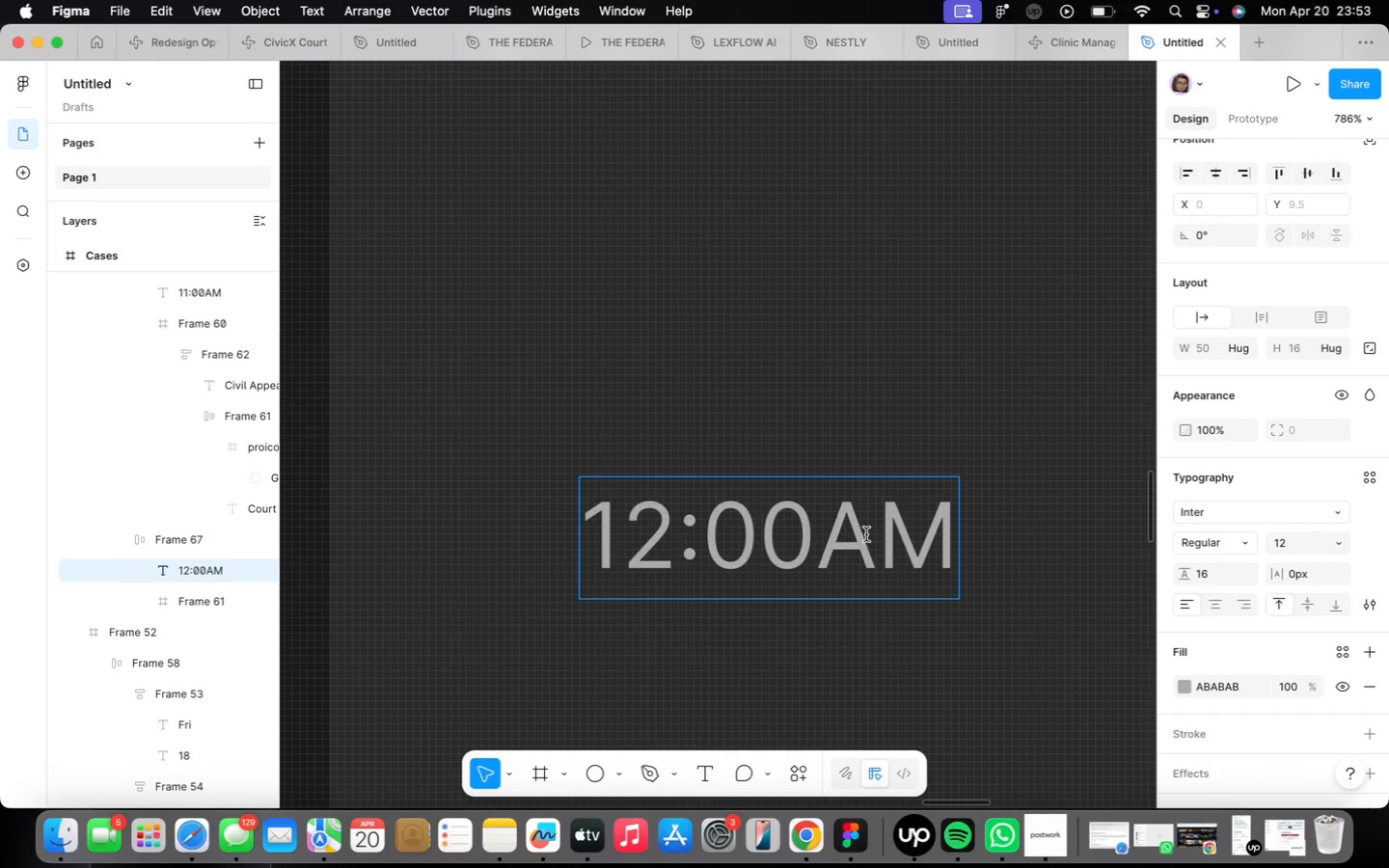 
key(Backspace)
 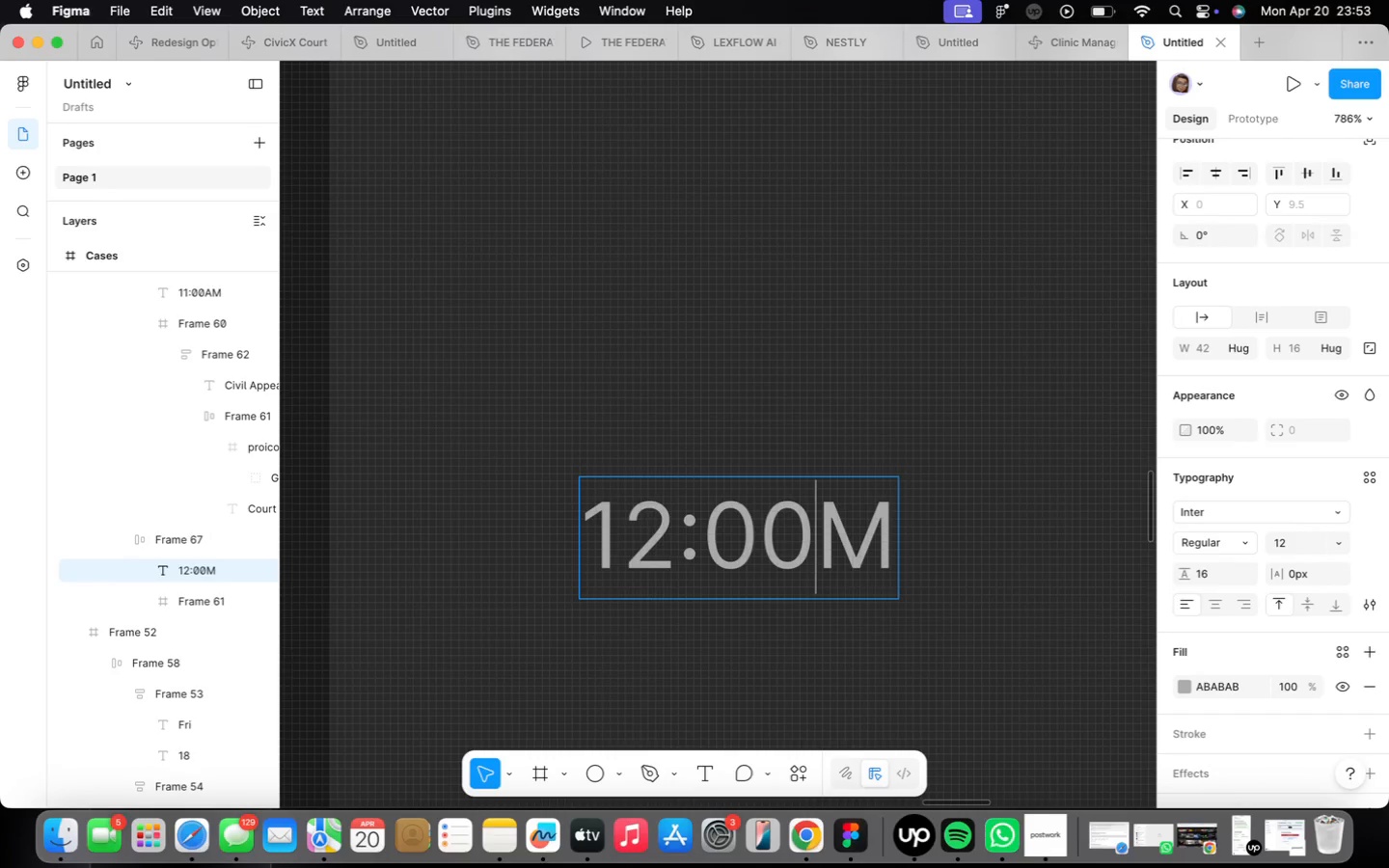 
key(CapsLock)
 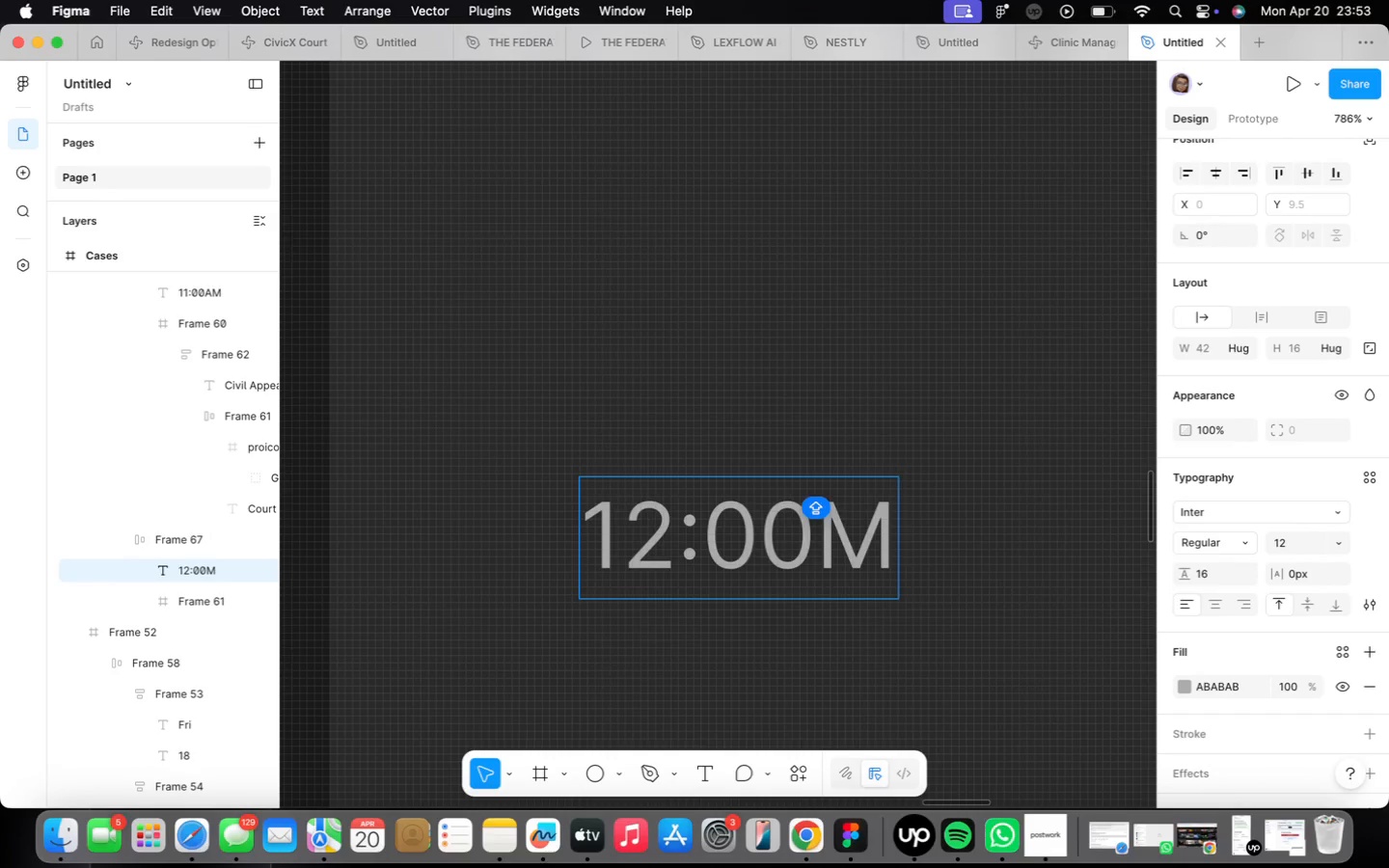 
key(P)
 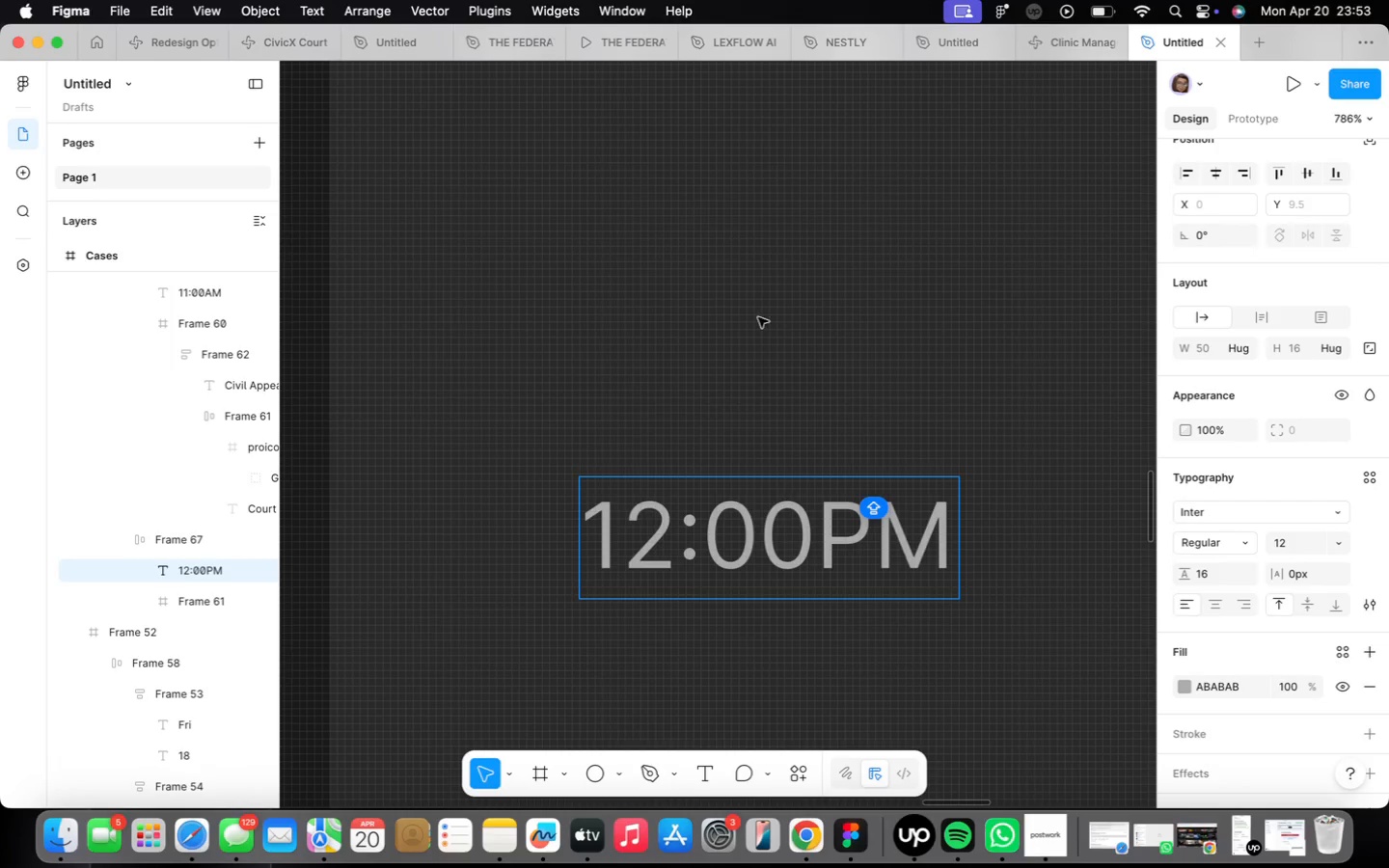 
scroll: coordinate [607, 336], scroll_direction: down, amount: 55.0
 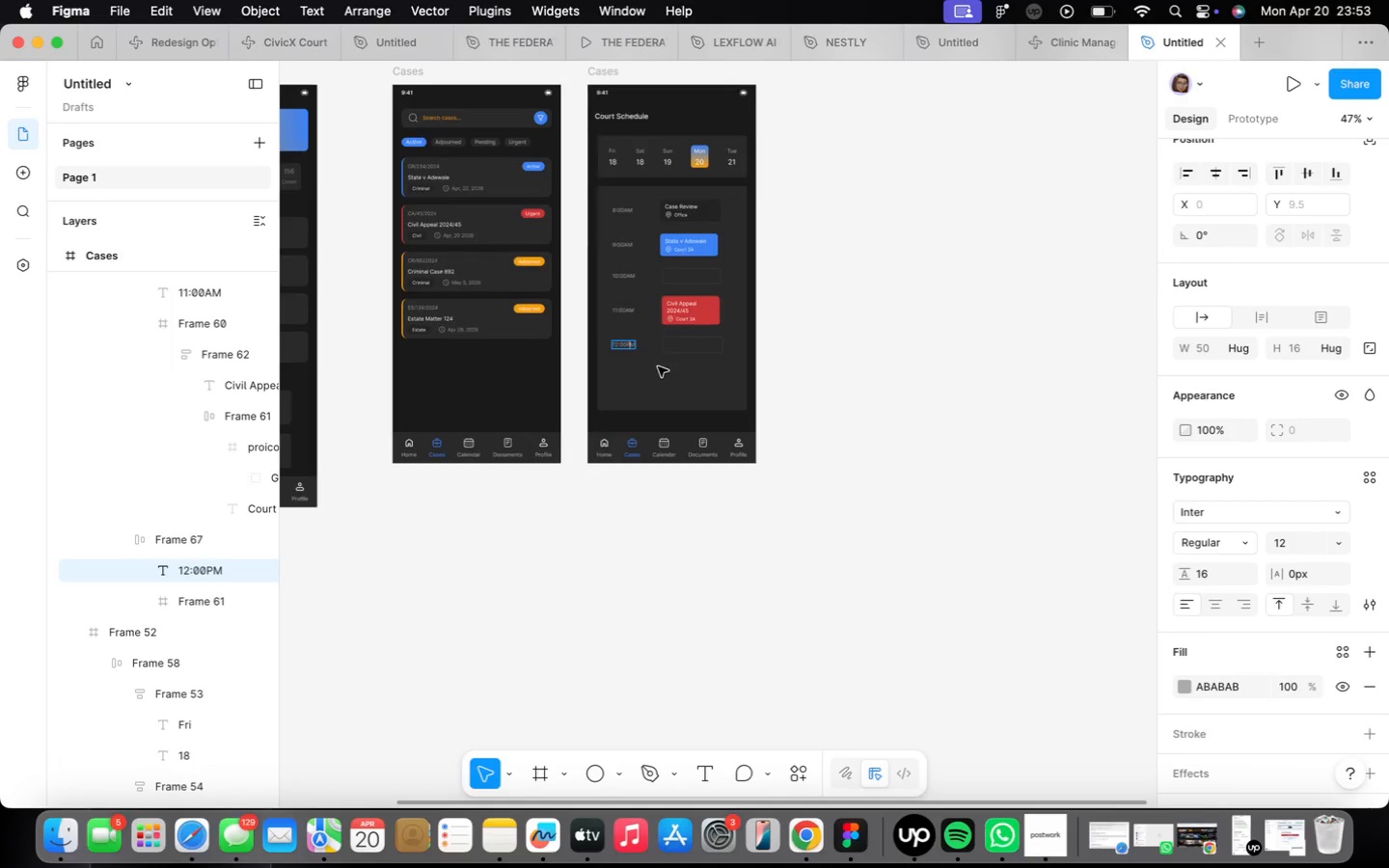 
left_click([665, 371])
 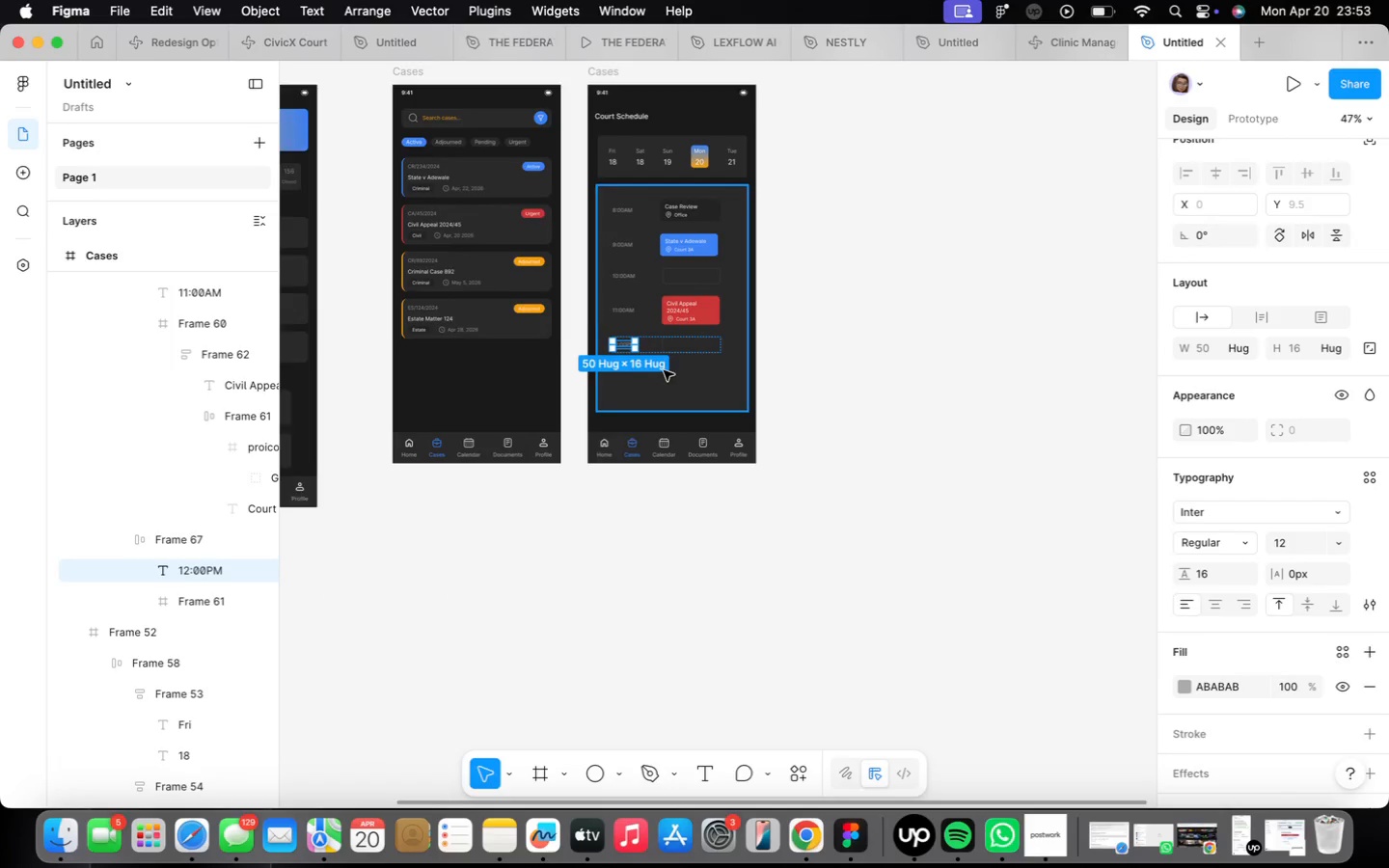 
scroll: coordinate [664, 370], scroll_direction: up, amount: 15.0
 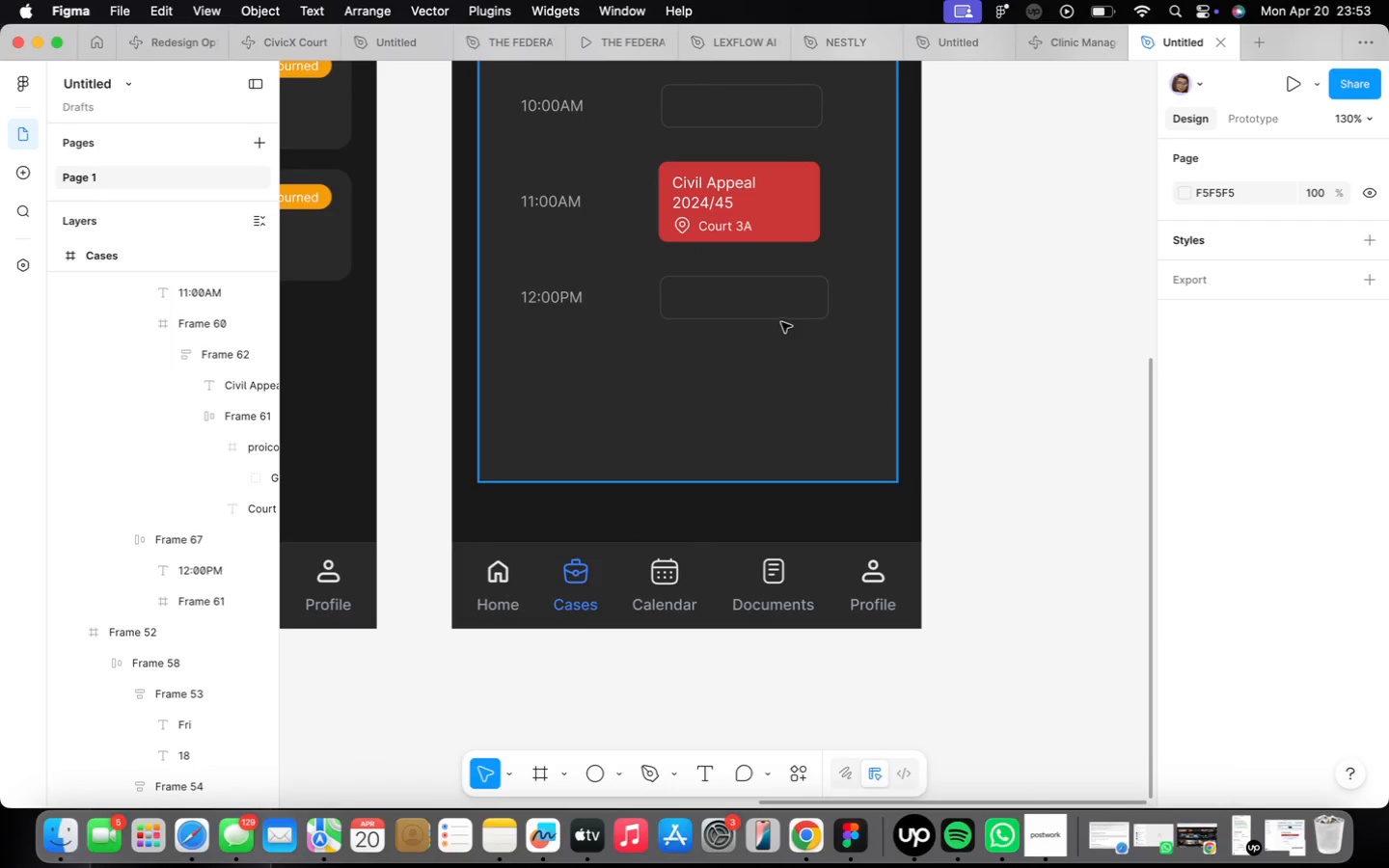 
double_click([779, 315])
 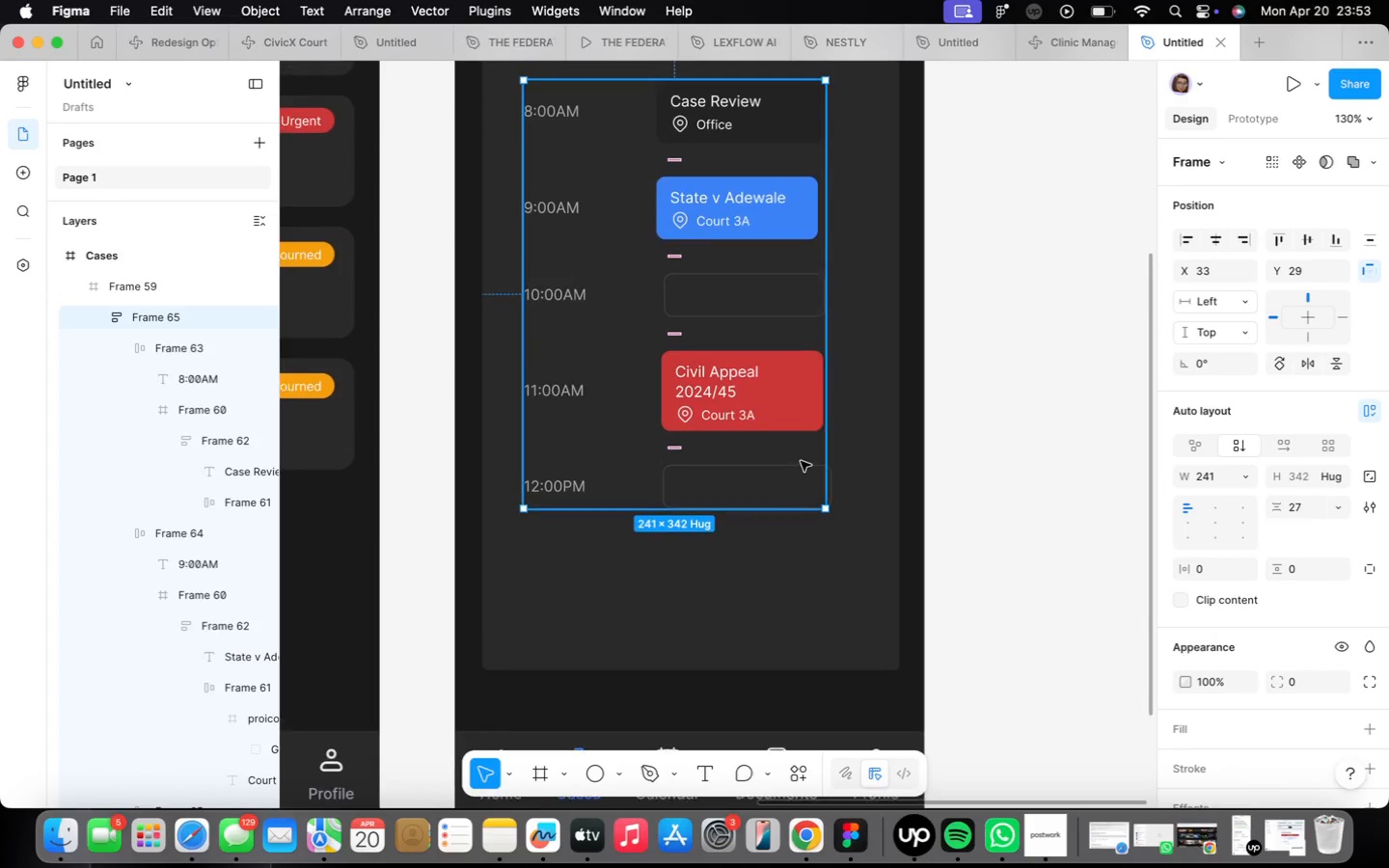 
left_click_drag(start_coordinate=[831, 430], to_coordinate=[831, 435])
 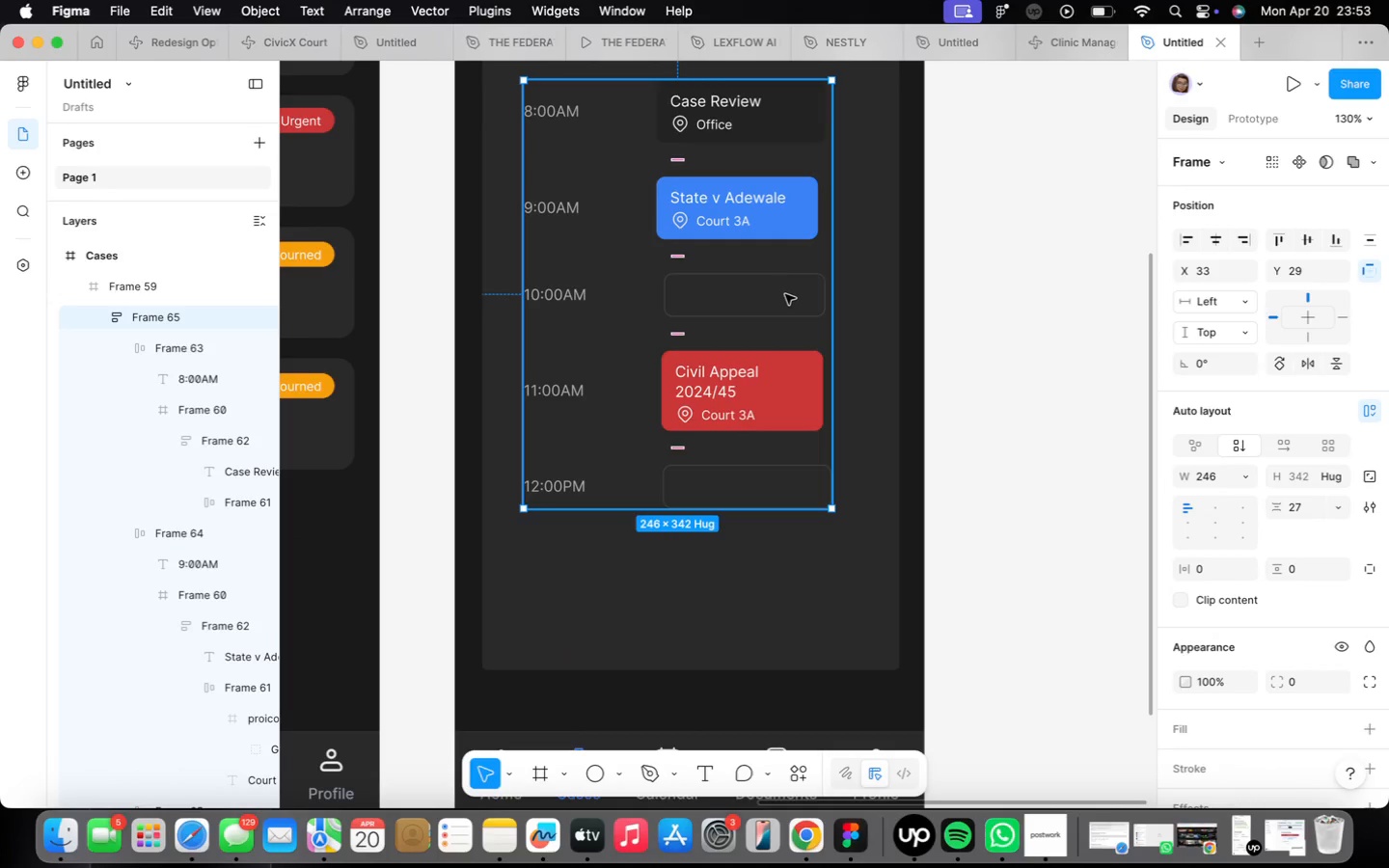 
double_click([785, 294])
 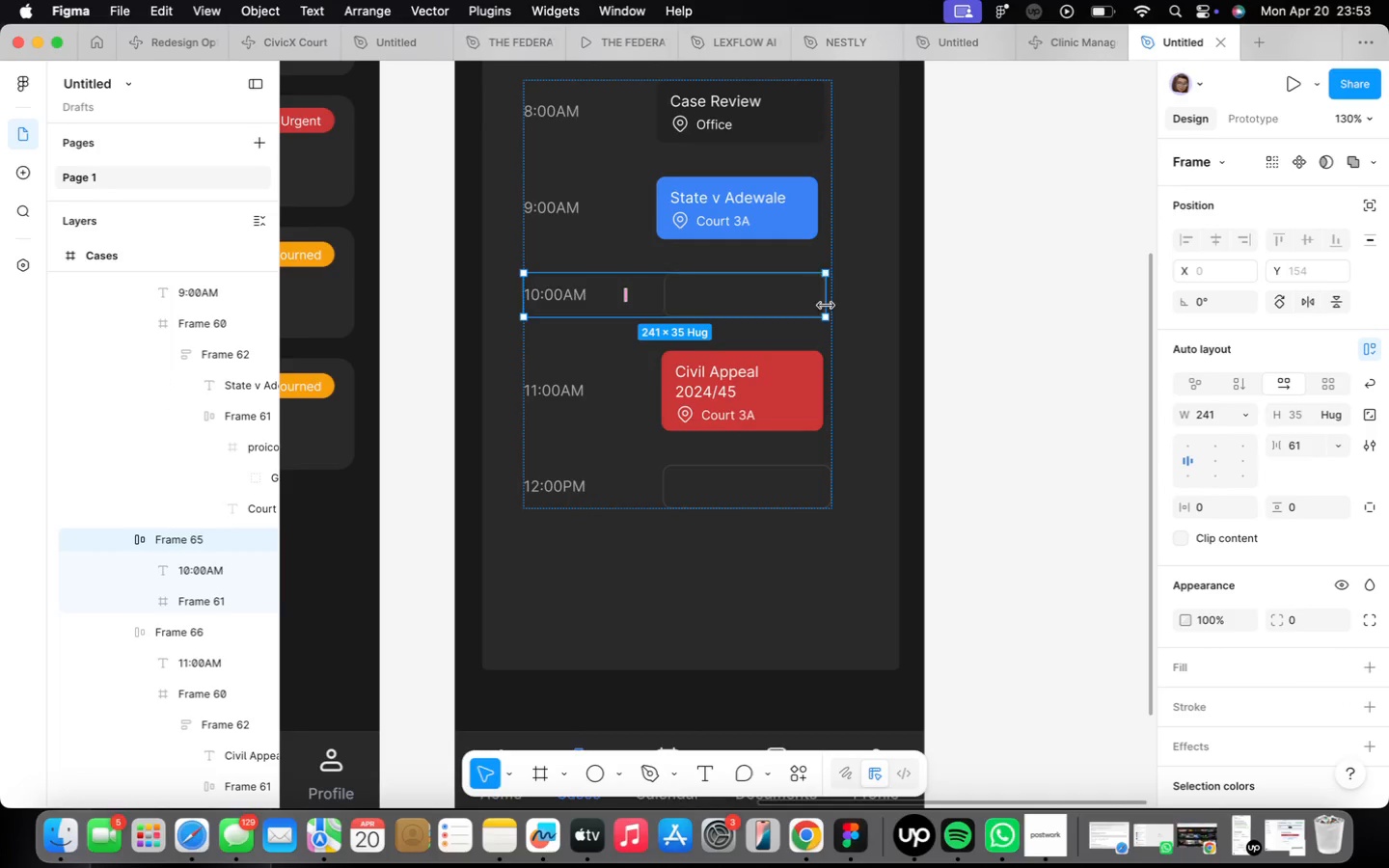 
scroll: coordinate [817, 306], scroll_direction: up, amount: 29.0
 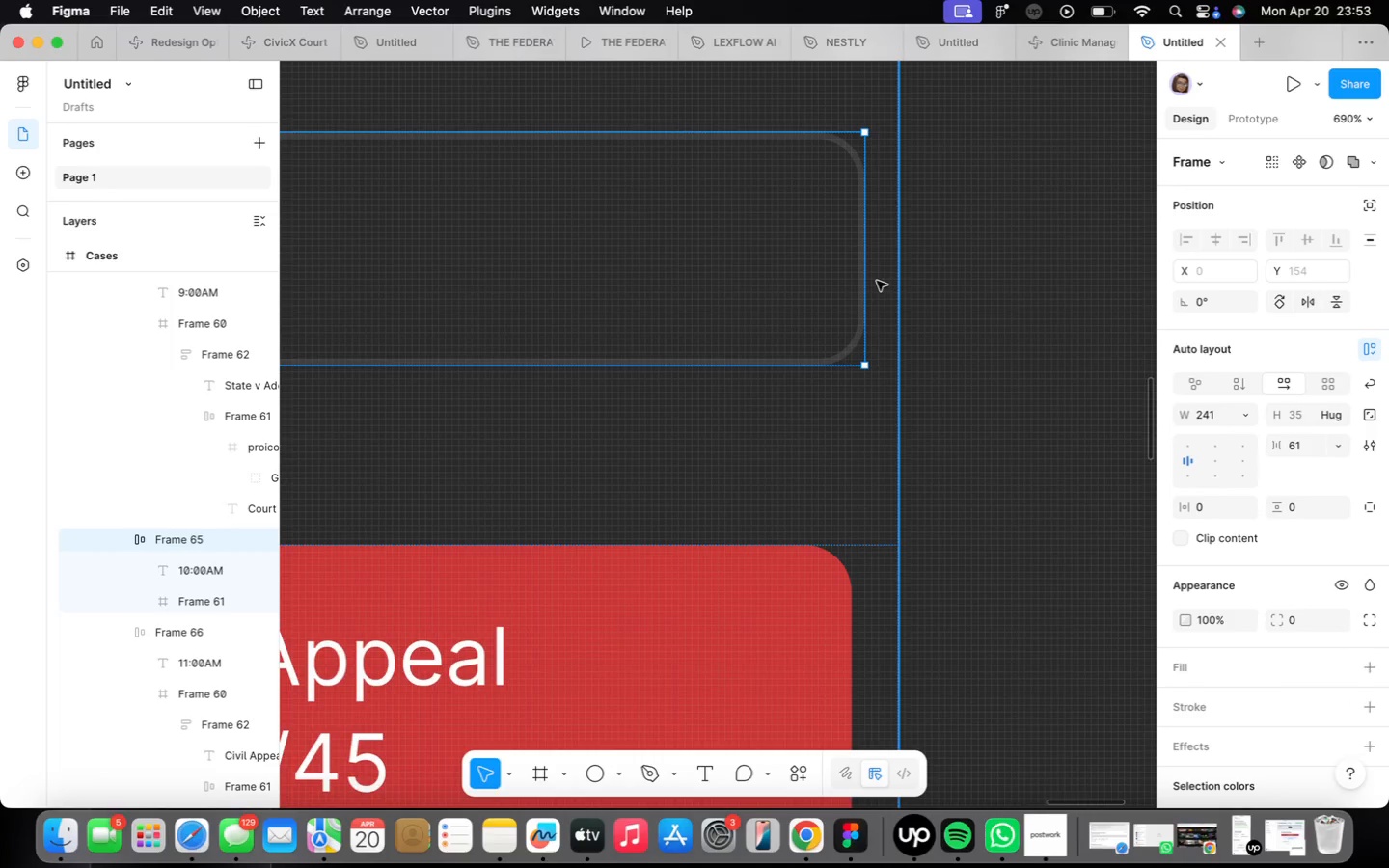 
left_click_drag(start_coordinate=[867, 280], to_coordinate=[894, 279])
 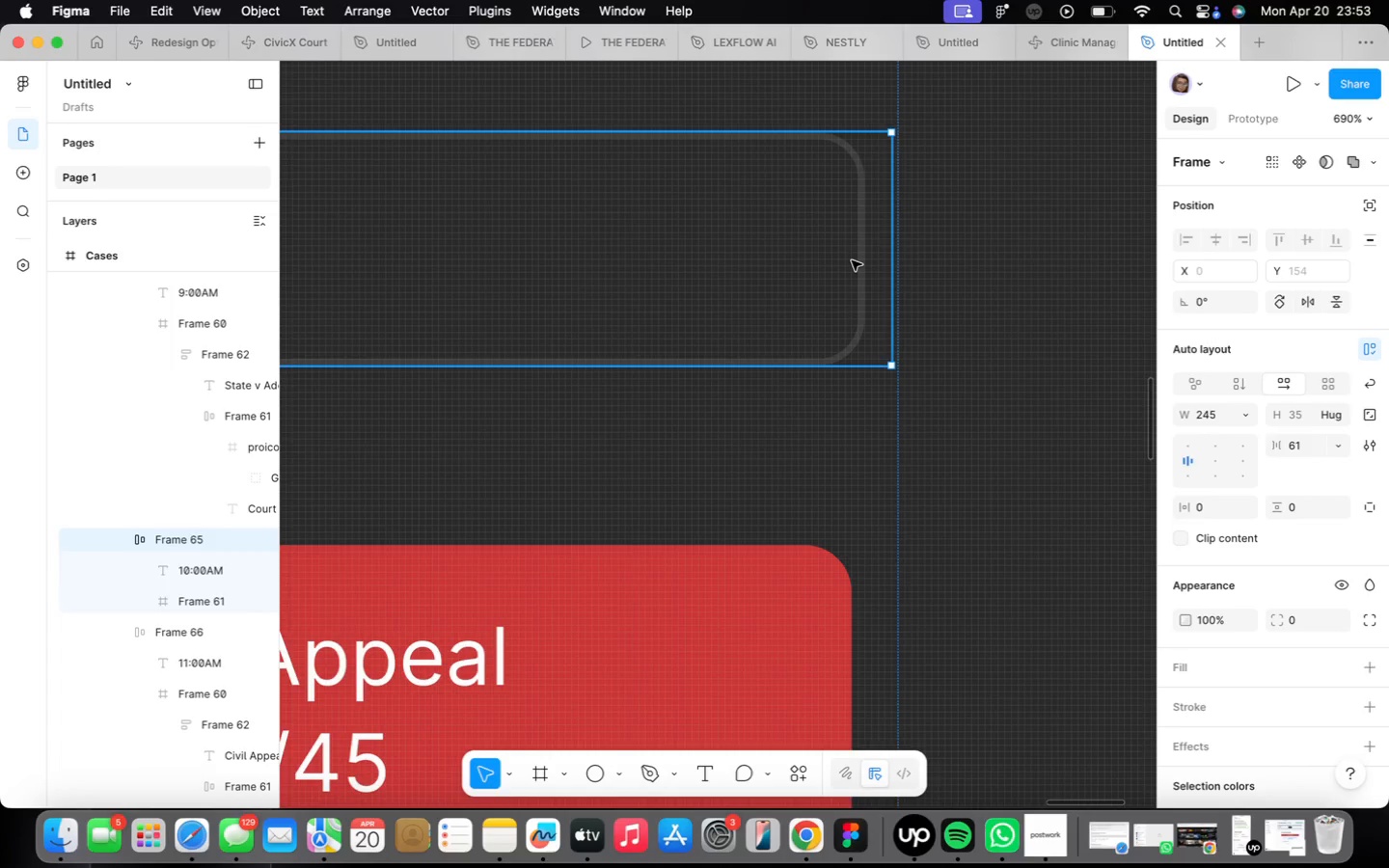 
double_click([852, 260])
 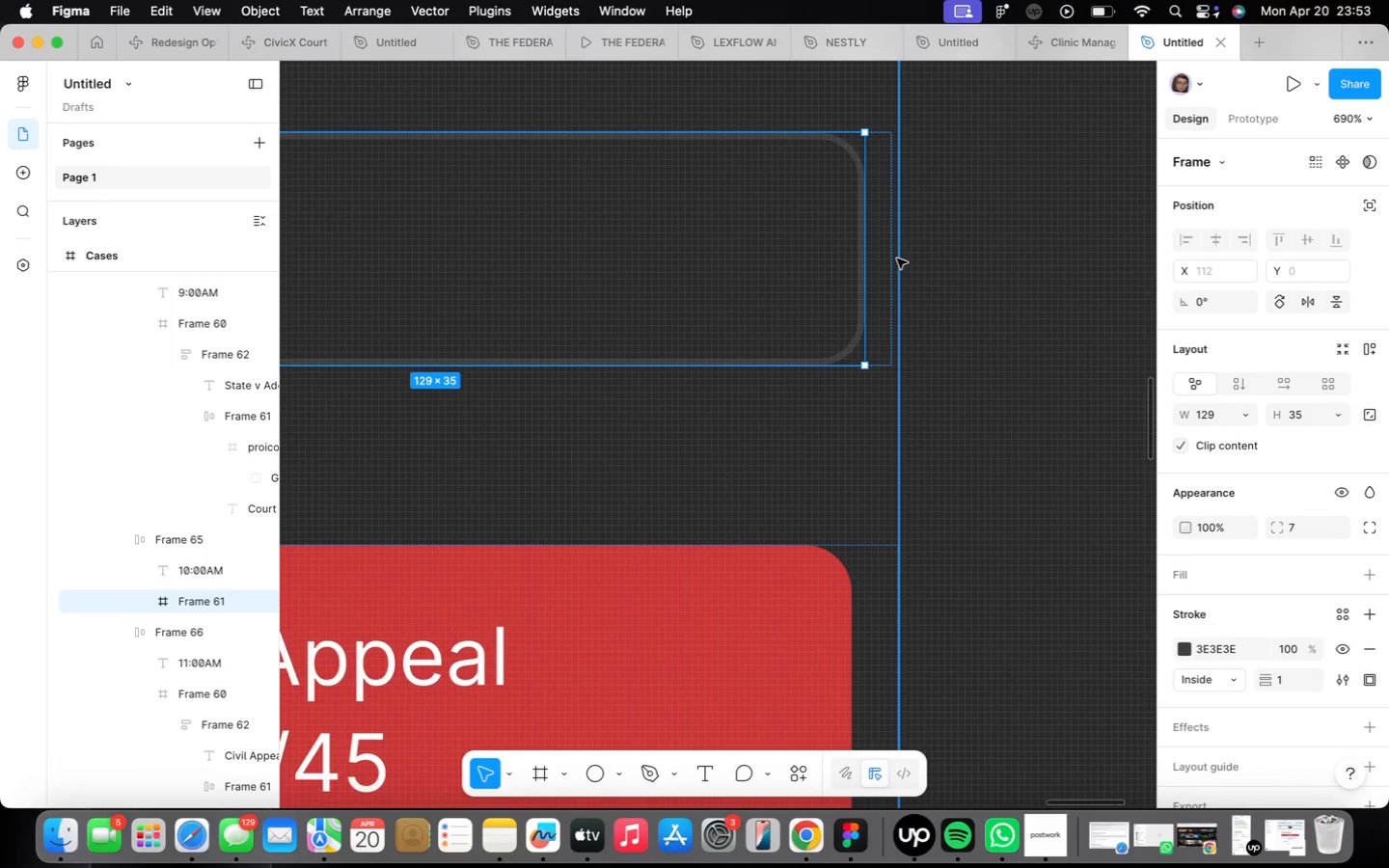 
left_click([837, 251])
 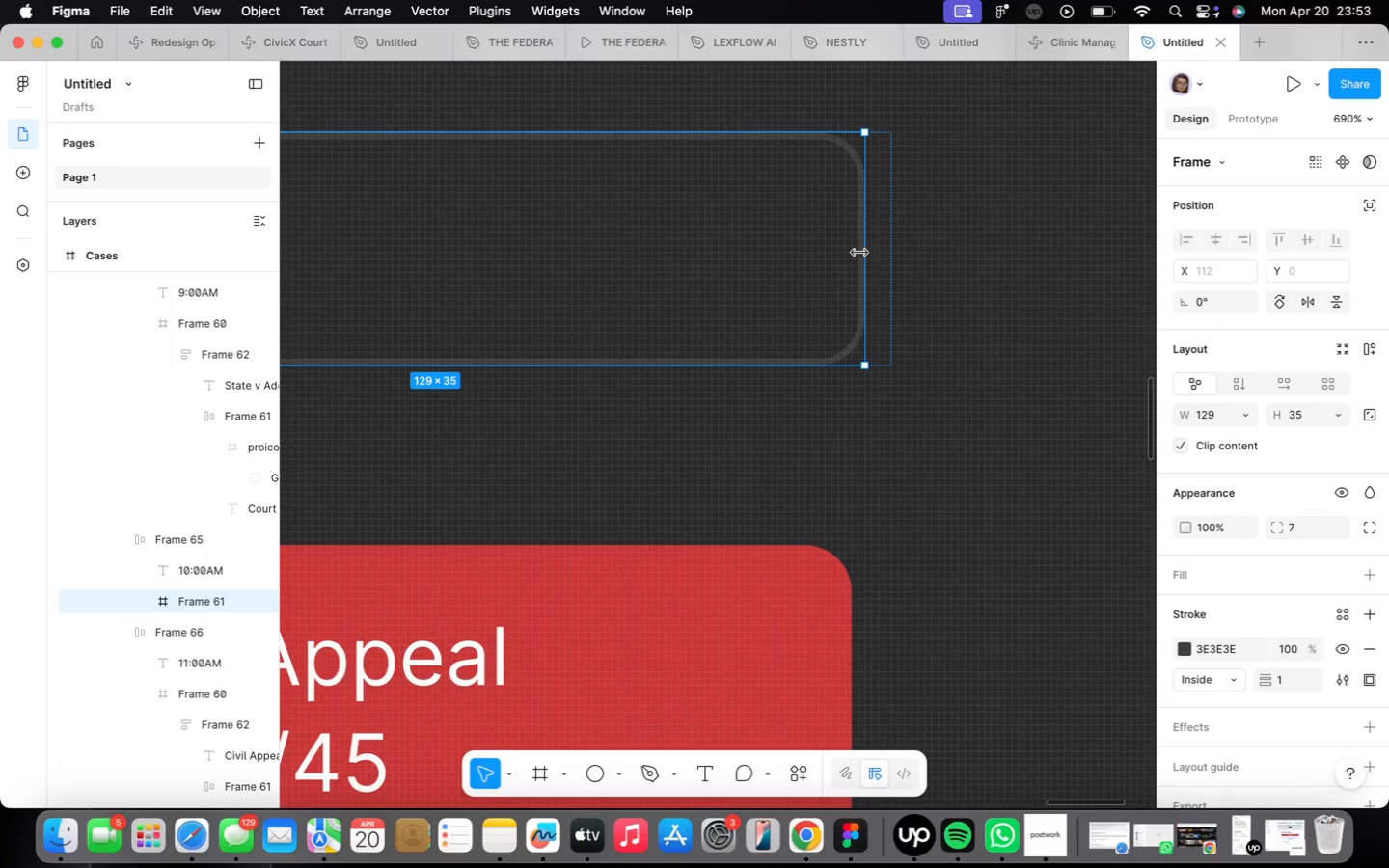 
left_click_drag(start_coordinate=[860, 253], to_coordinate=[892, 257])
 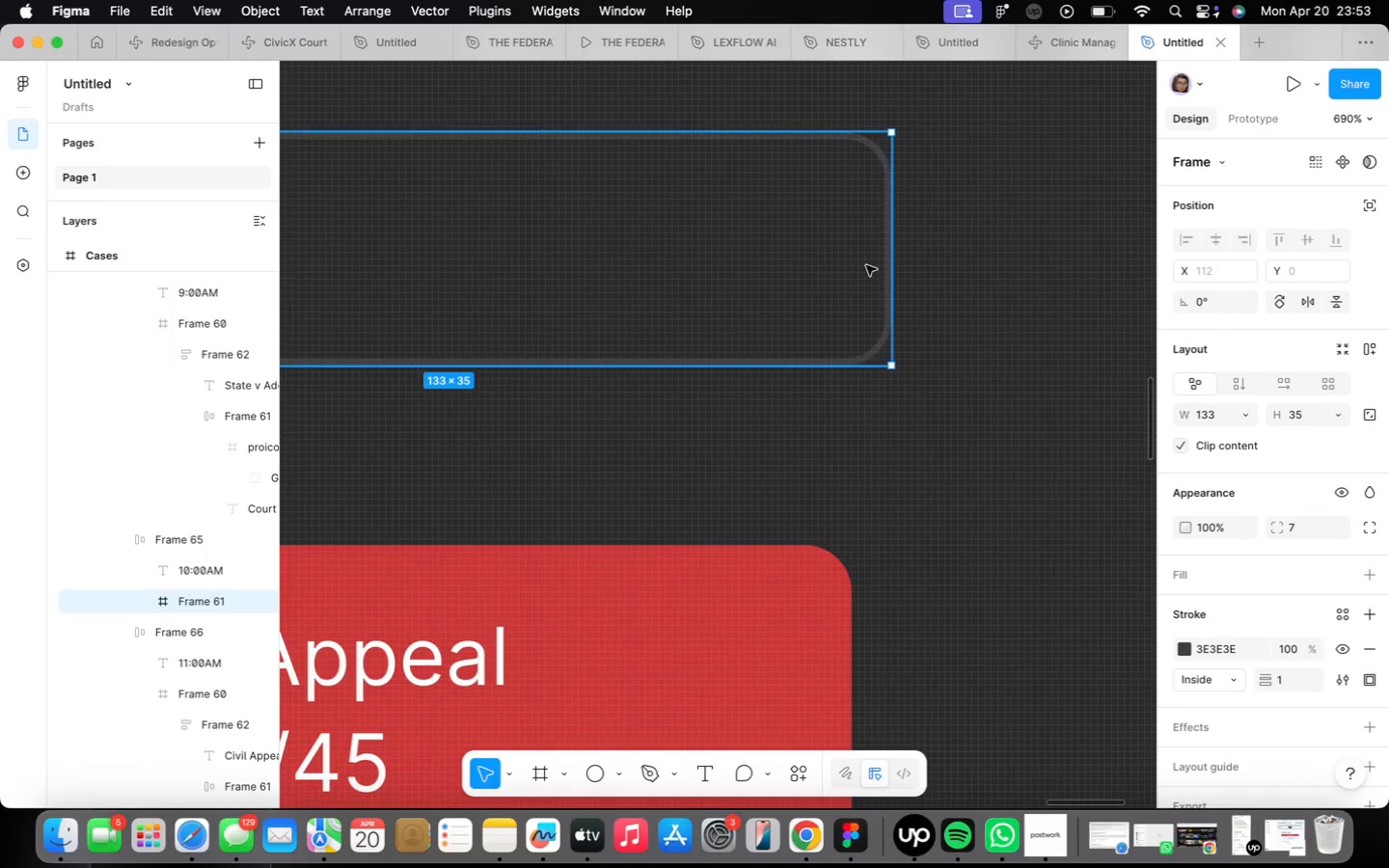 
scroll: coordinate [854, 258], scroll_direction: down, amount: 23.0
 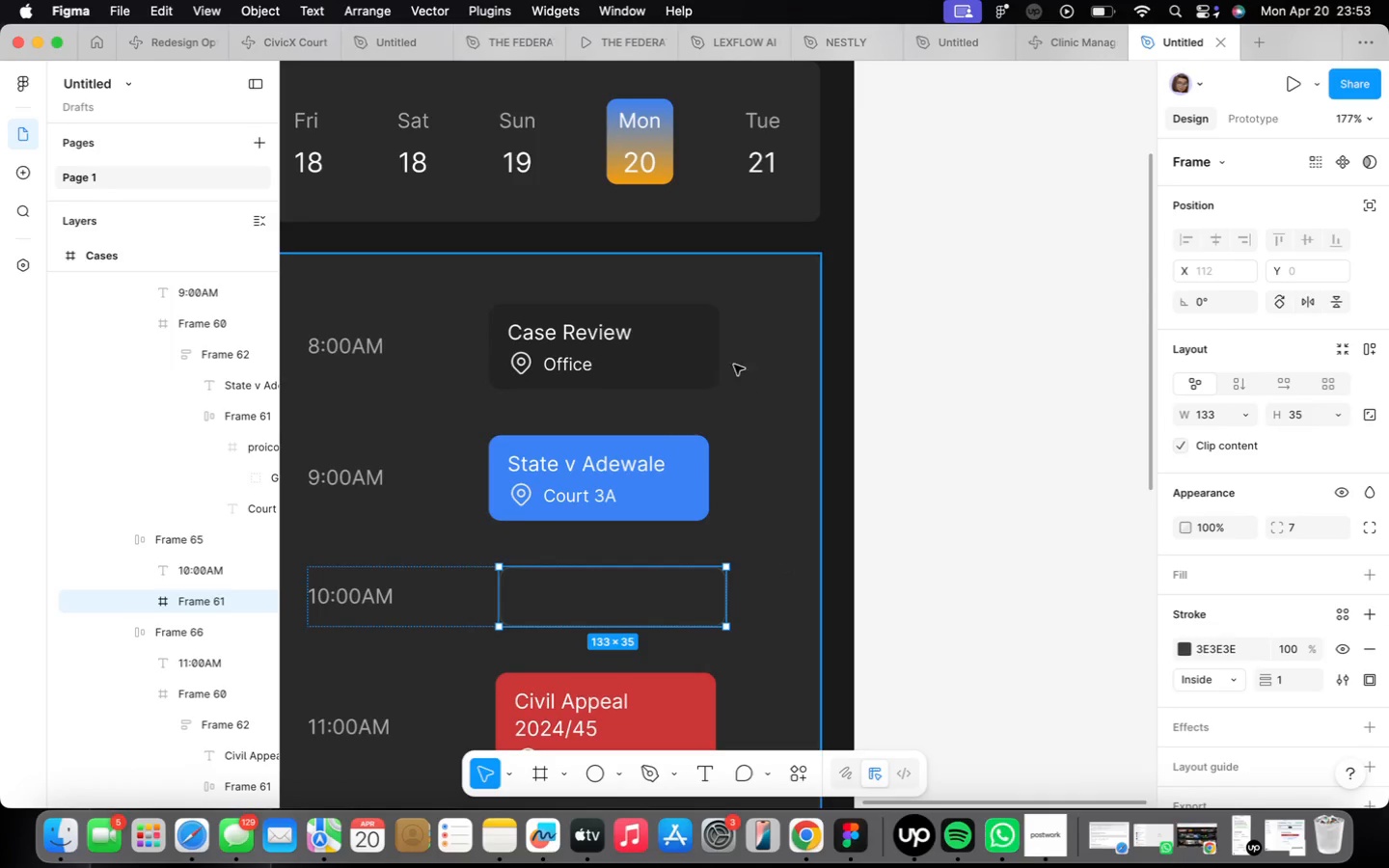 
left_click([696, 341])
 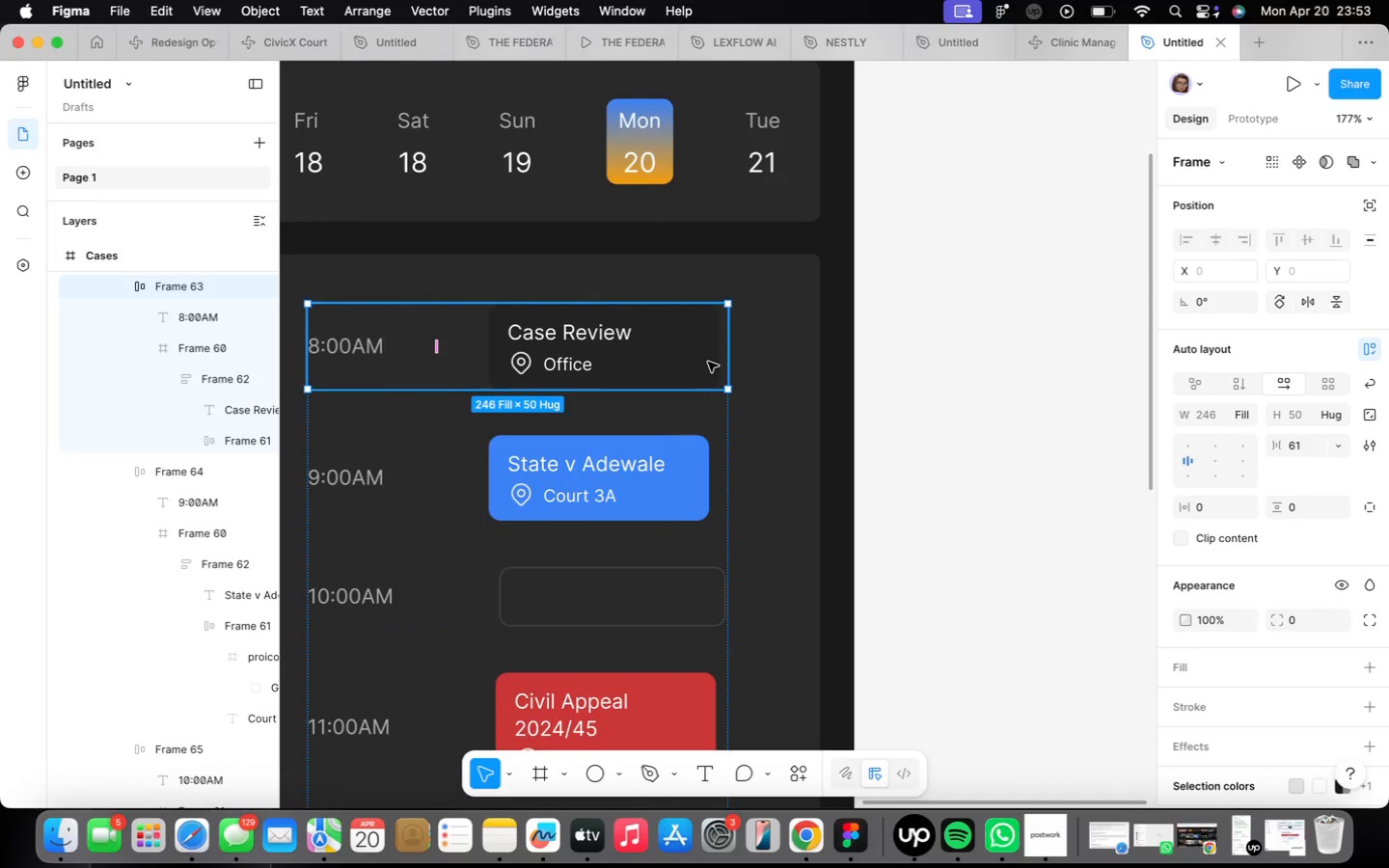 
scroll: coordinate [709, 366], scroll_direction: up, amount: 16.0
 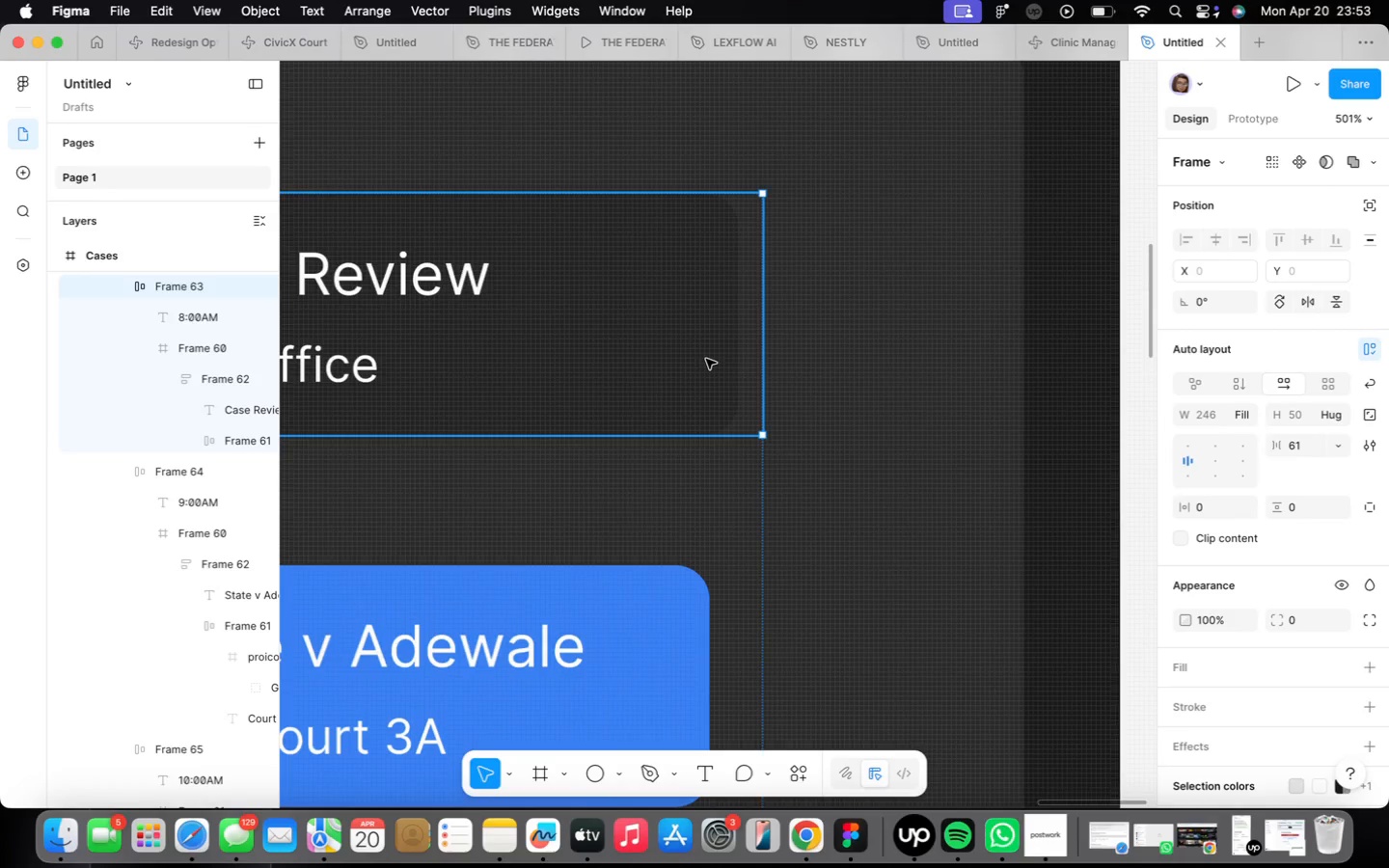 
double_click([706, 359])
 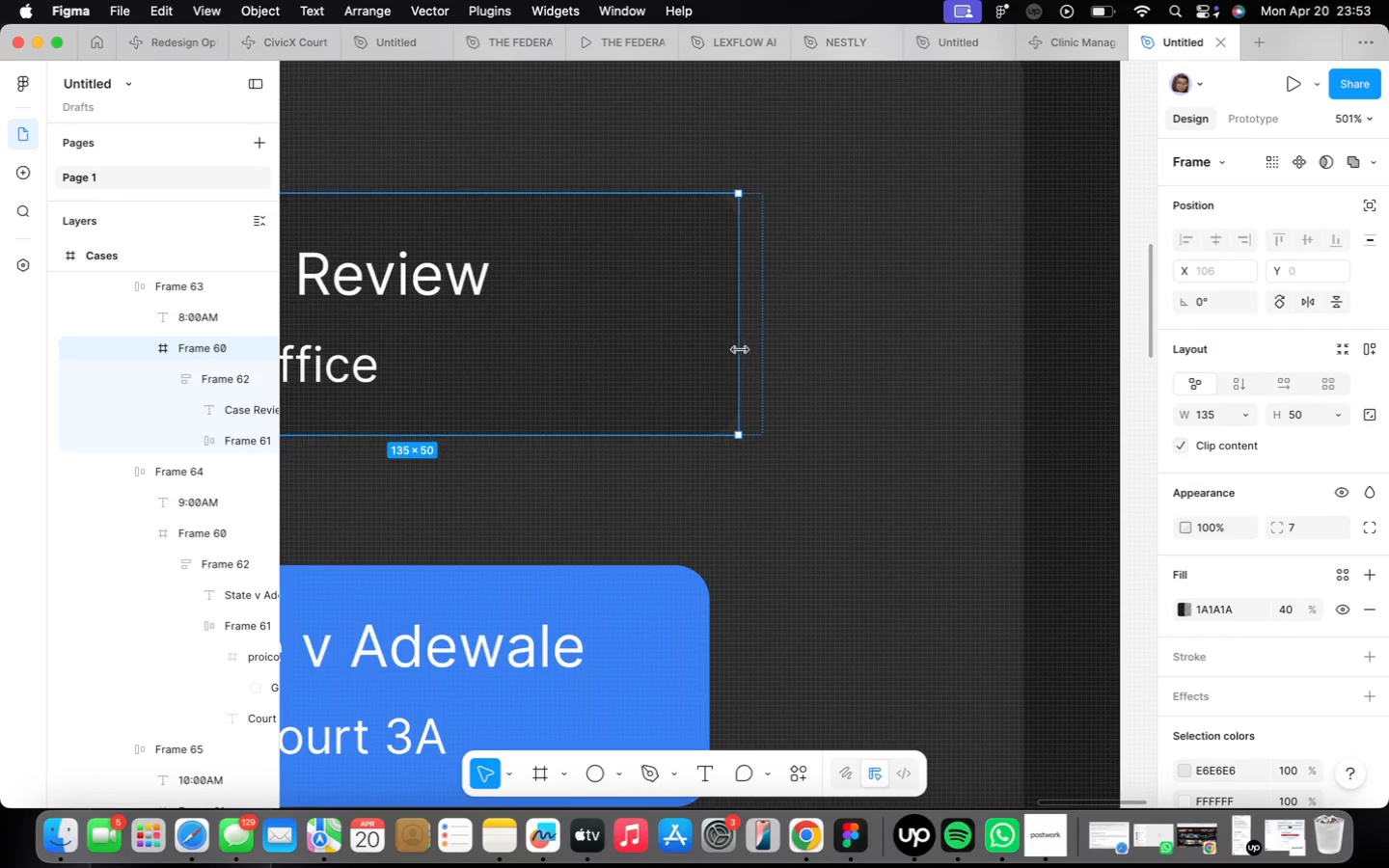 
left_click_drag(start_coordinate=[742, 349], to_coordinate=[762, 353])
 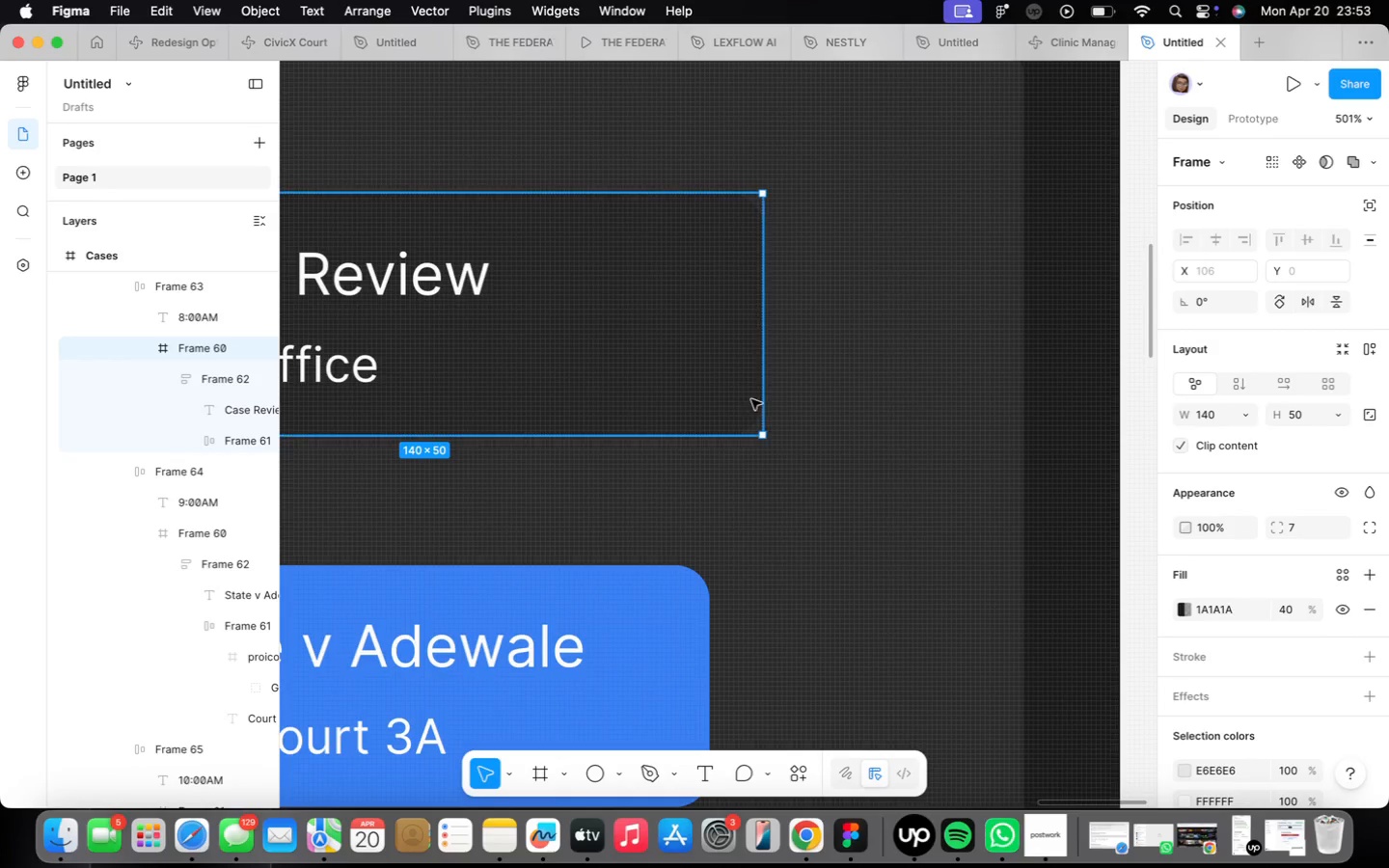 
scroll: coordinate [742, 402], scroll_direction: down, amount: 31.0
 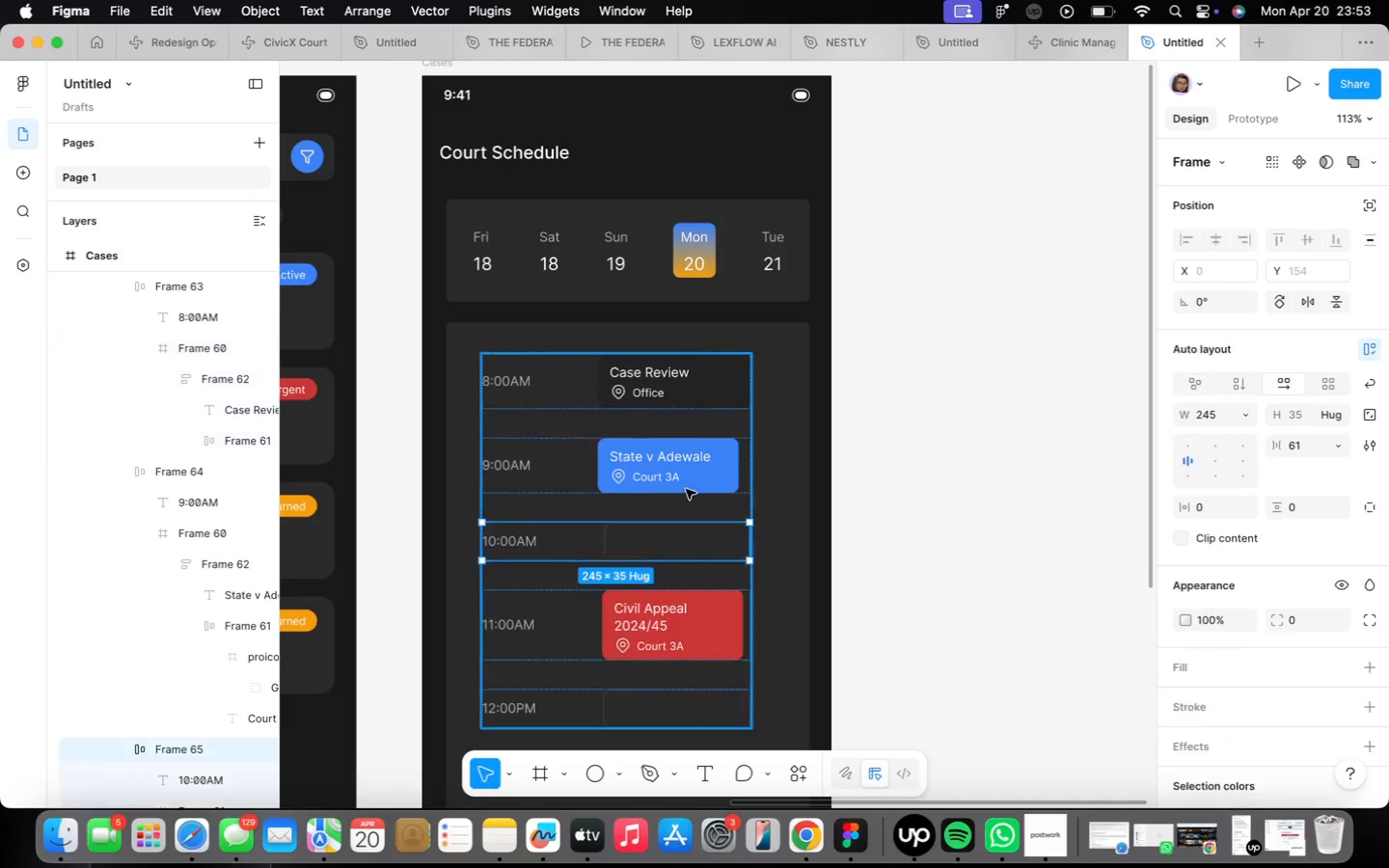 
double_click([691, 462])
 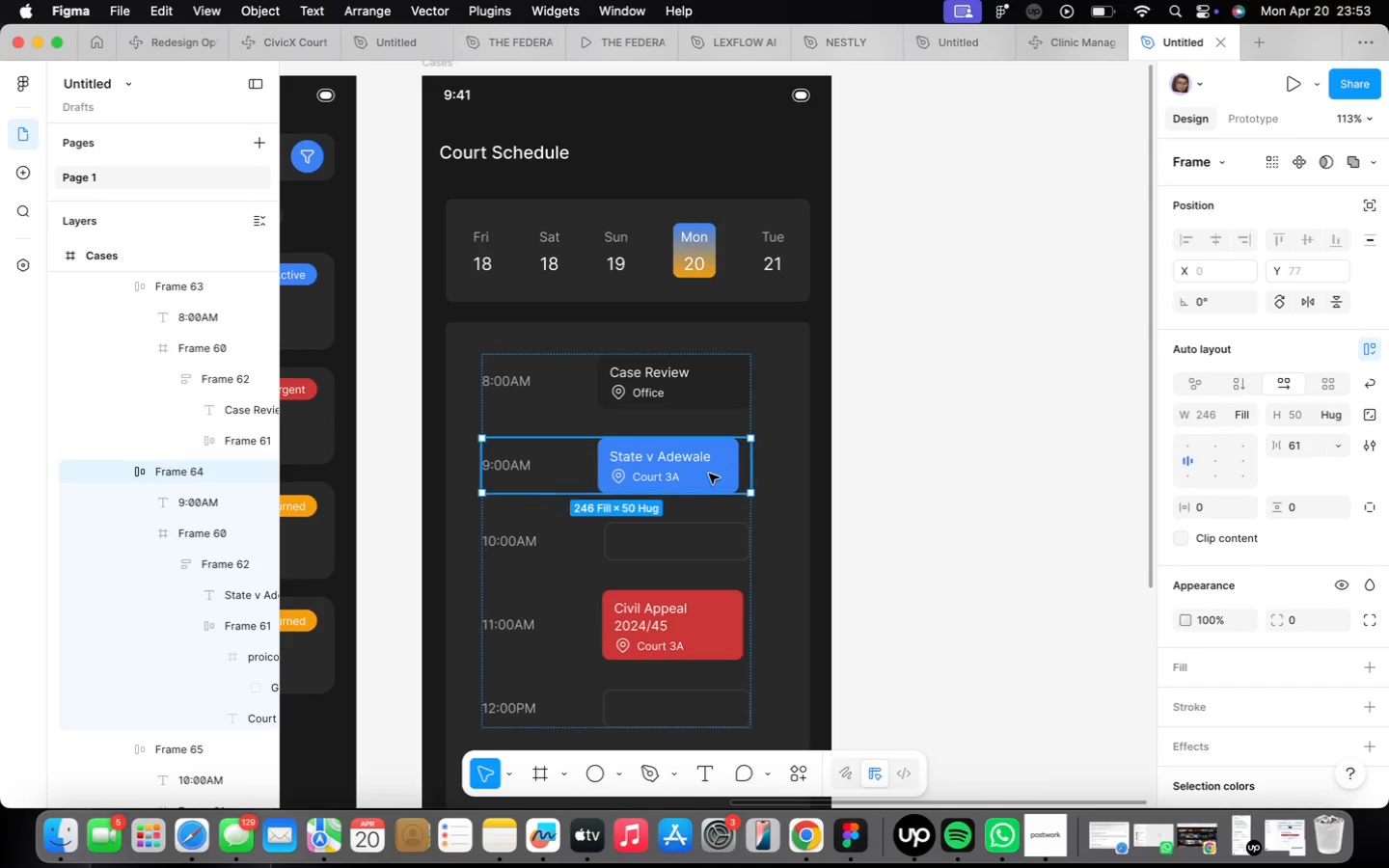 
scroll: coordinate [687, 488], scroll_direction: up, amount: 10.0
 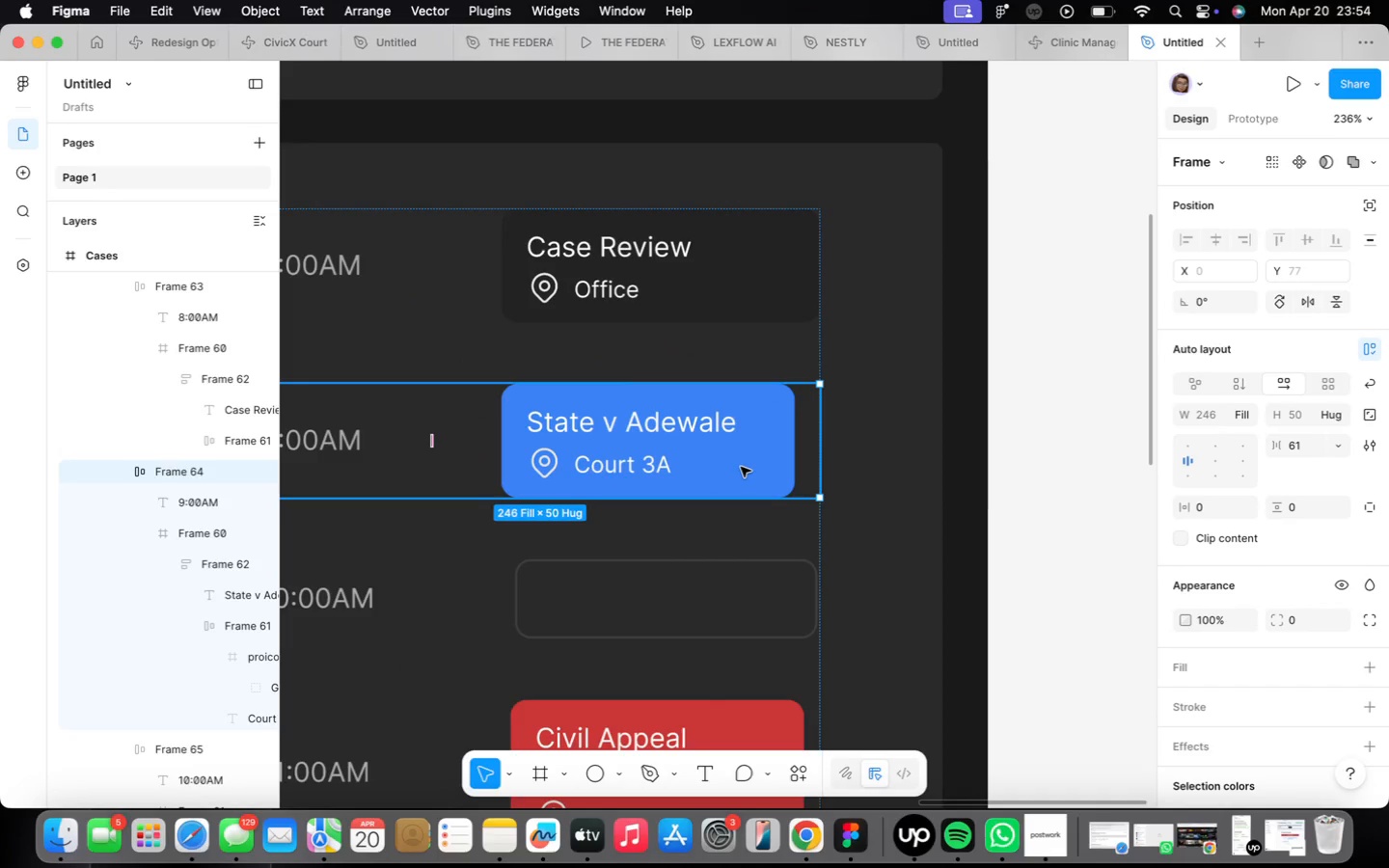 
left_click([741, 467])
 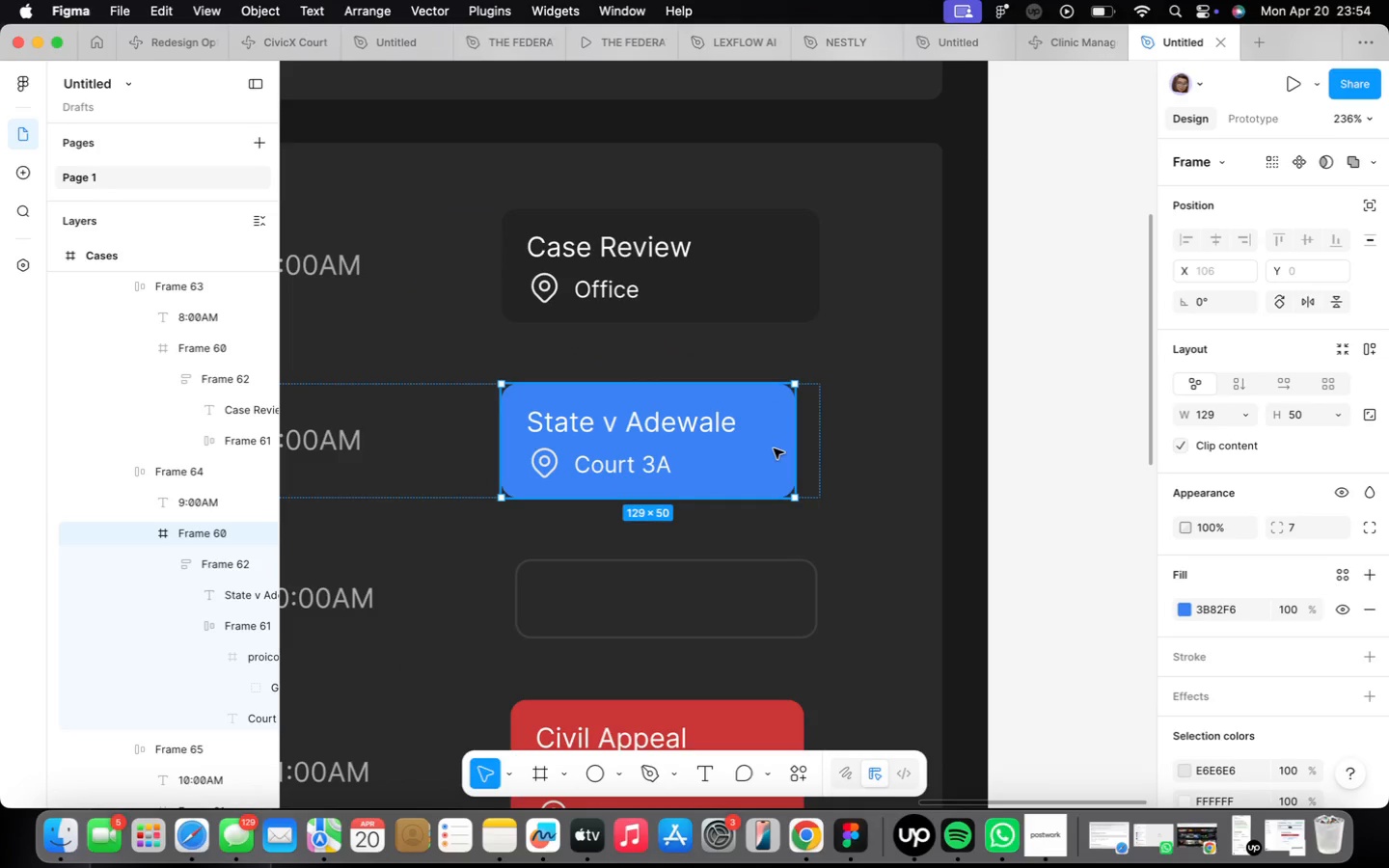 
scroll: coordinate [773, 452], scroll_direction: up, amount: 8.0
 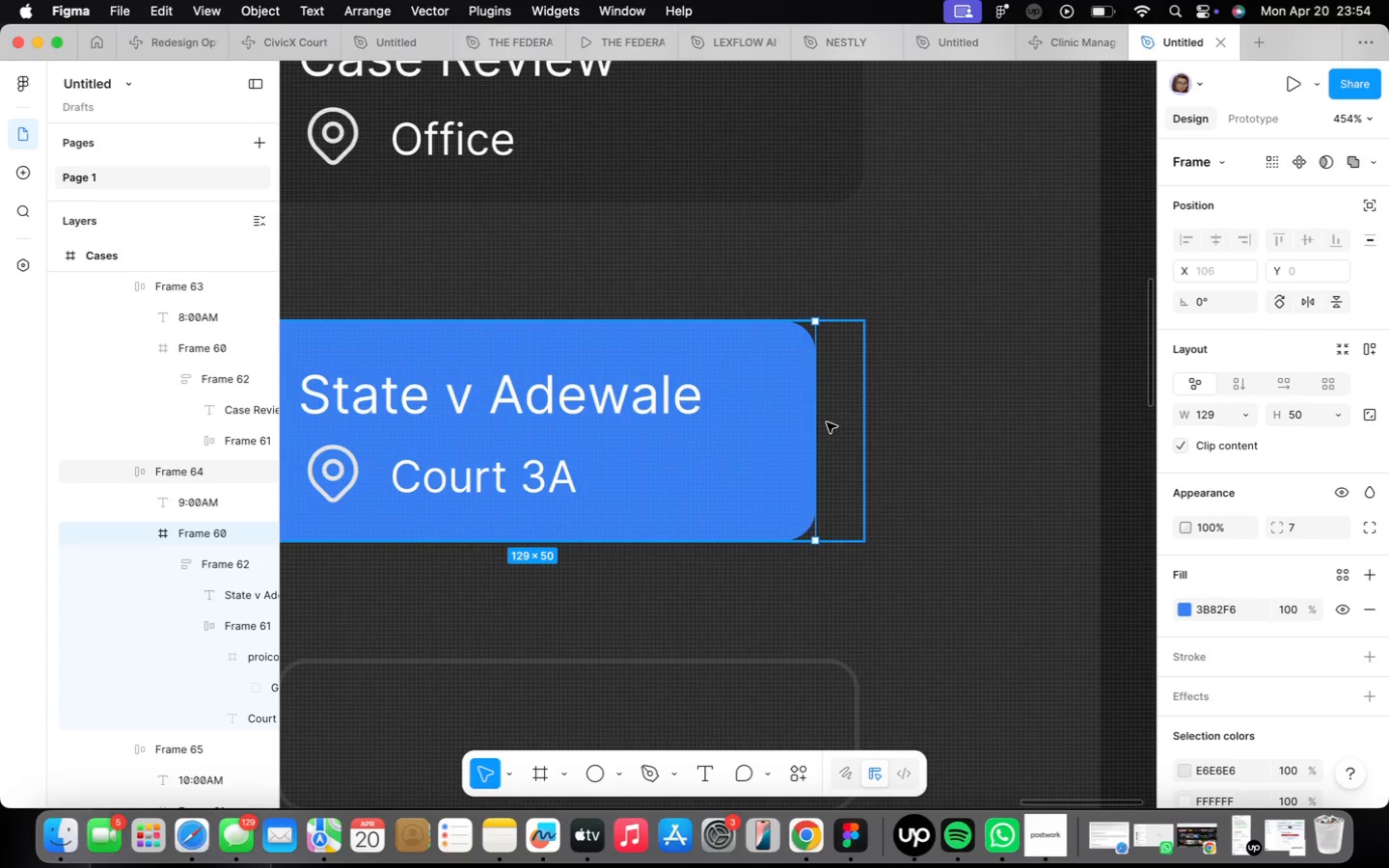 
left_click_drag(start_coordinate=[812, 423], to_coordinate=[858, 419])
 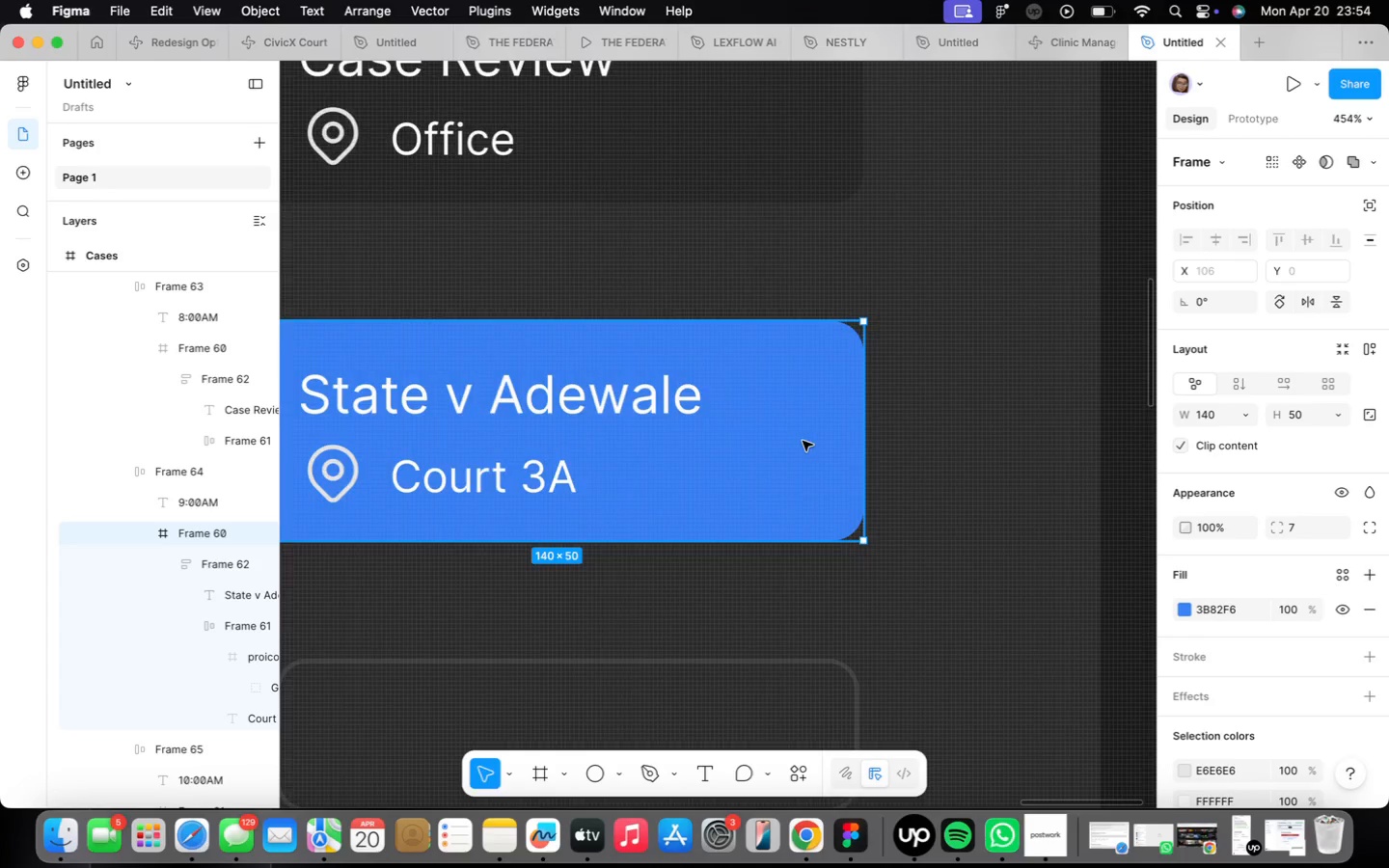 
scroll: coordinate [795, 430], scroll_direction: down, amount: 24.0
 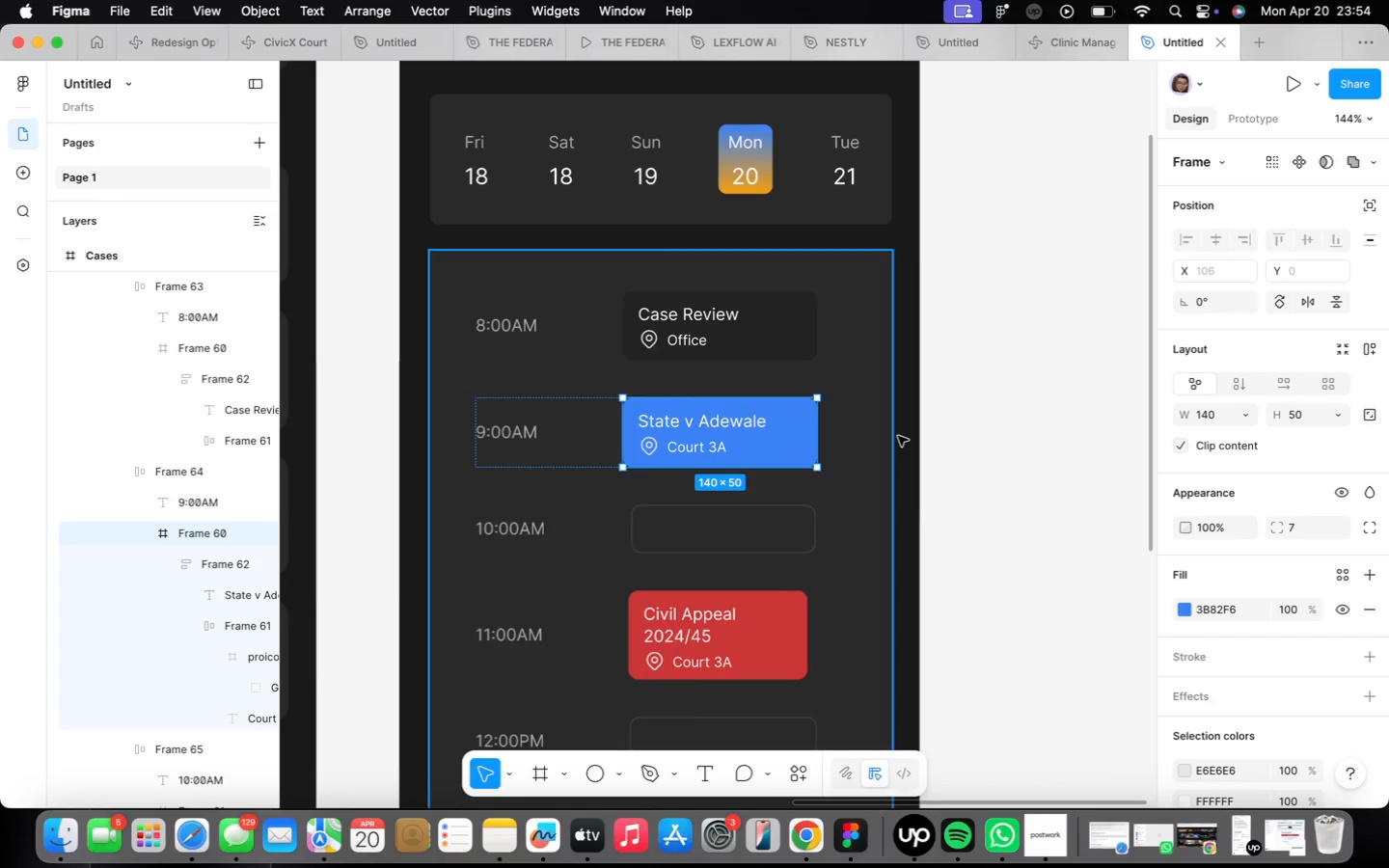 
left_click([898, 436])
 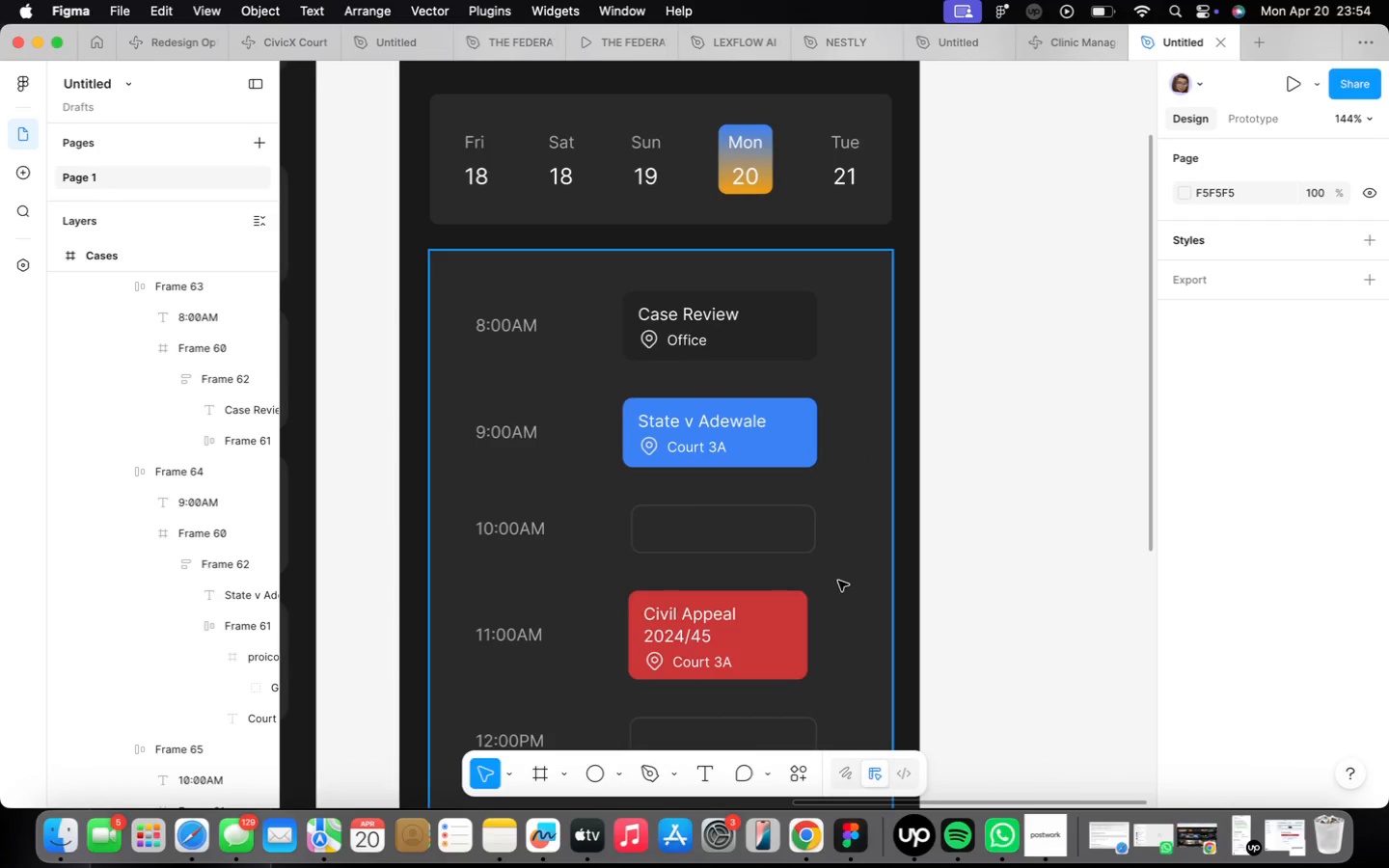 
scroll: coordinate [837, 576], scroll_direction: down, amount: 11.0
 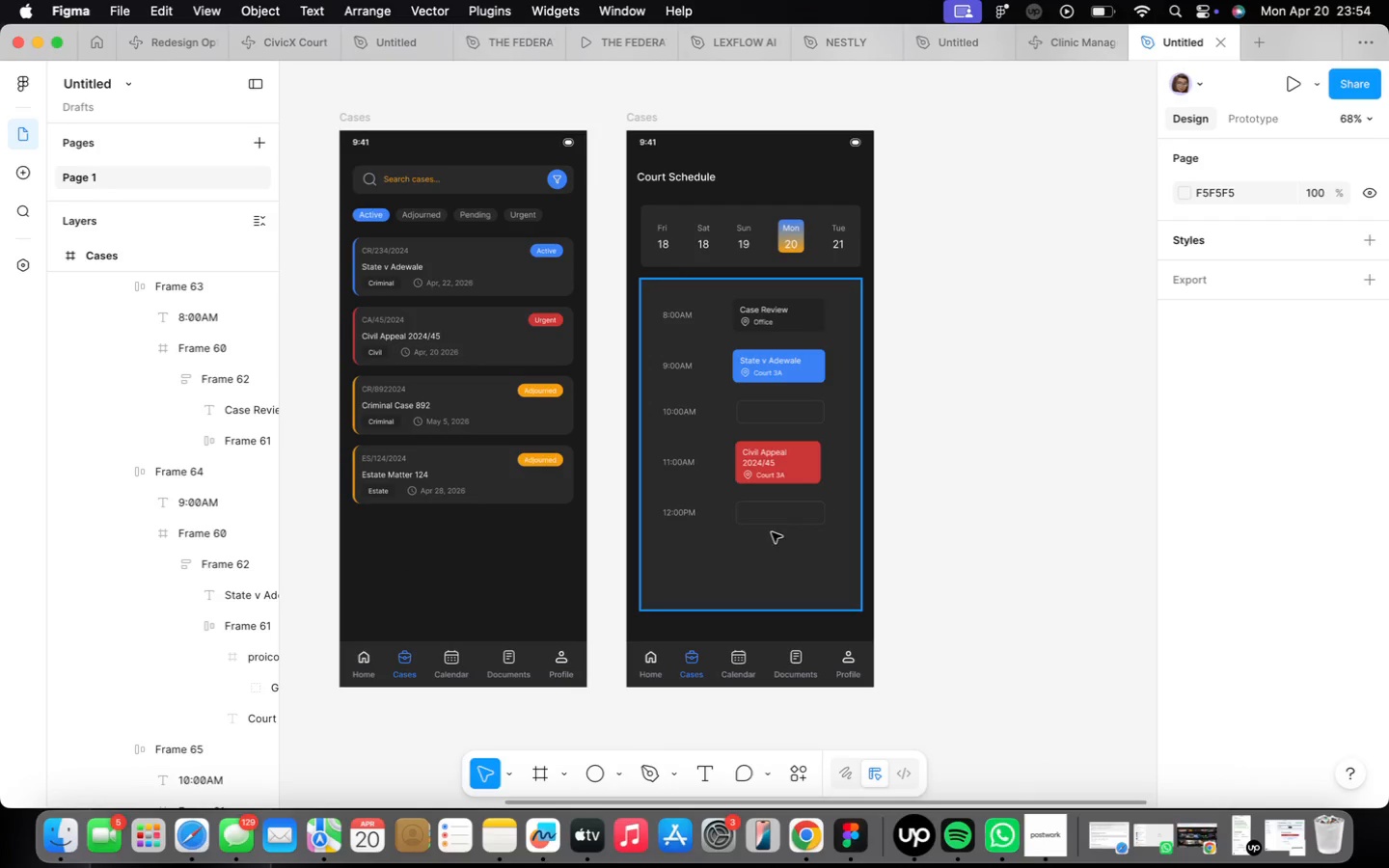 
scroll: coordinate [712, 529], scroll_direction: up, amount: 5.0
 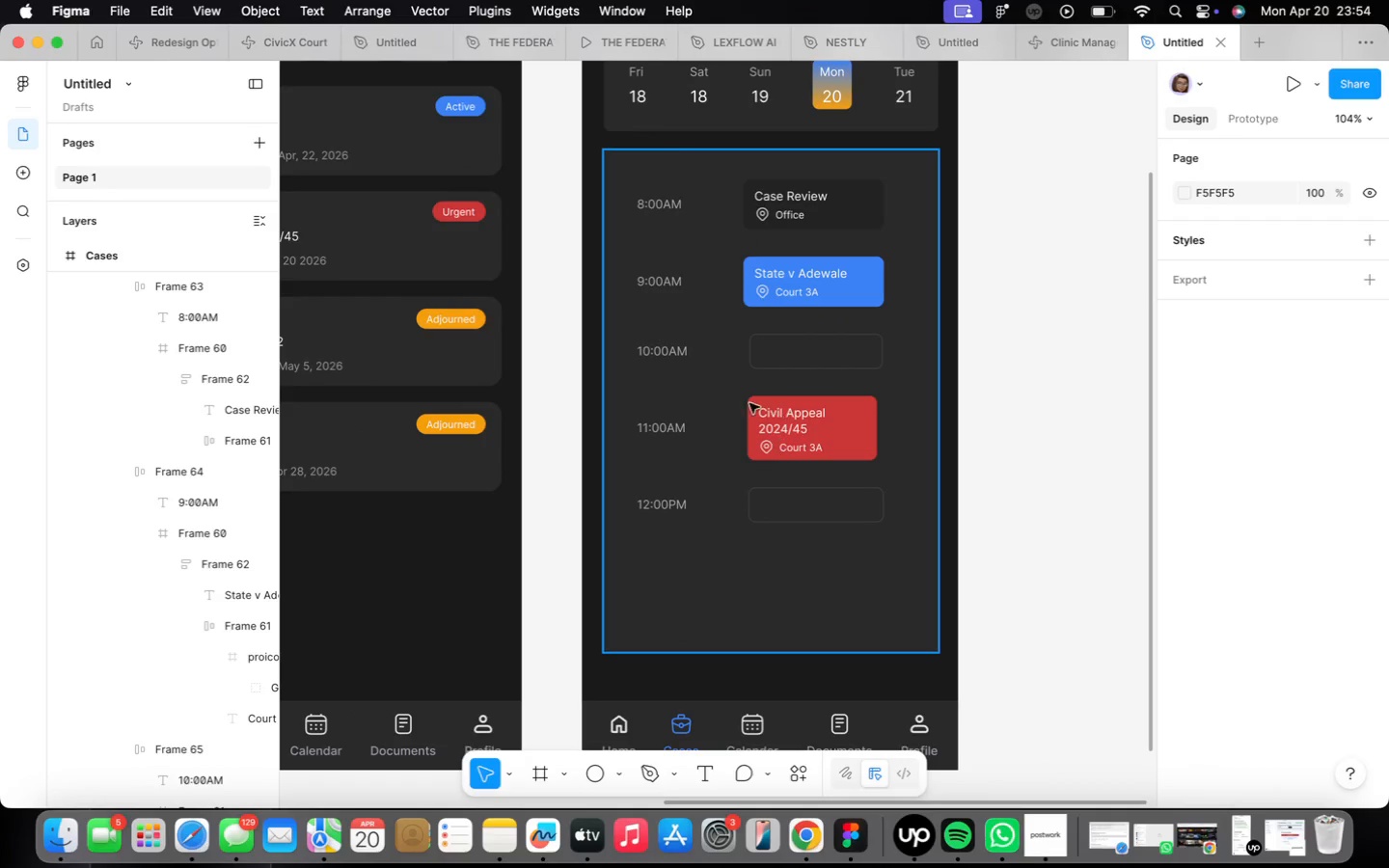 
double_click([765, 520])
 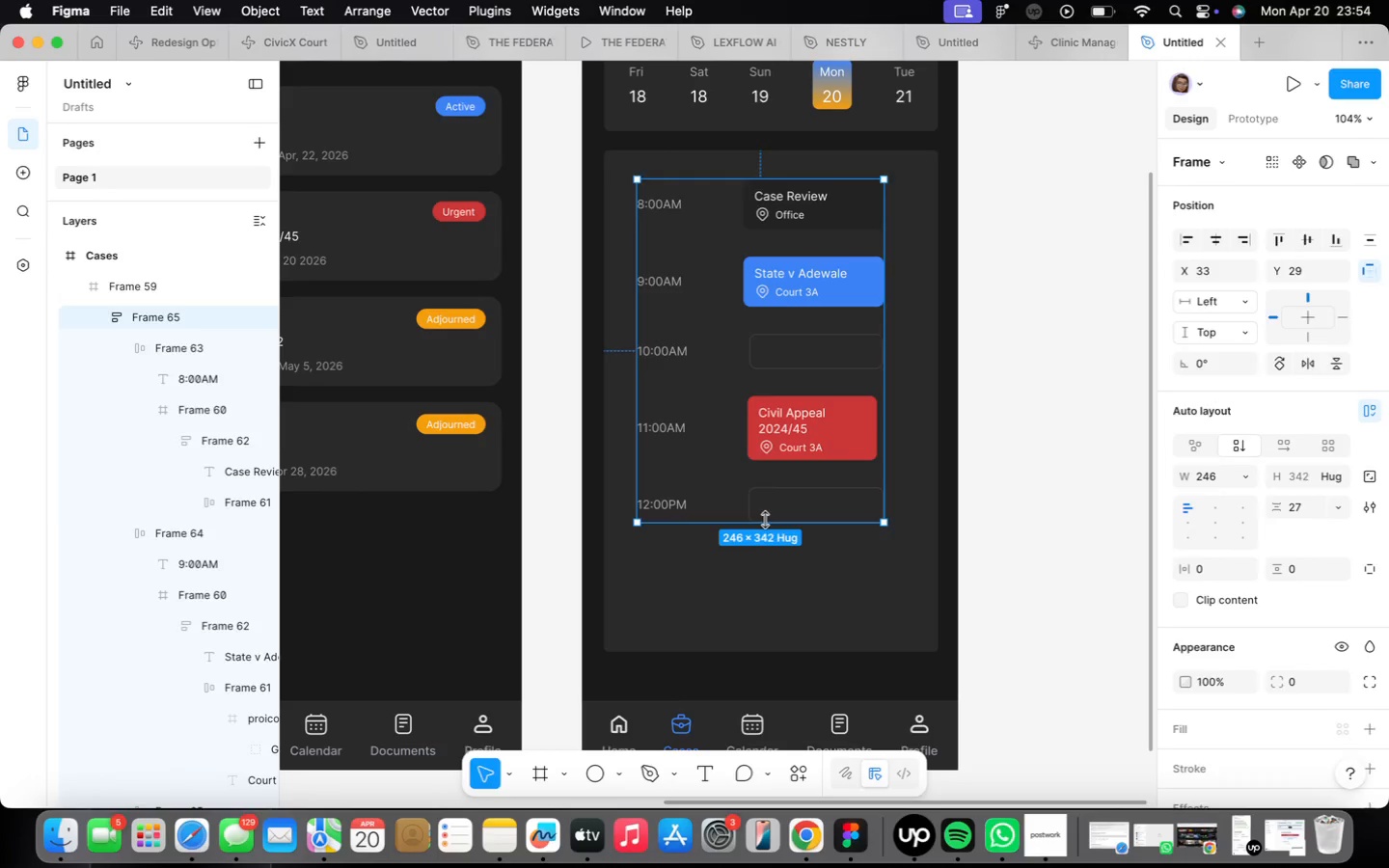 
triple_click([765, 520])
 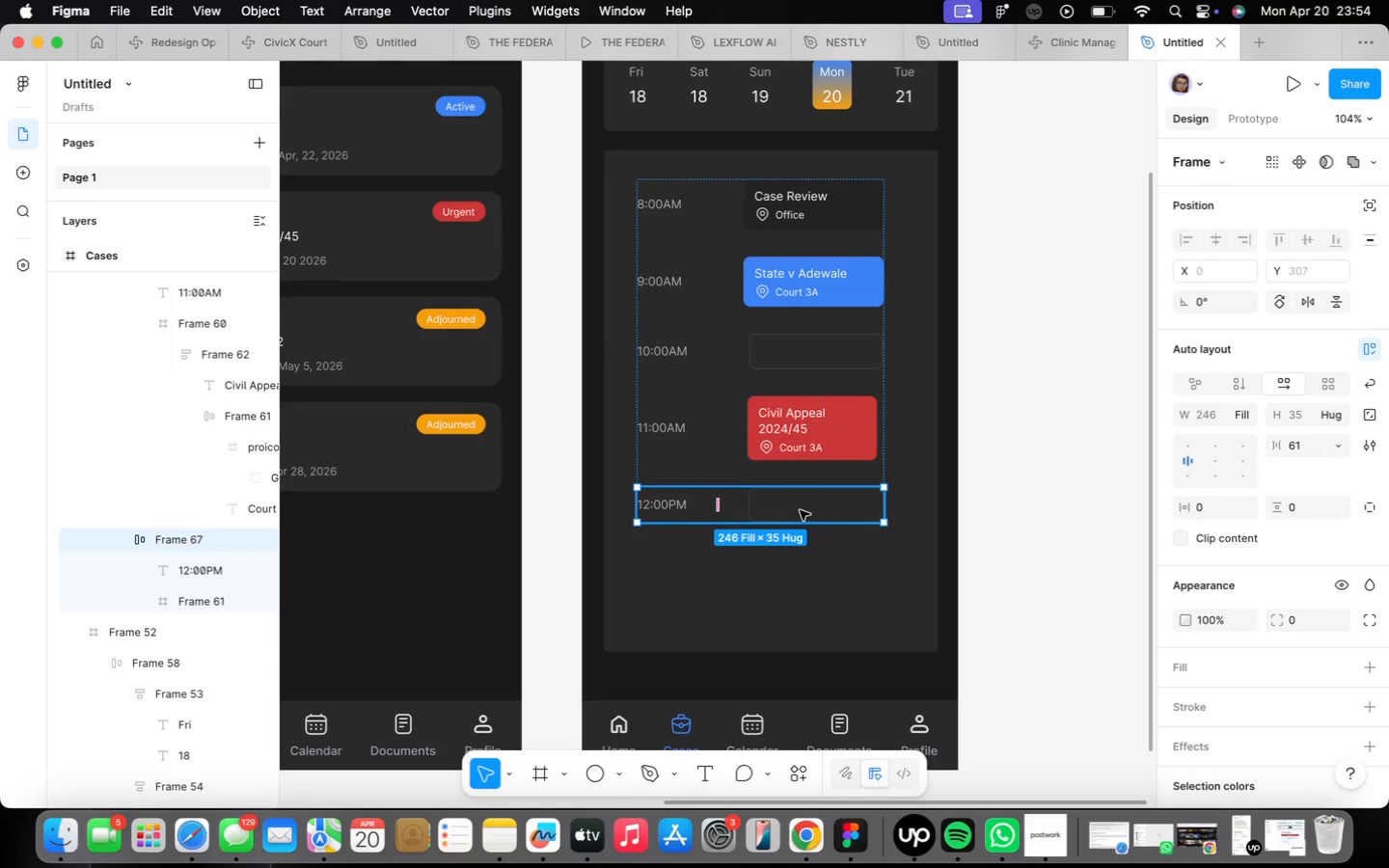 
scroll: coordinate [800, 510], scroll_direction: up, amount: 7.0
 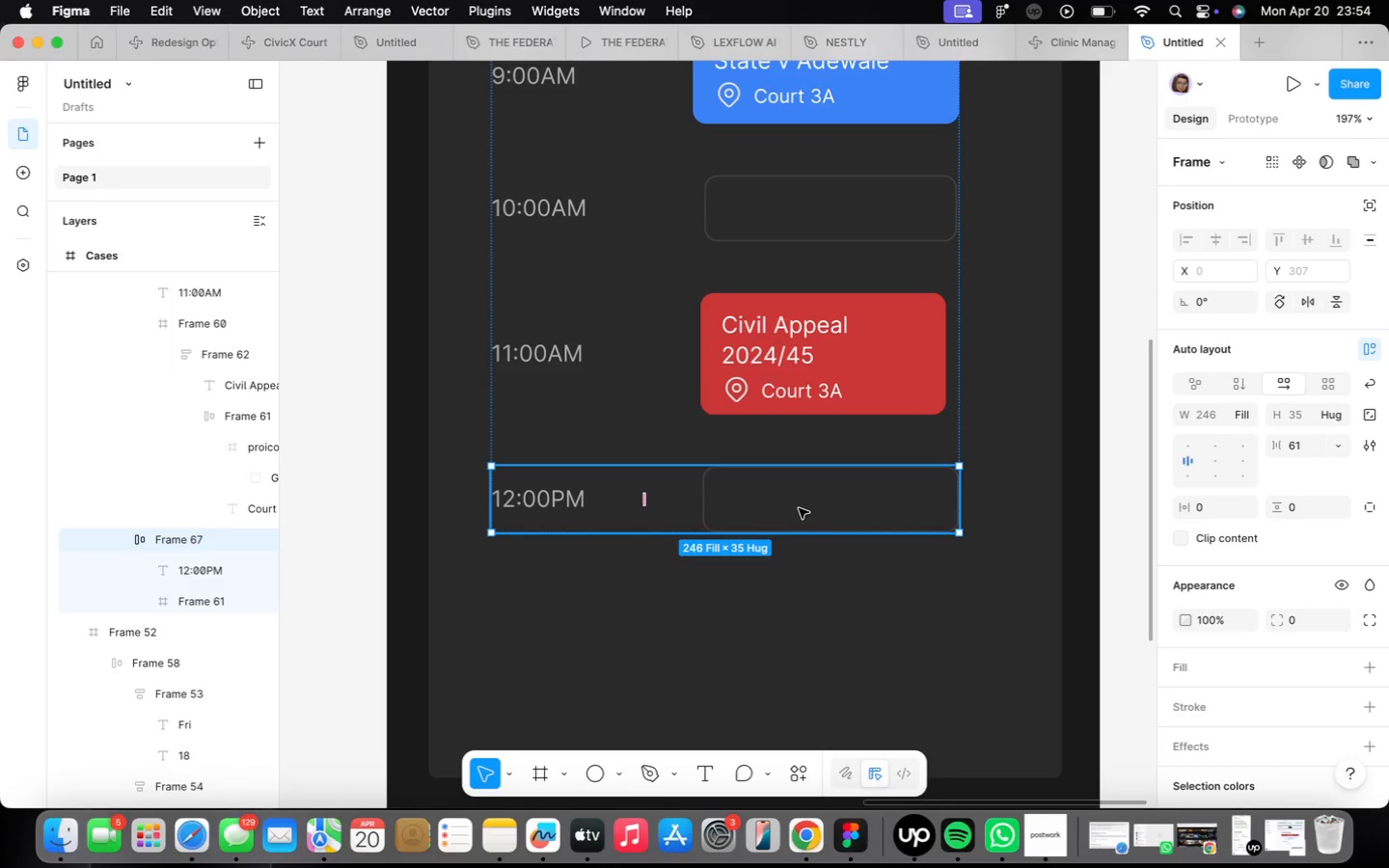 
double_click([799, 508])
 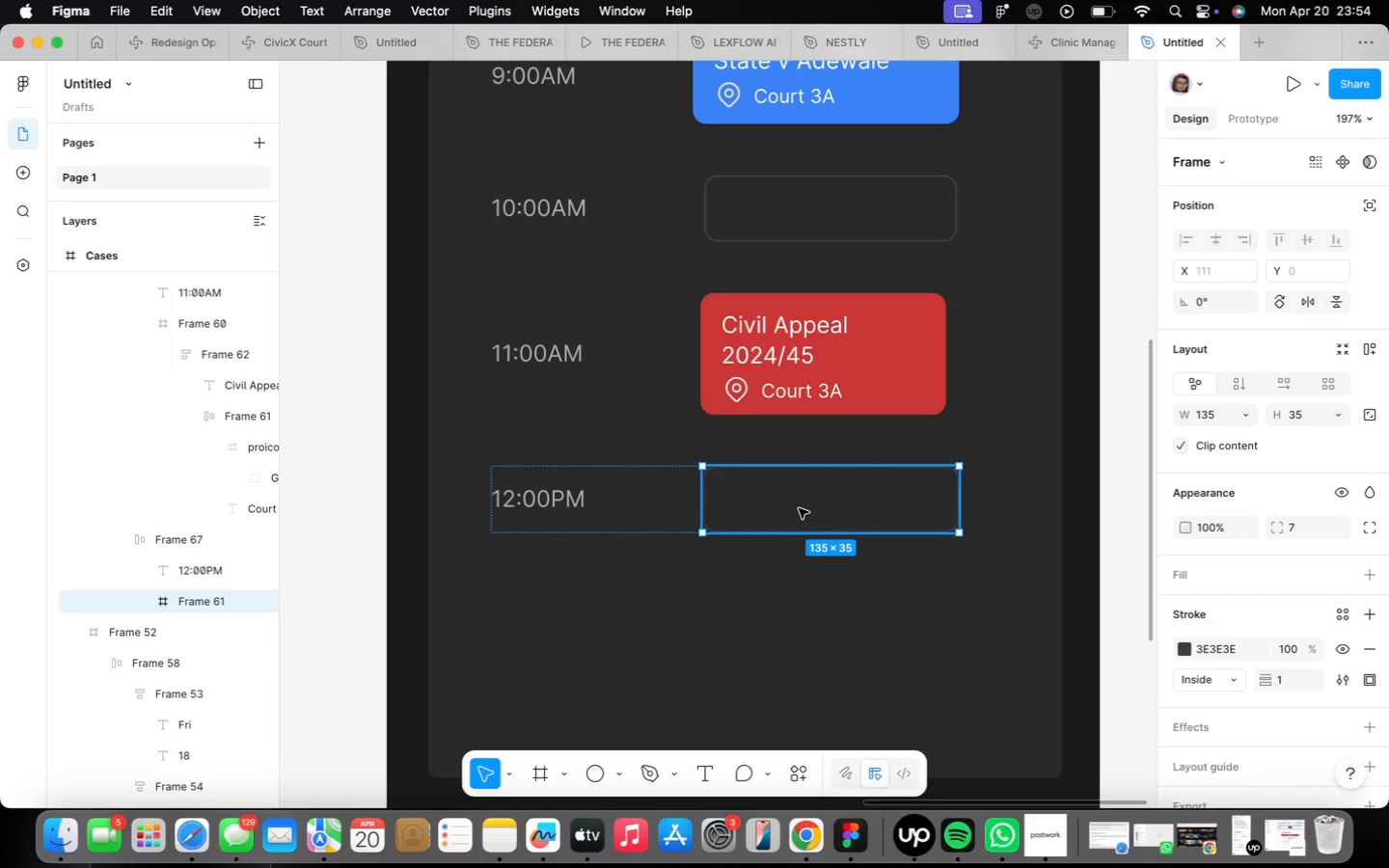 
hold_key(key=OptionLeft, duration=0.86)
left_click_drag(start_coordinate=[799, 508], to_coordinate=[723, 672])
 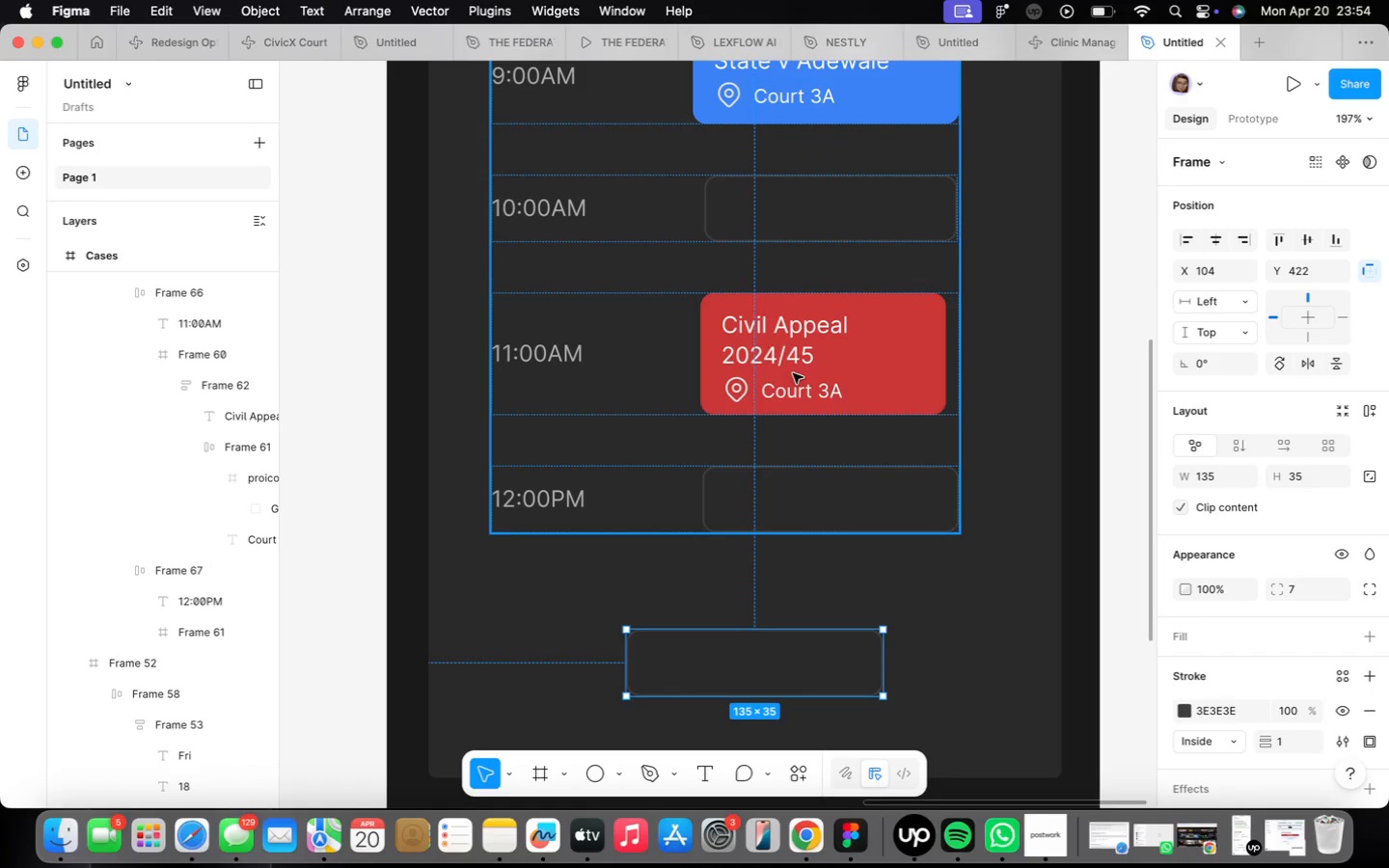 
double_click([789, 369])
 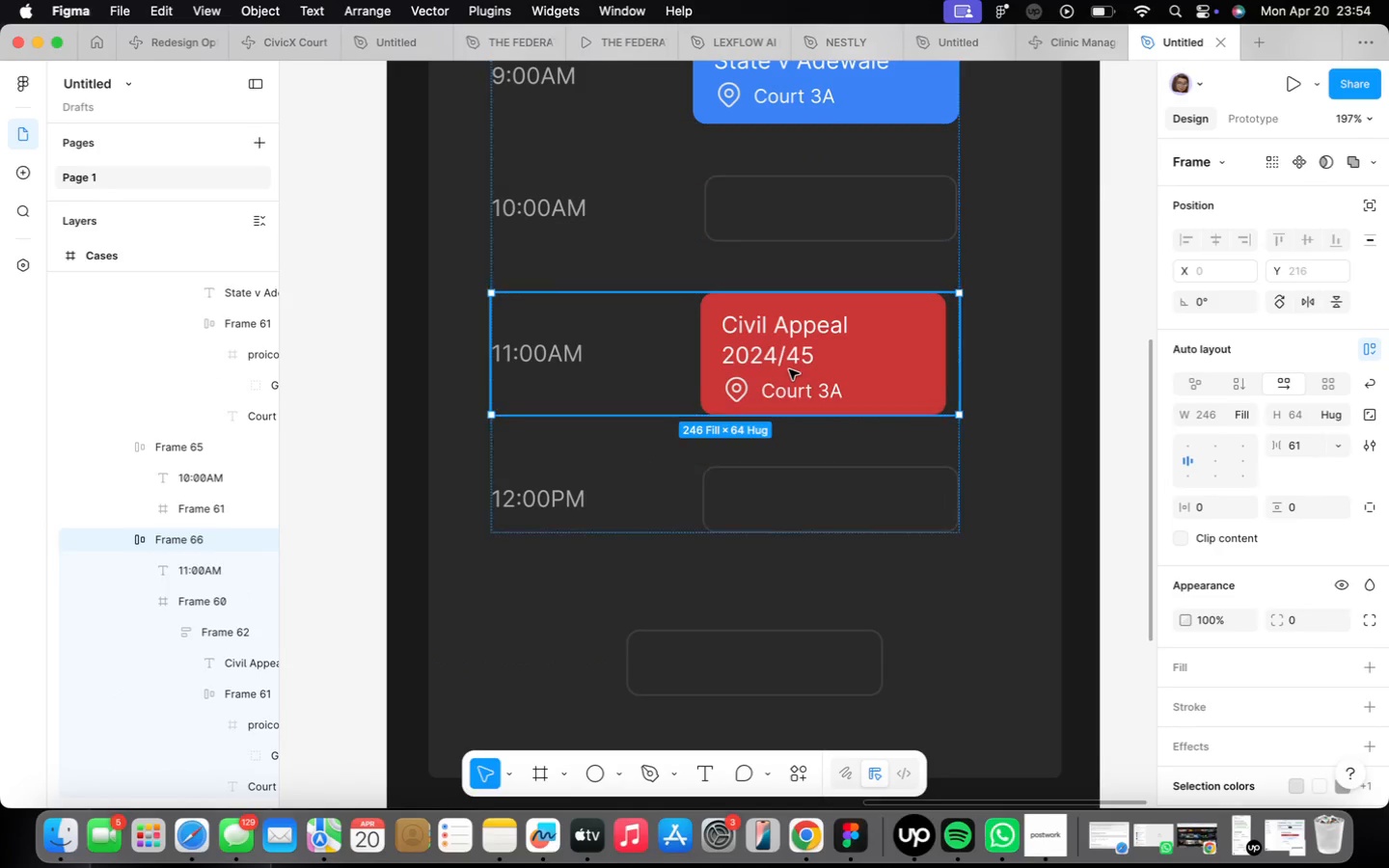 
triple_click([789, 369])
 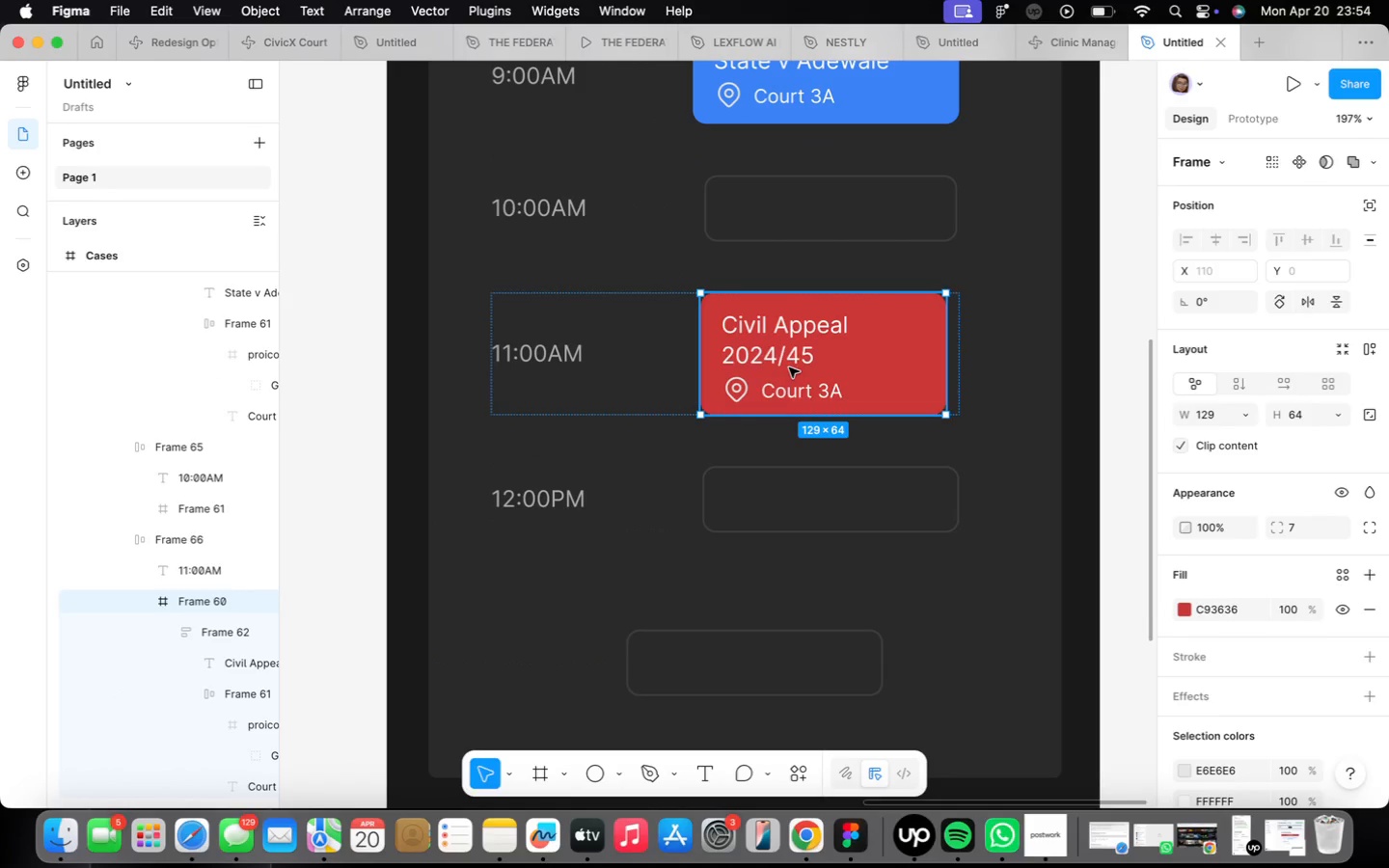 
double_click([789, 367])
 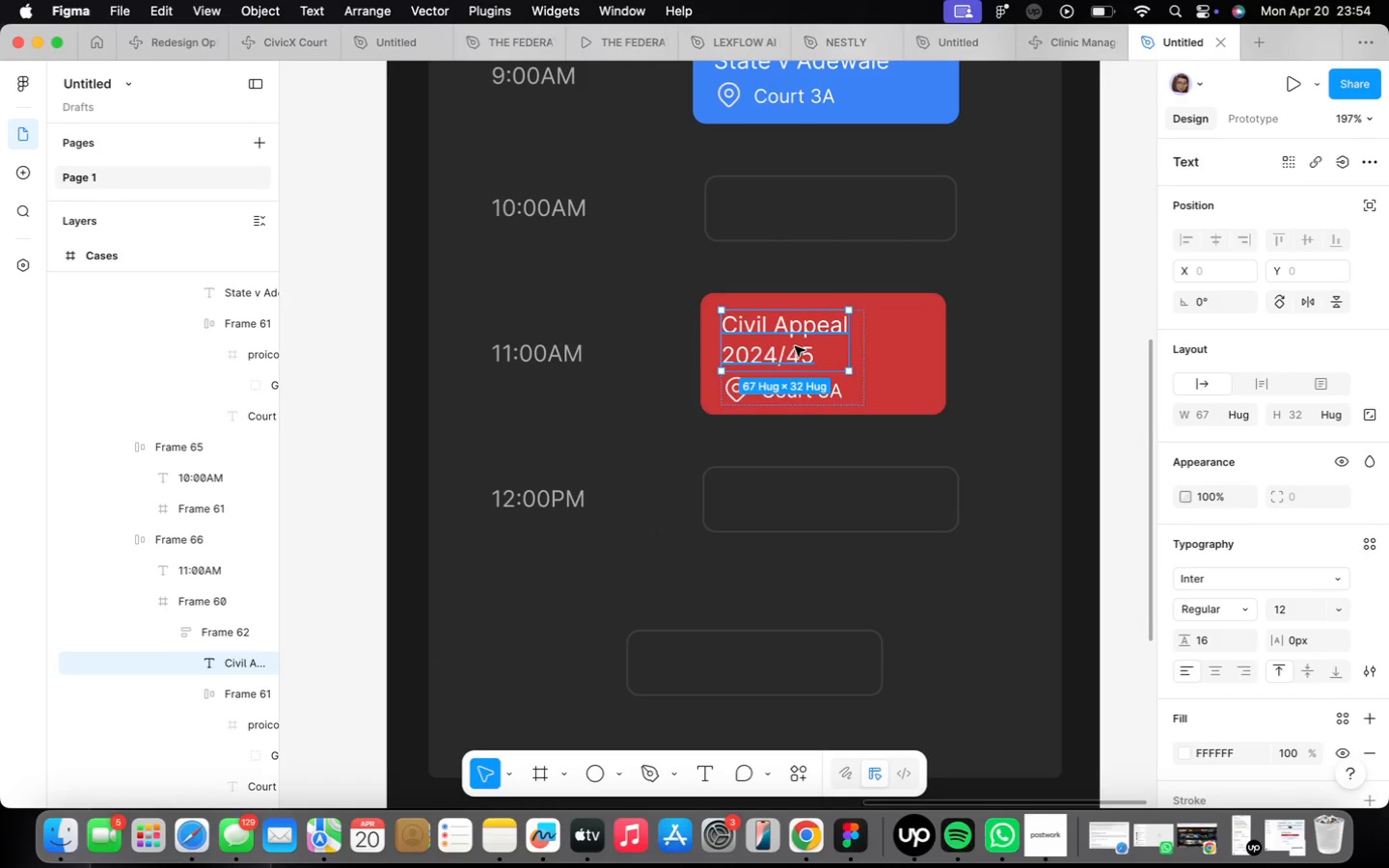 
hold_key(key=OptionLeft, duration=1.55)
left_click_drag(start_coordinate=[795, 346], to_coordinate=[982, 634])
 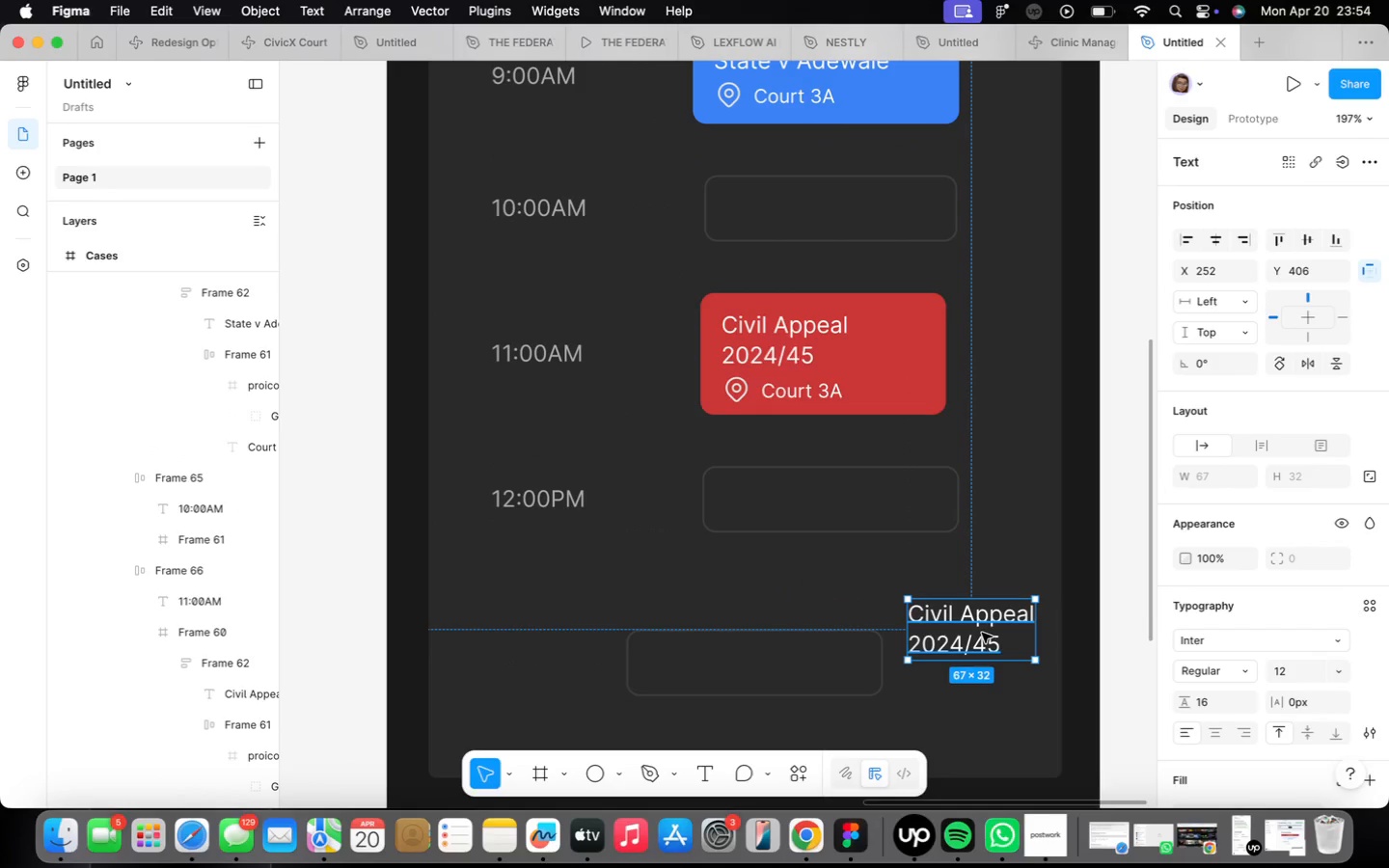 
left_click_drag(start_coordinate=[982, 633], to_coordinate=[804, 671])
 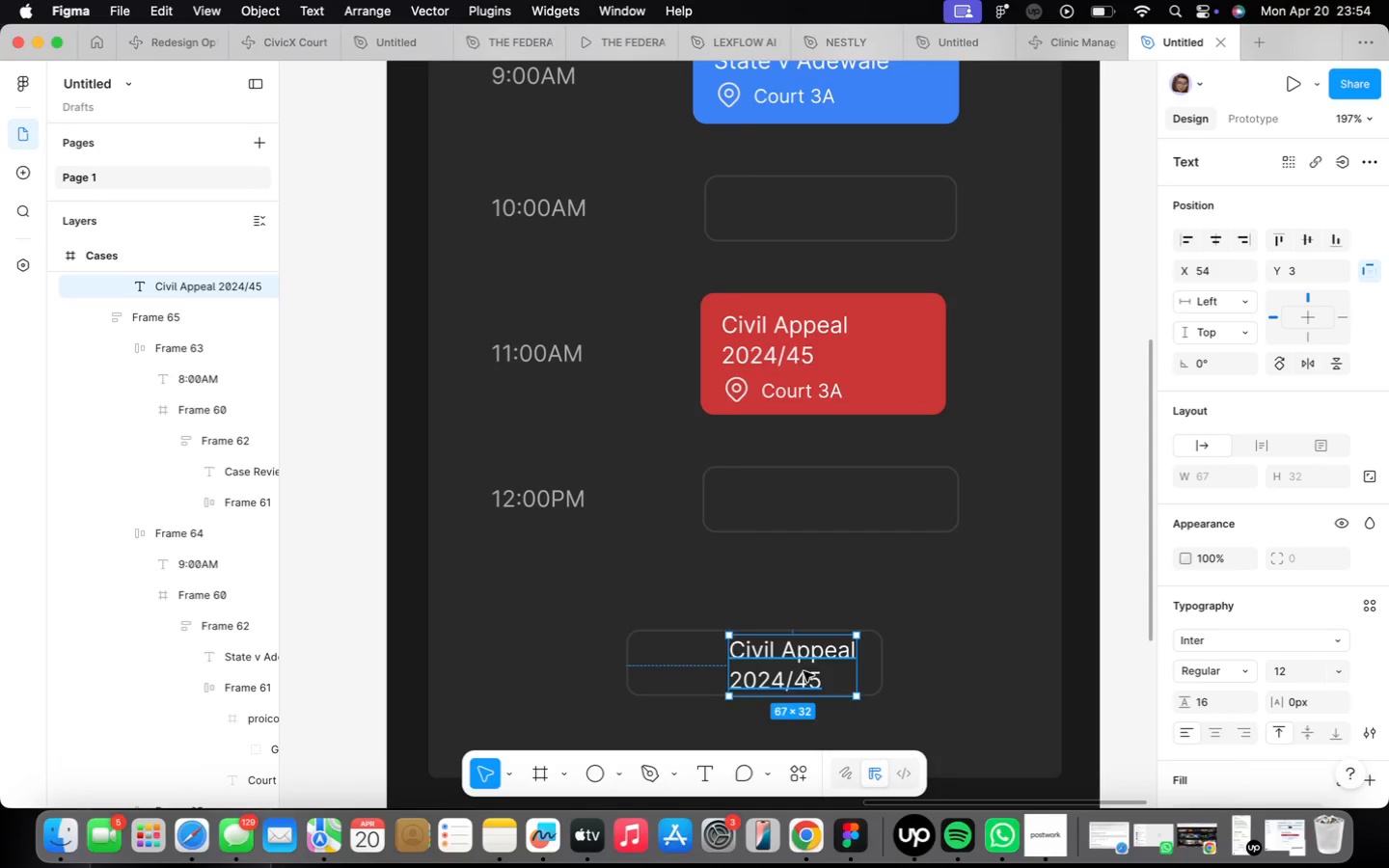 
double_click([803, 671])
 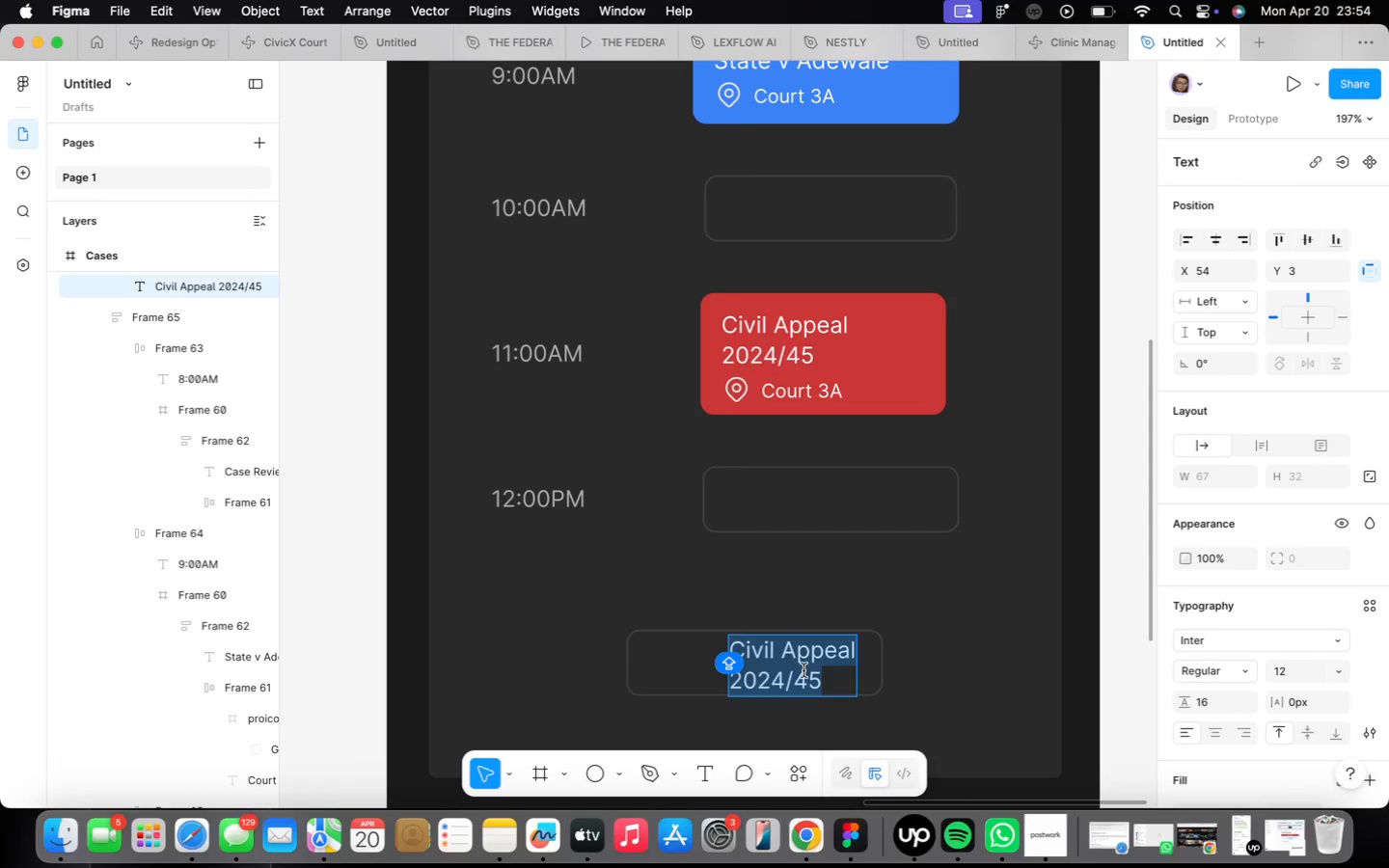 
type(Lunch Breal)
key(Backspace)
type(k)
 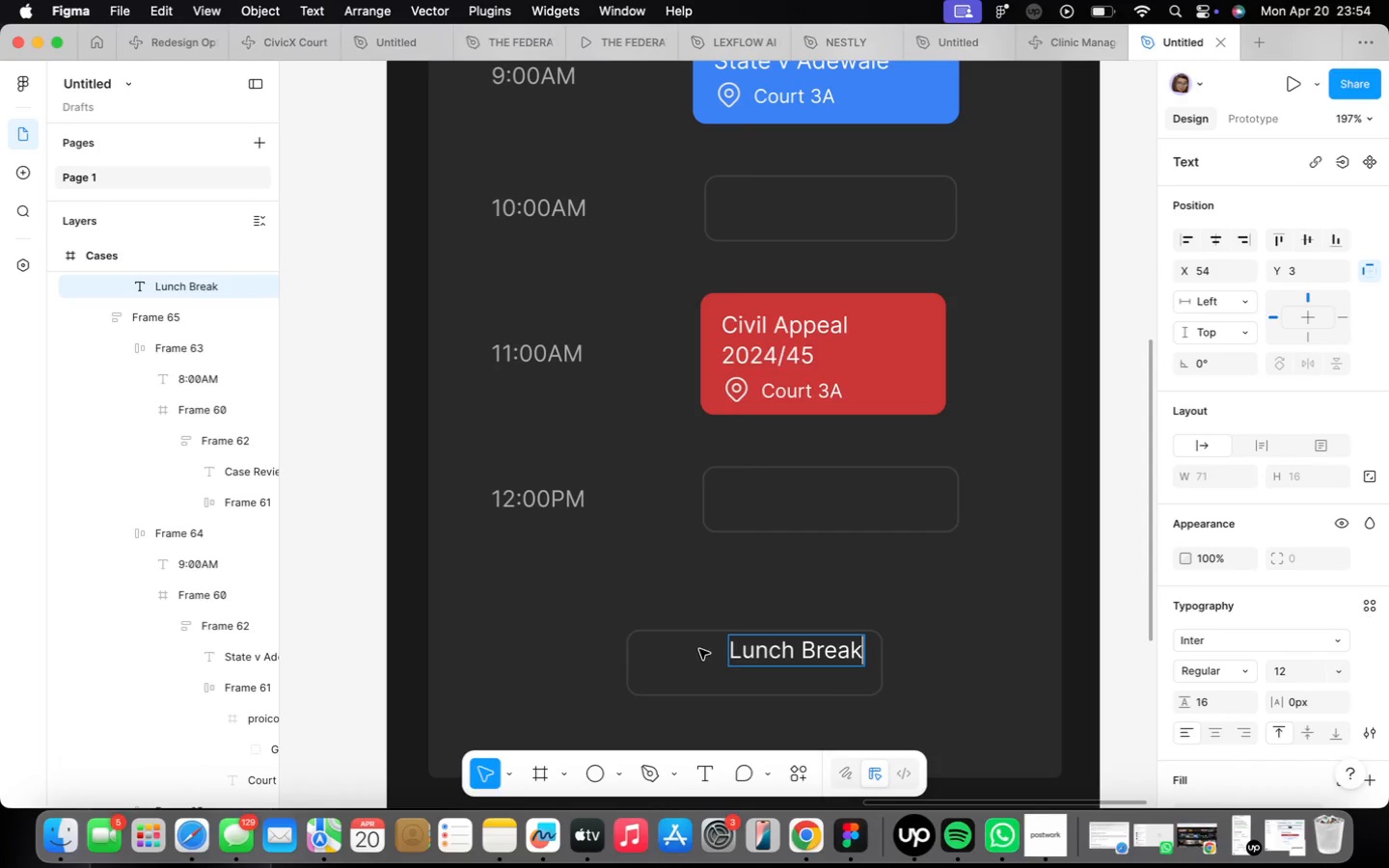 
scroll: coordinate [700, 647], scroll_direction: up, amount: 10.0
 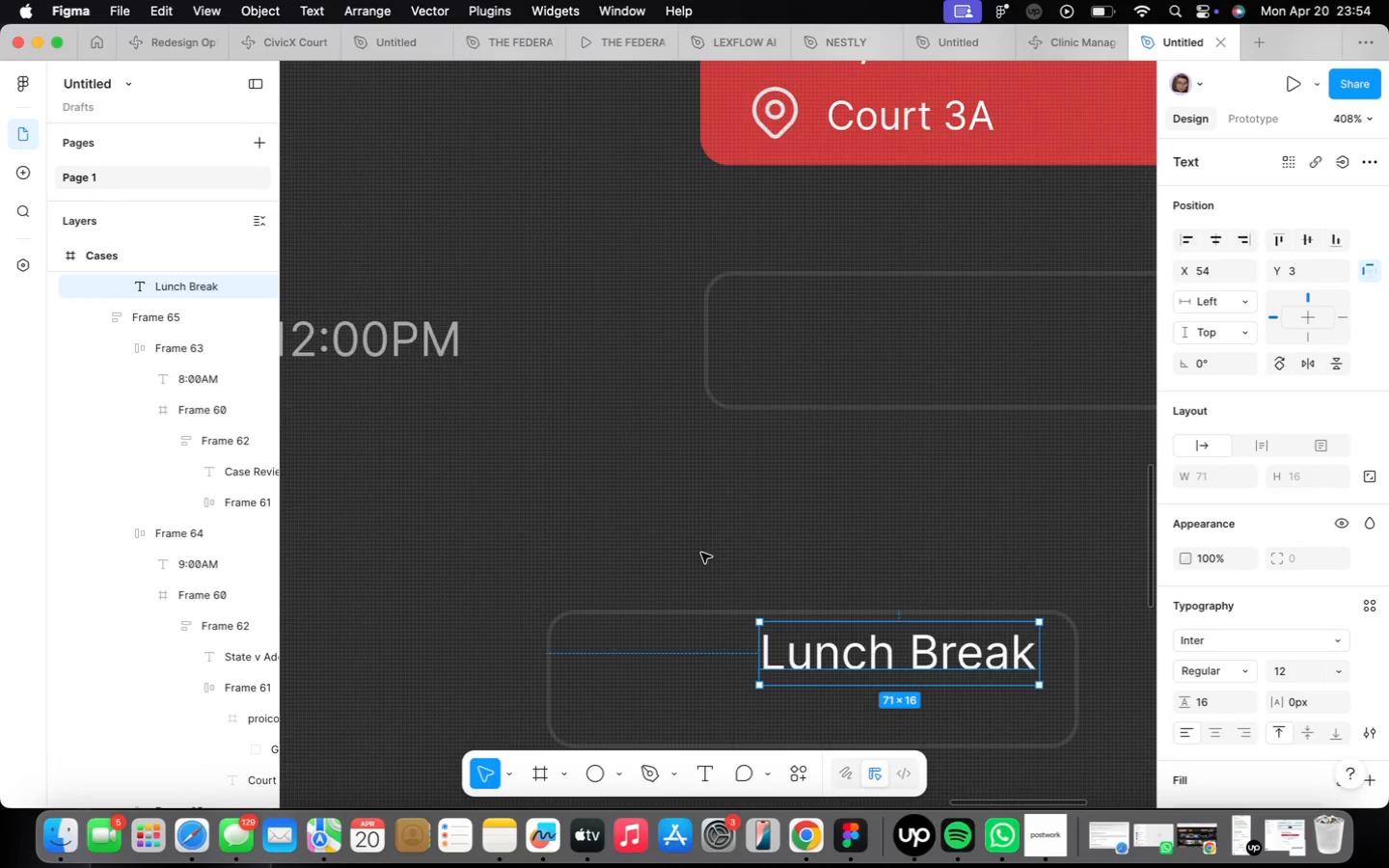 
scroll: coordinate [700, 562], scroll_direction: down, amount: 22.0
 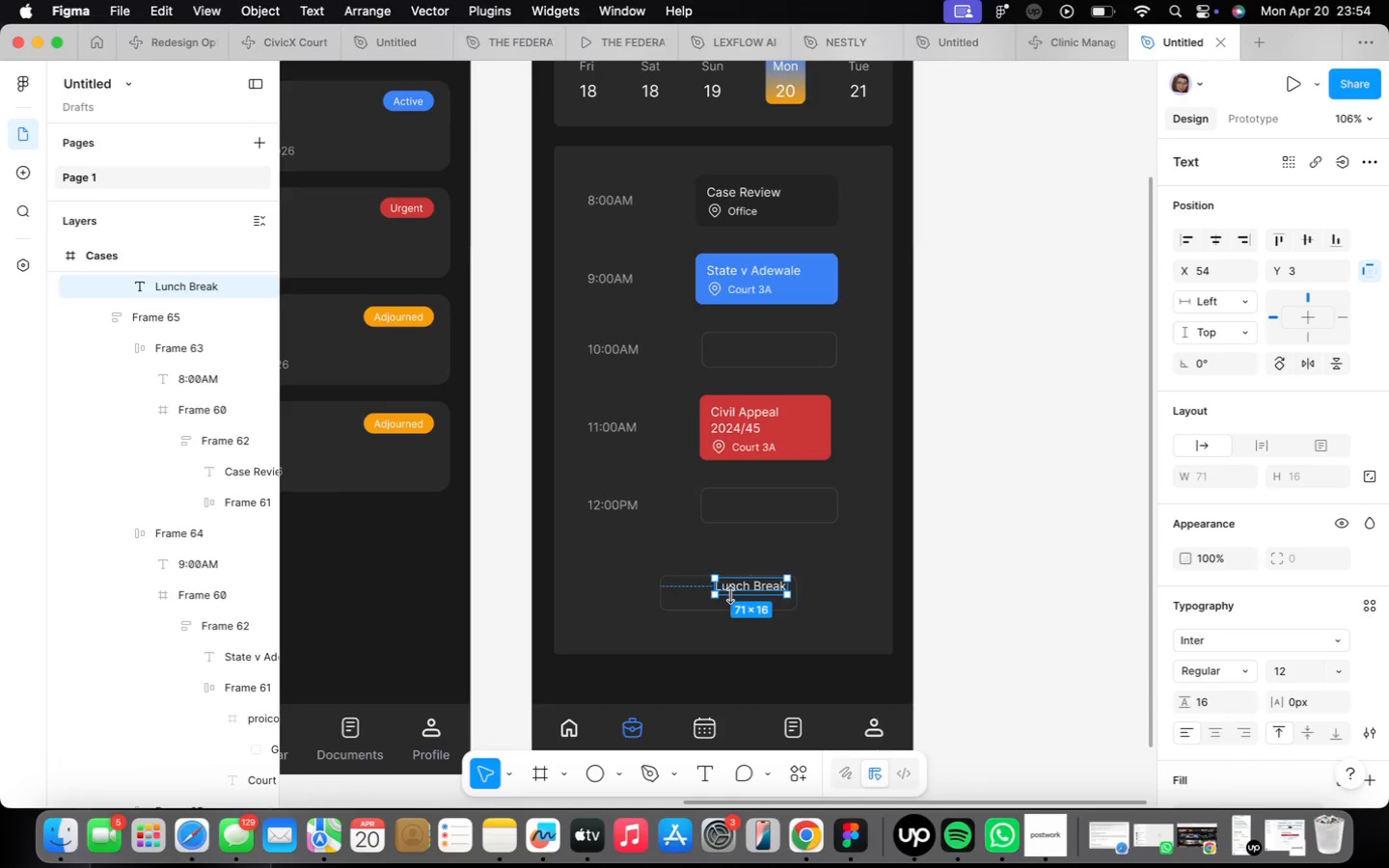 
scroll: coordinate [682, 600], scroll_direction: up, amount: 10.0
 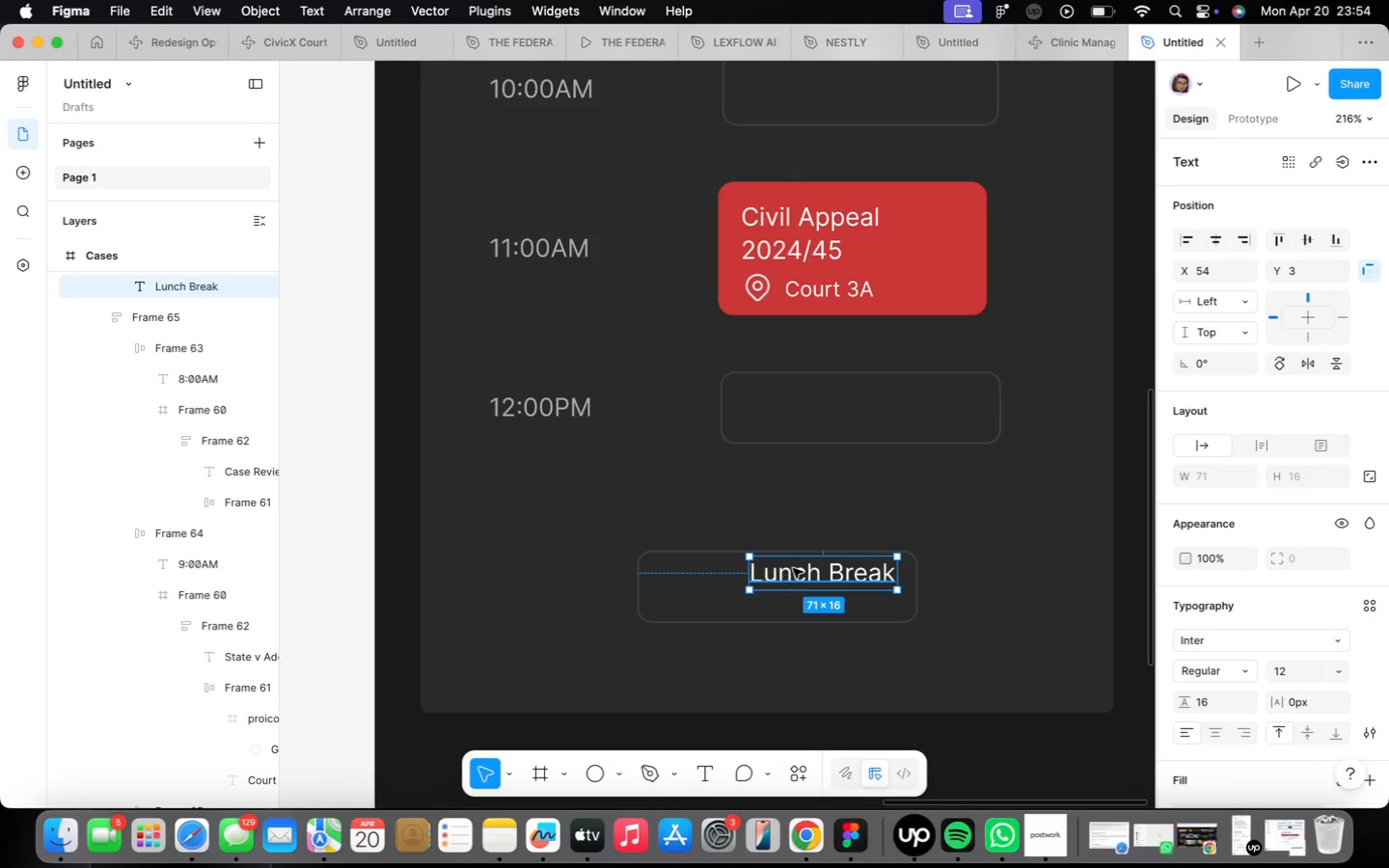 
left_click_drag(start_coordinate=[792, 566], to_coordinate=[722, 580])
 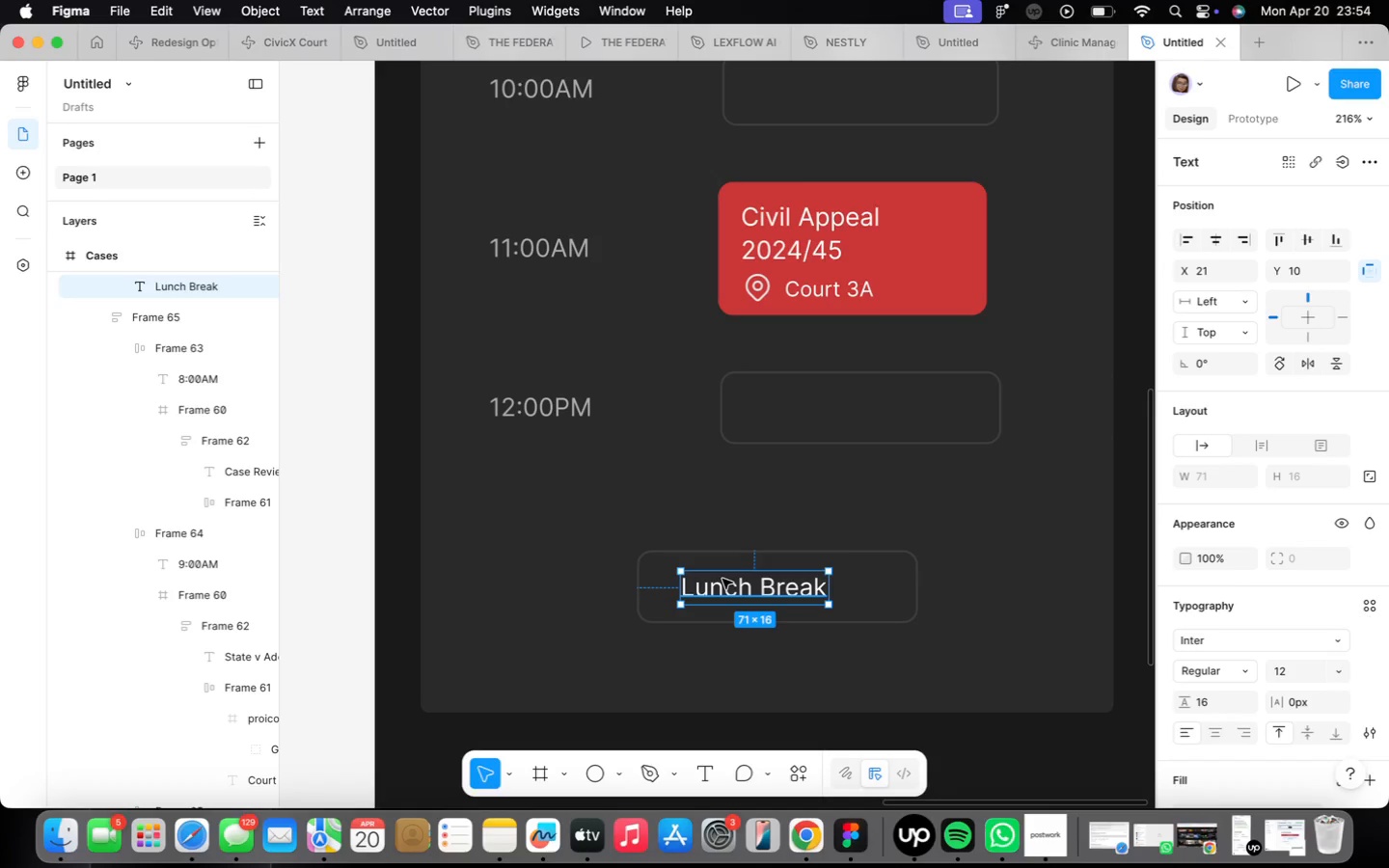 
wait(15.45)
 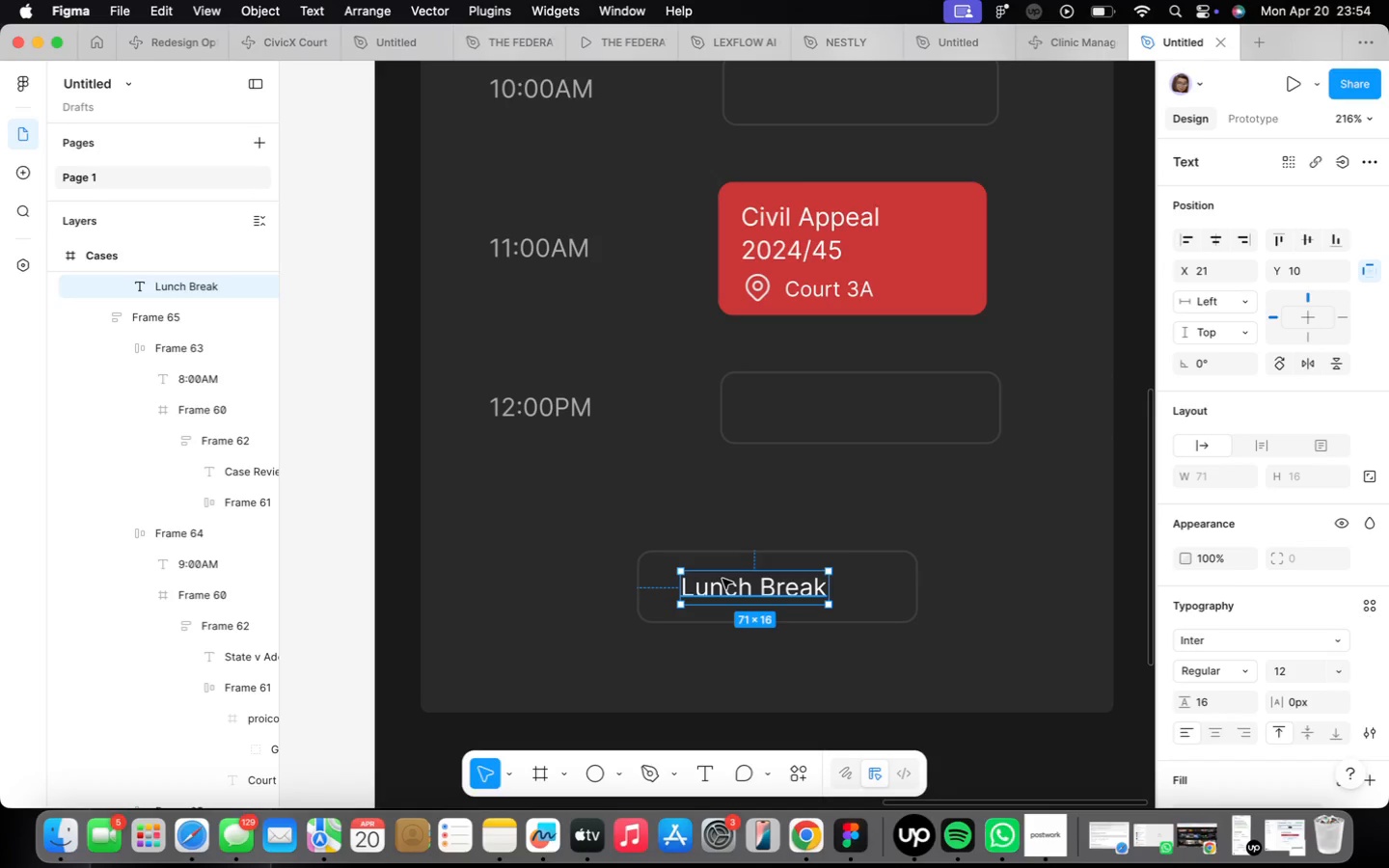 
left_click([838, 613])
 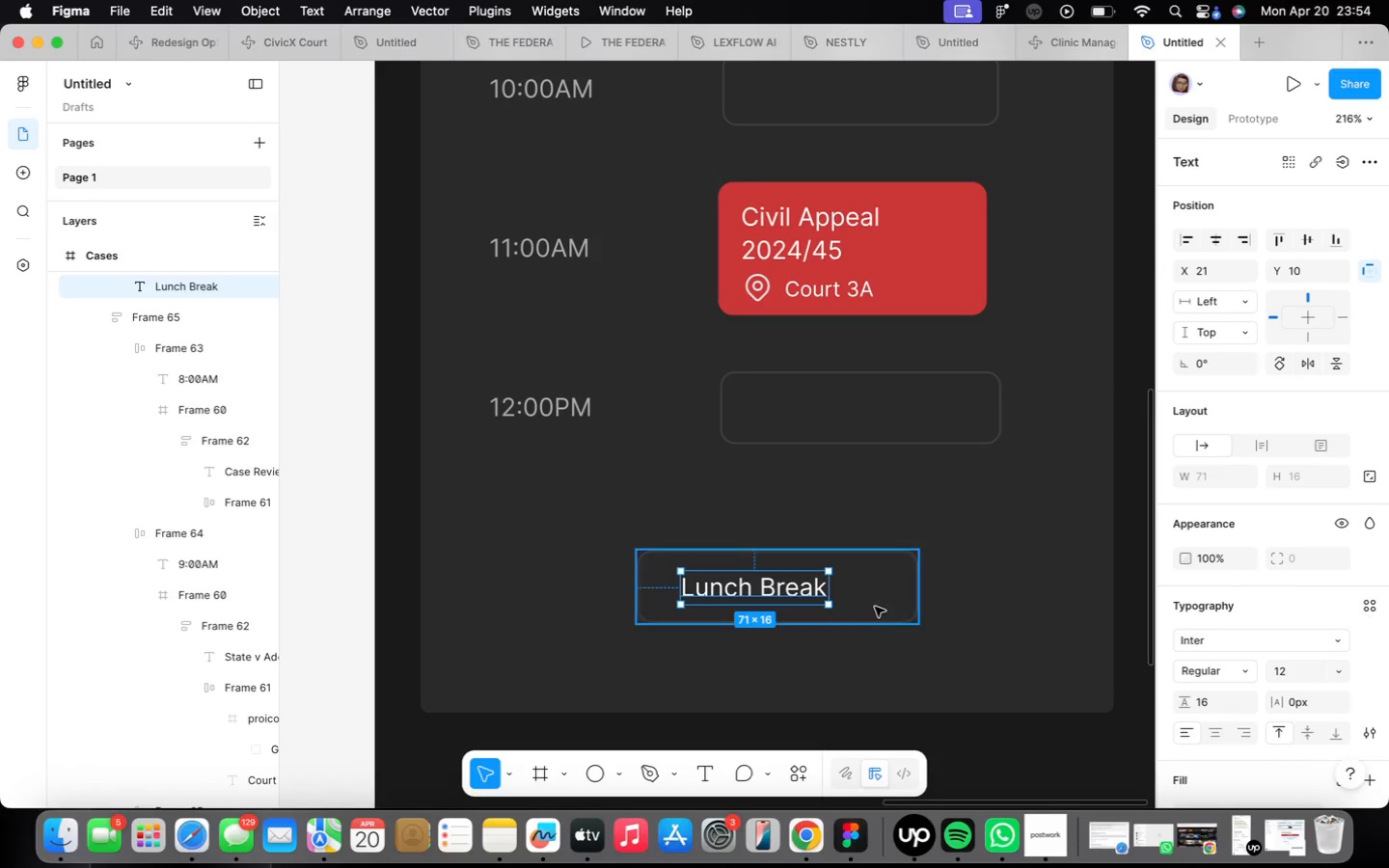 
left_click([877, 607])
 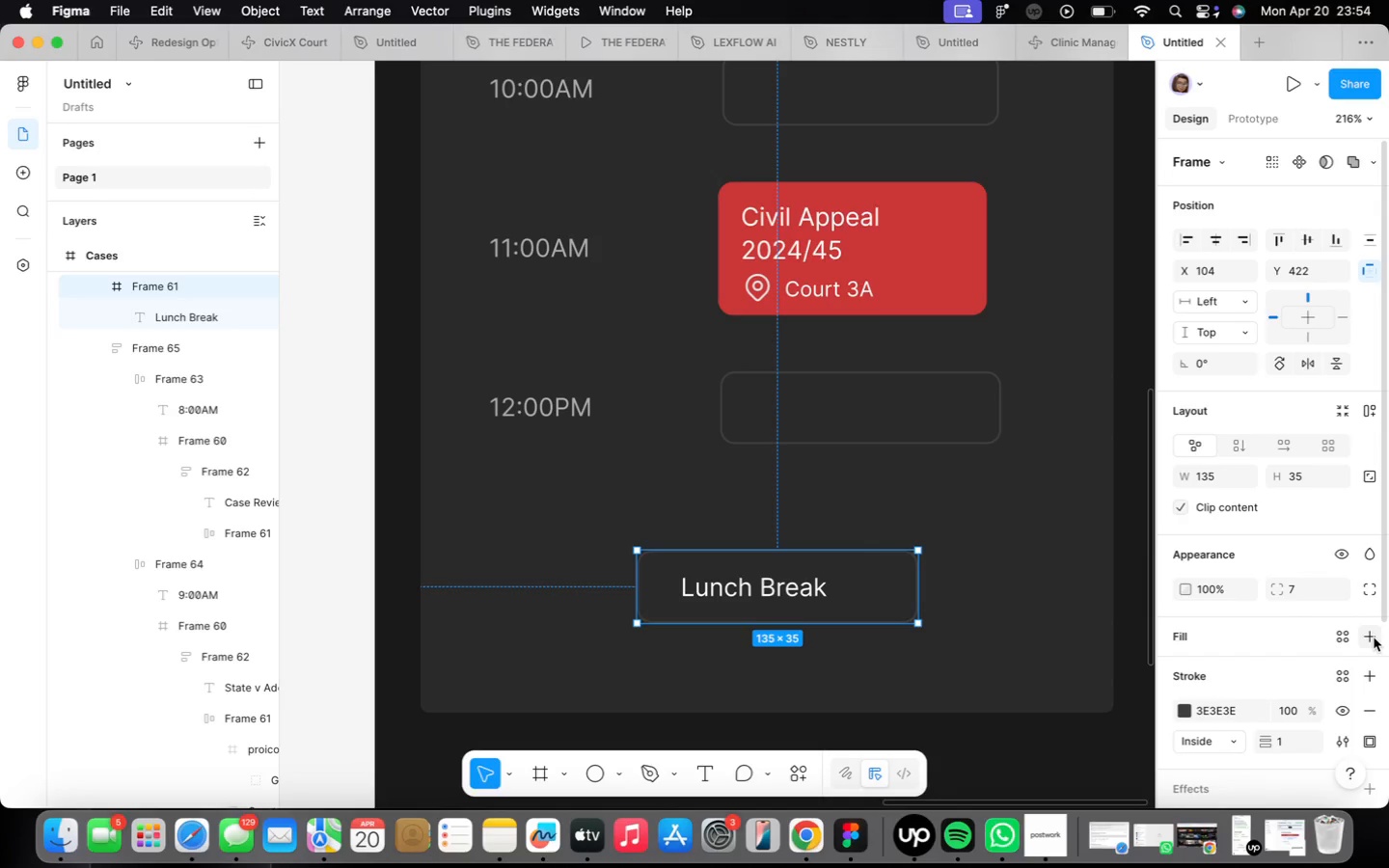 
scroll: coordinate [958, 538], scroll_direction: down, amount: 15.0
 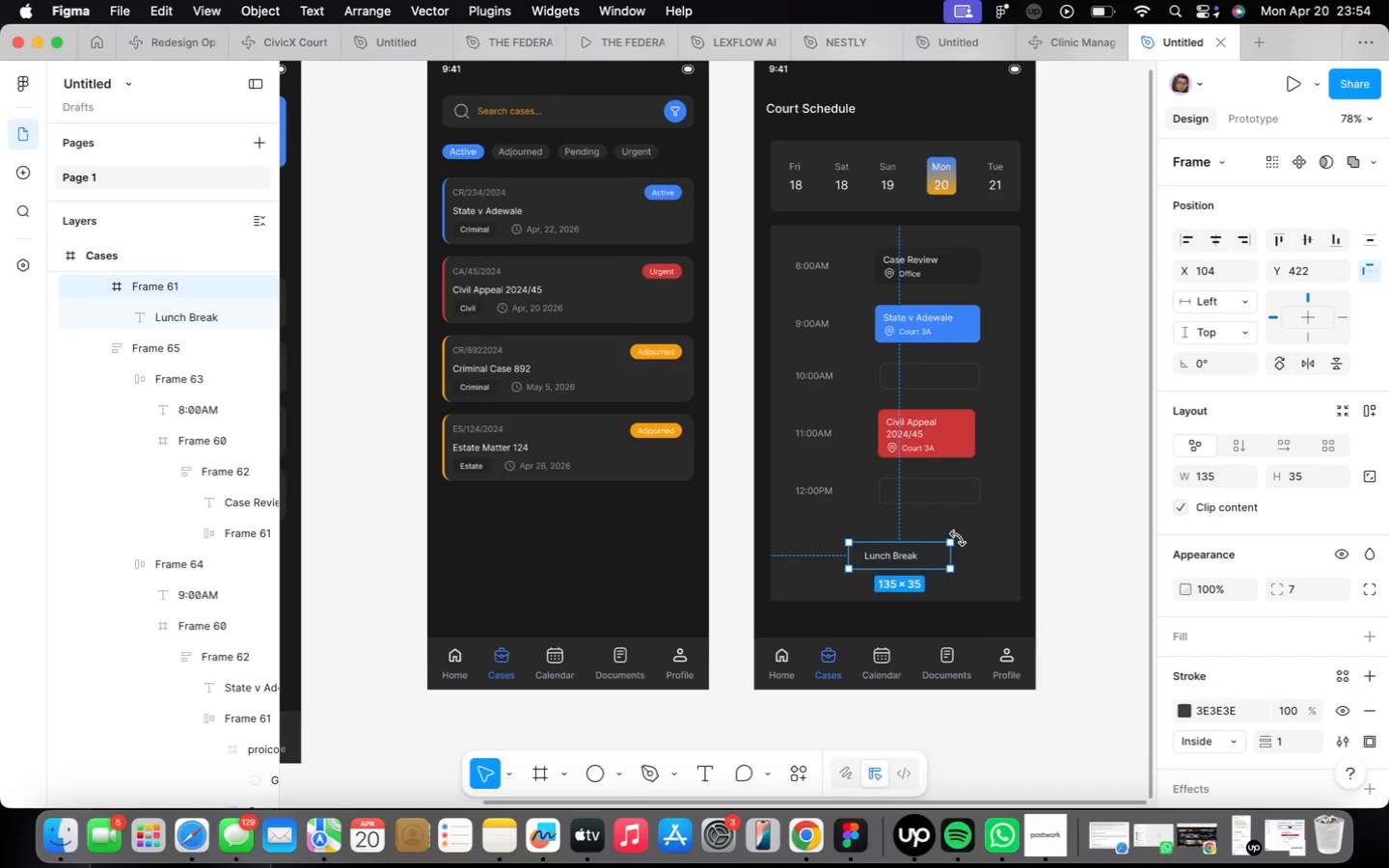 
scroll: coordinate [1217, 711], scroll_direction: up, amount: 12.0
 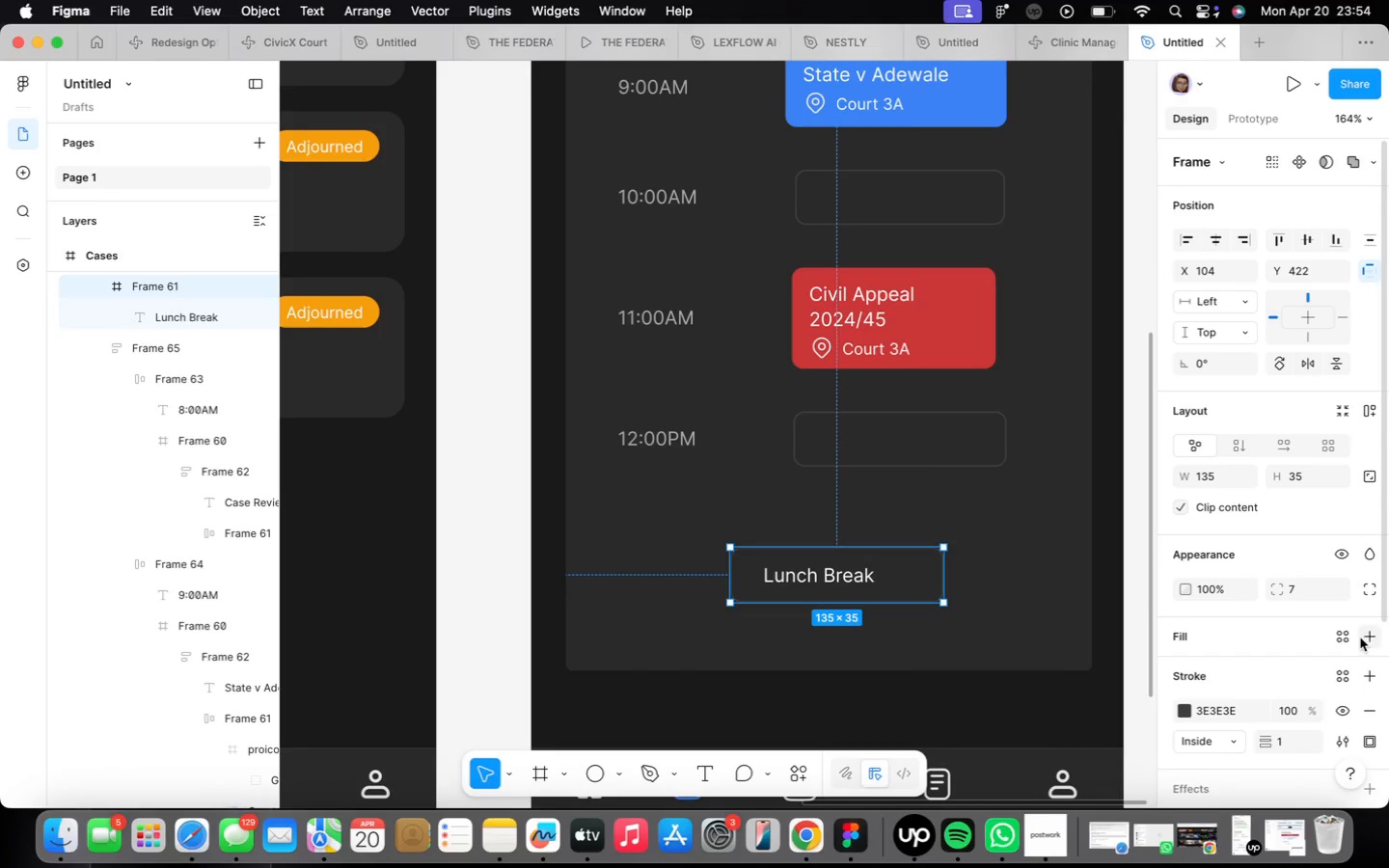 
left_click([1365, 636])
 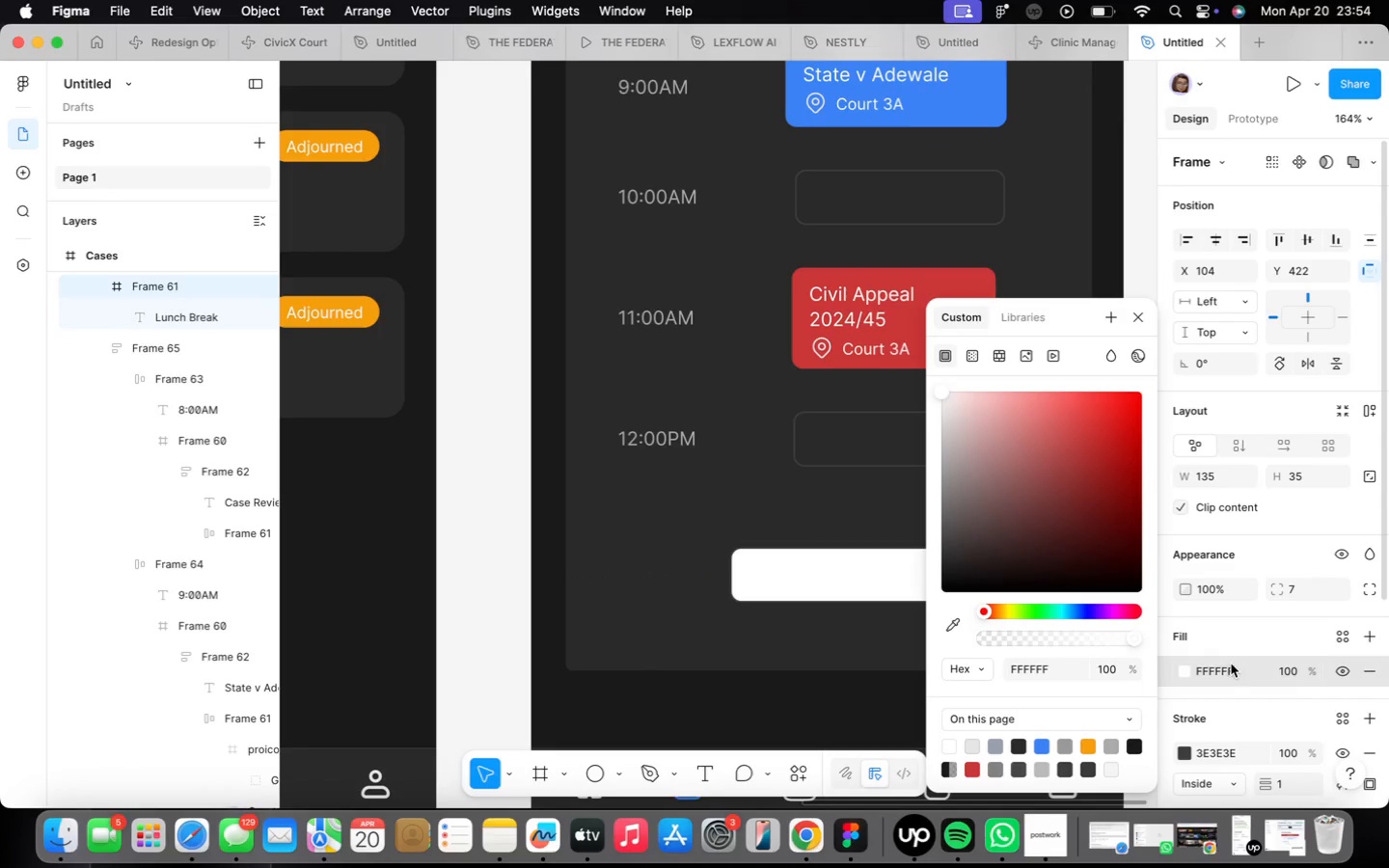 
left_click([1235, 665])
 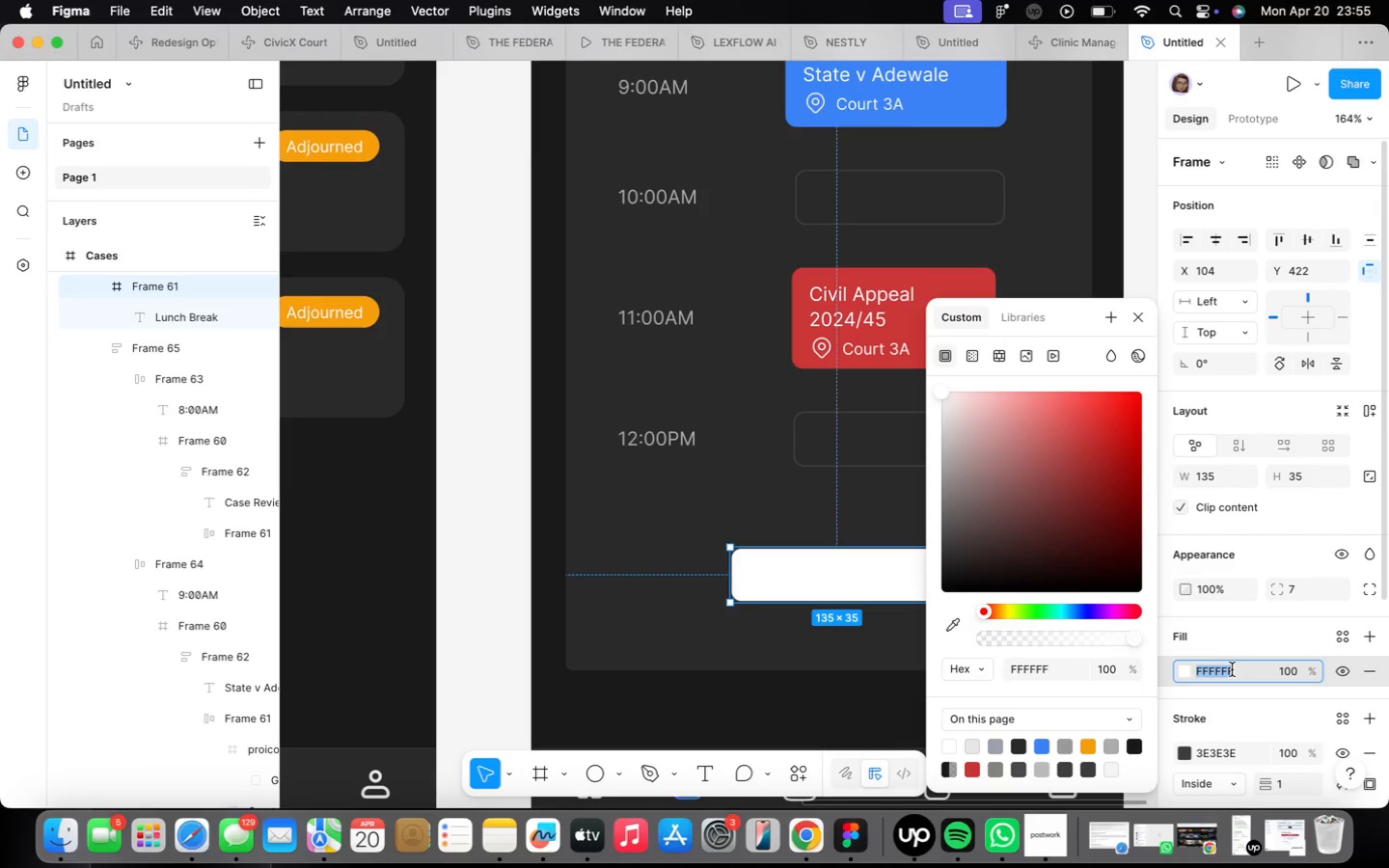 
wait(9.49)
 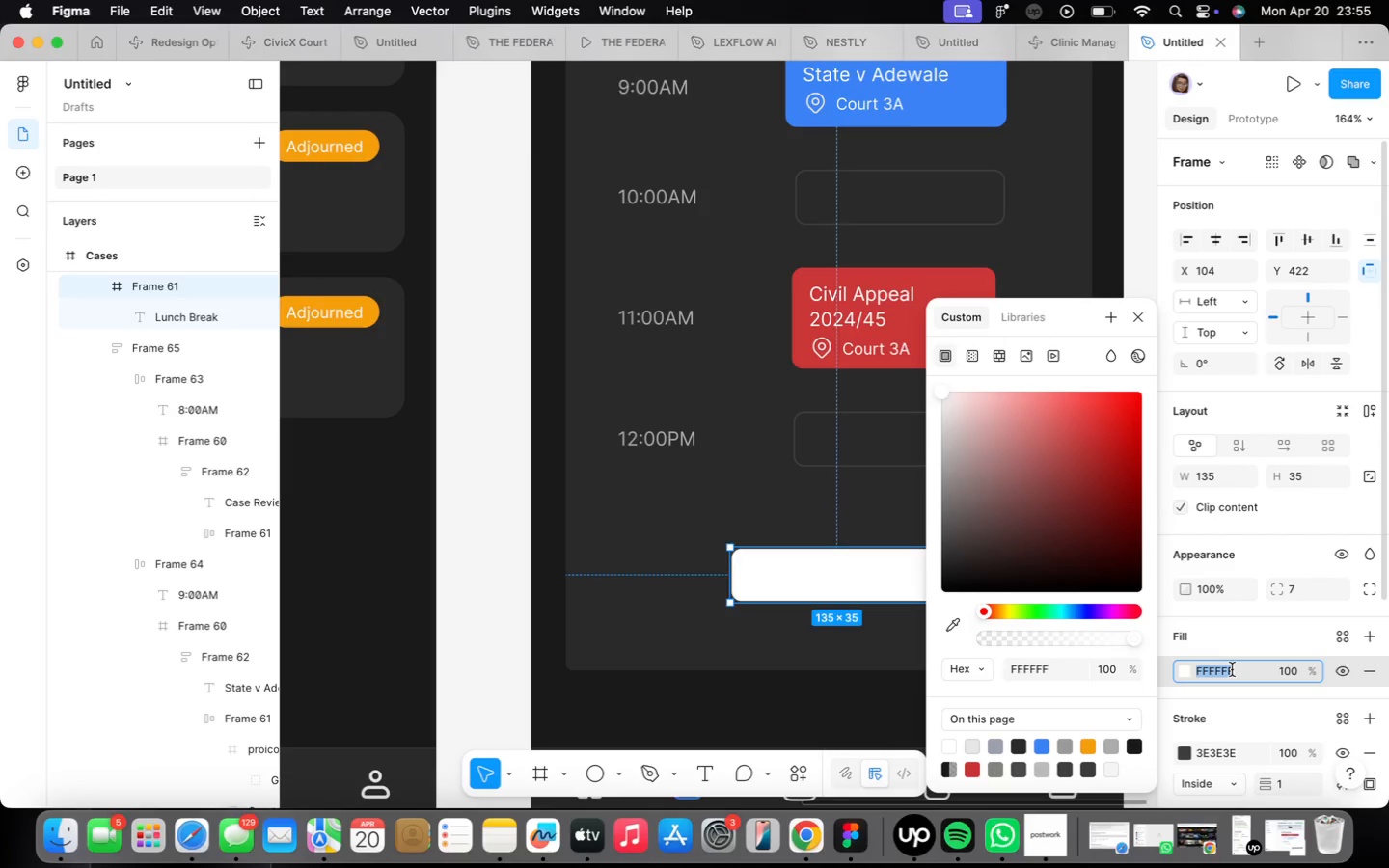 
scroll: coordinate [885, 415], scroll_direction: down, amount: 7.0
 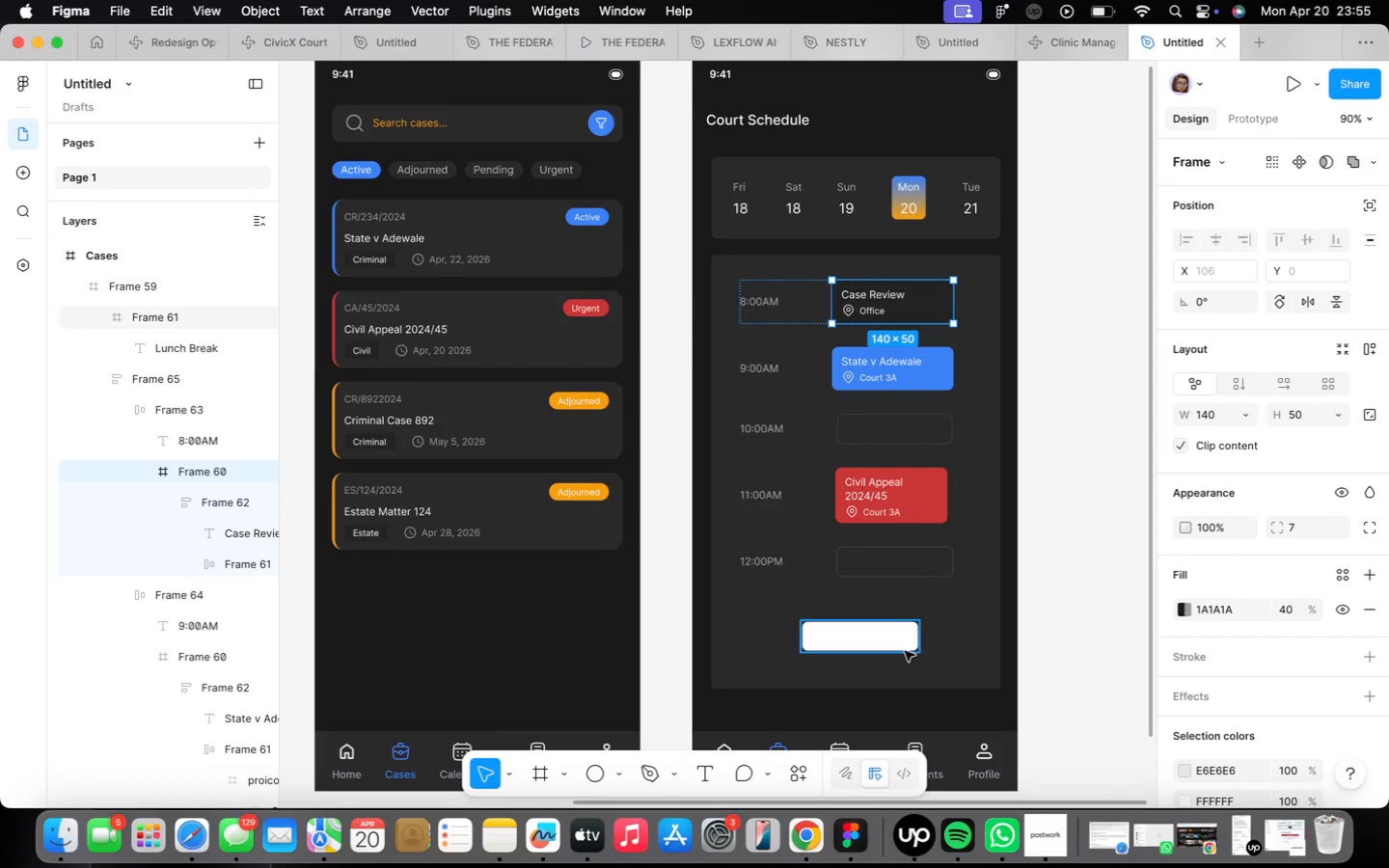 
left_click([901, 651])
 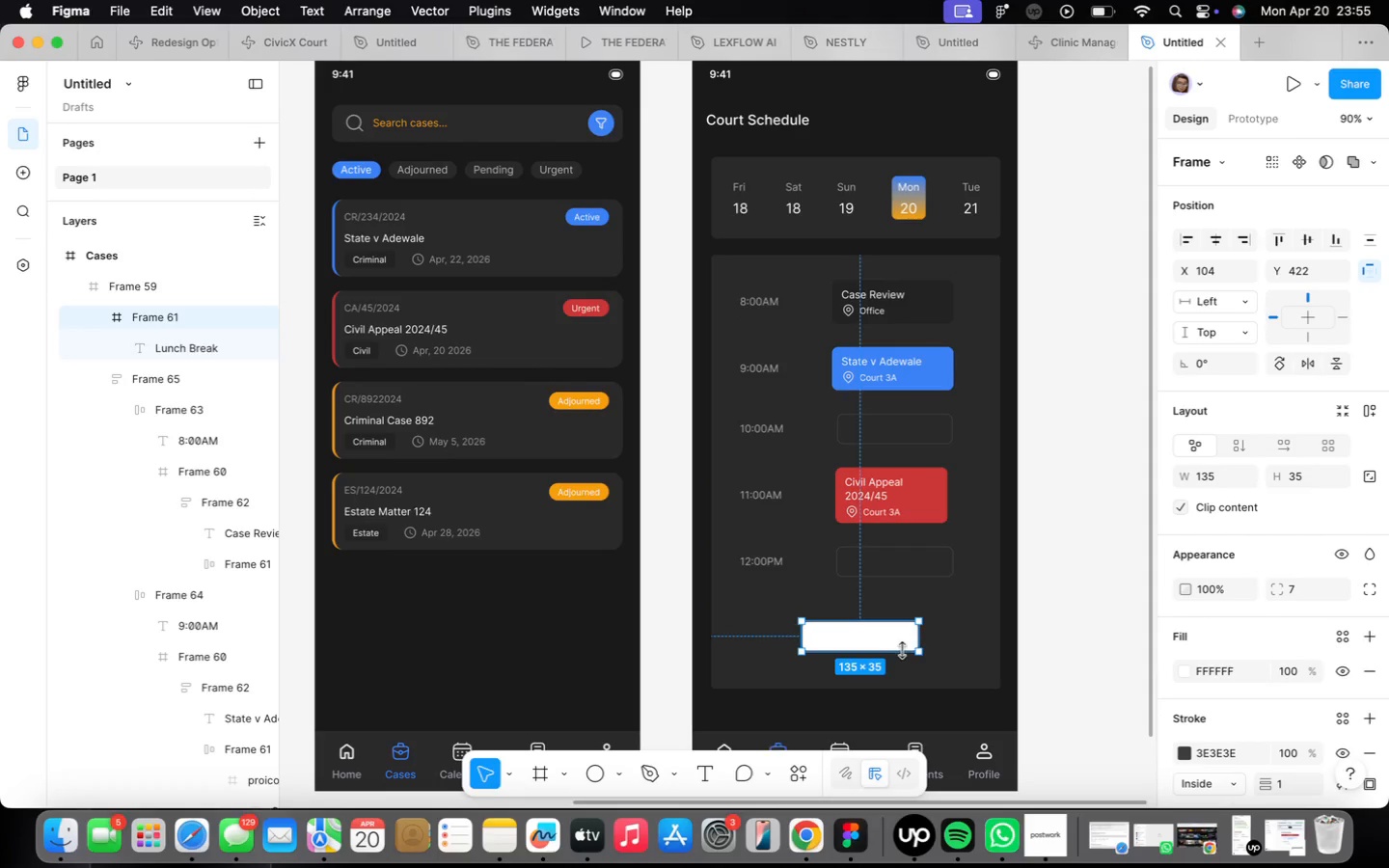 
scroll: coordinate [904, 646], scroll_direction: up, amount: 4.0
 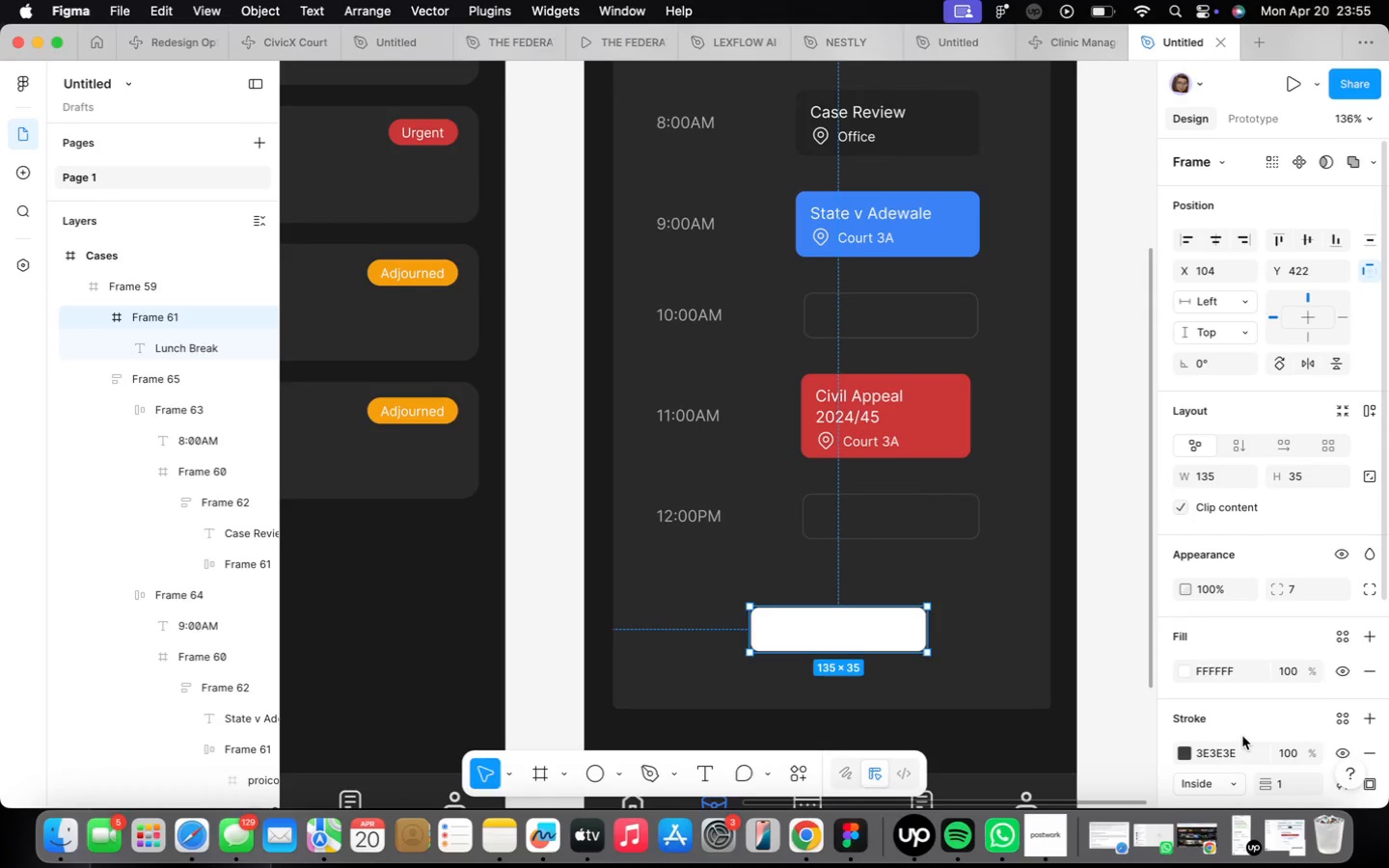 
left_click([1243, 748])
 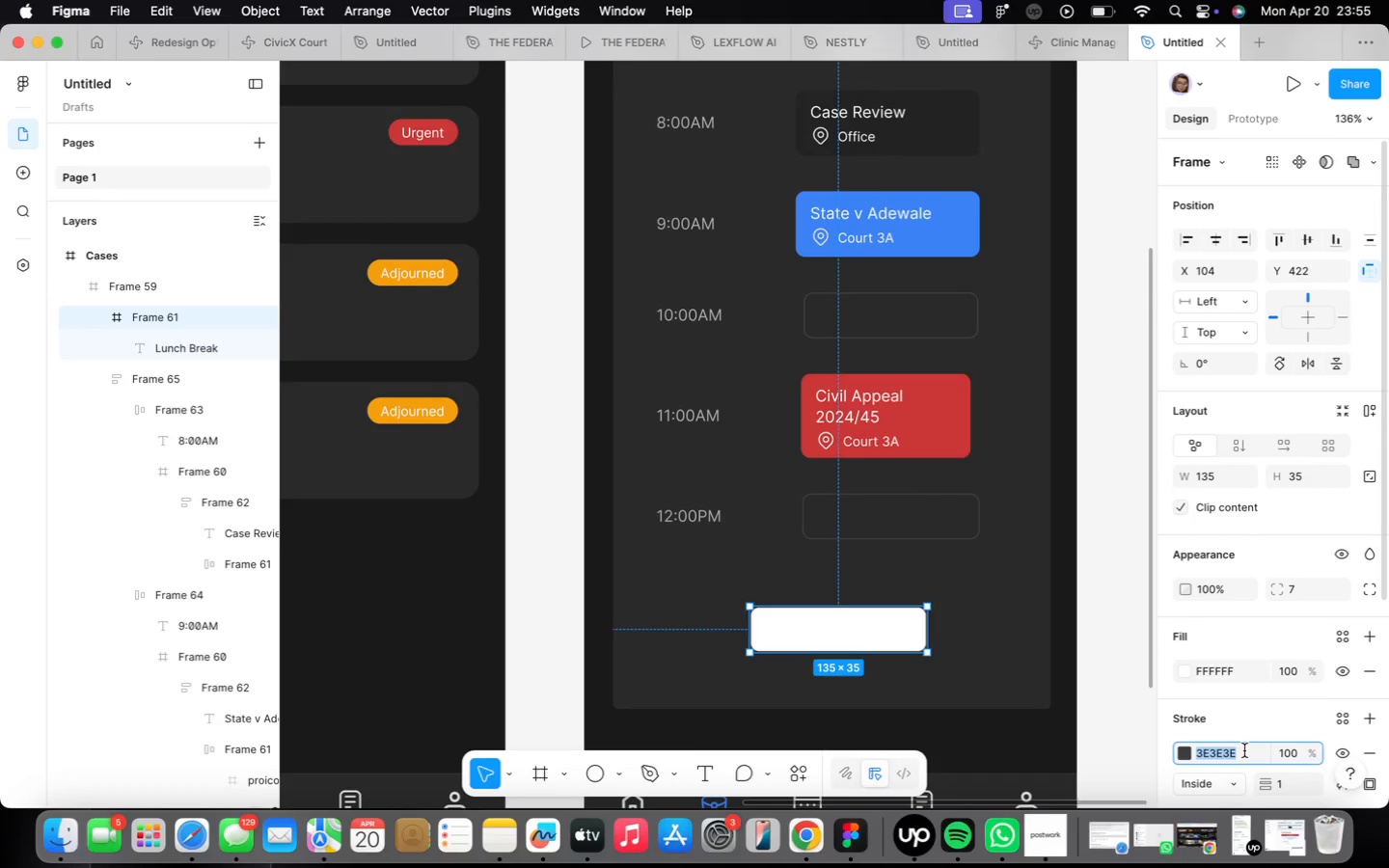 
type(1a1a1a)
 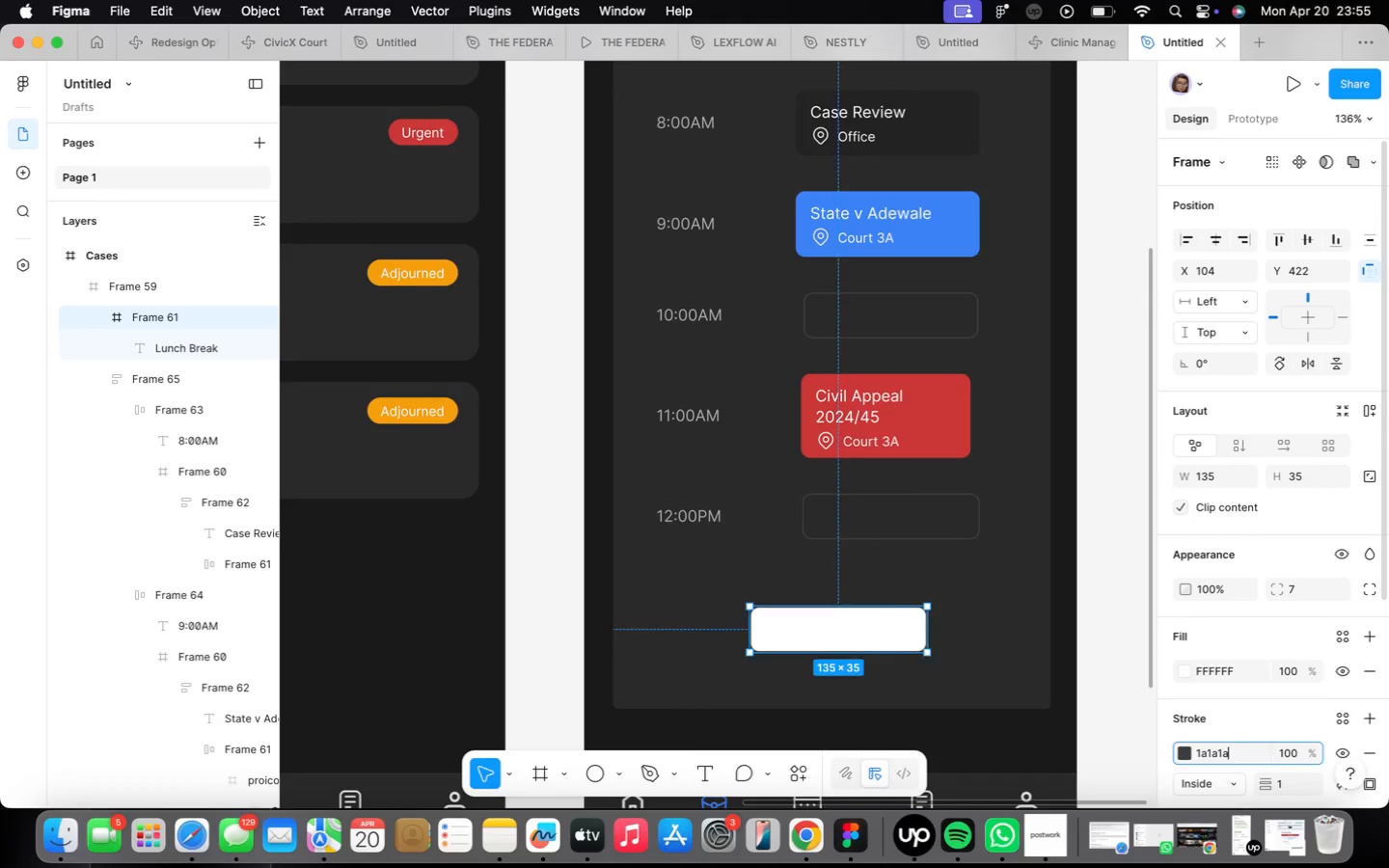 
key(Enter)
 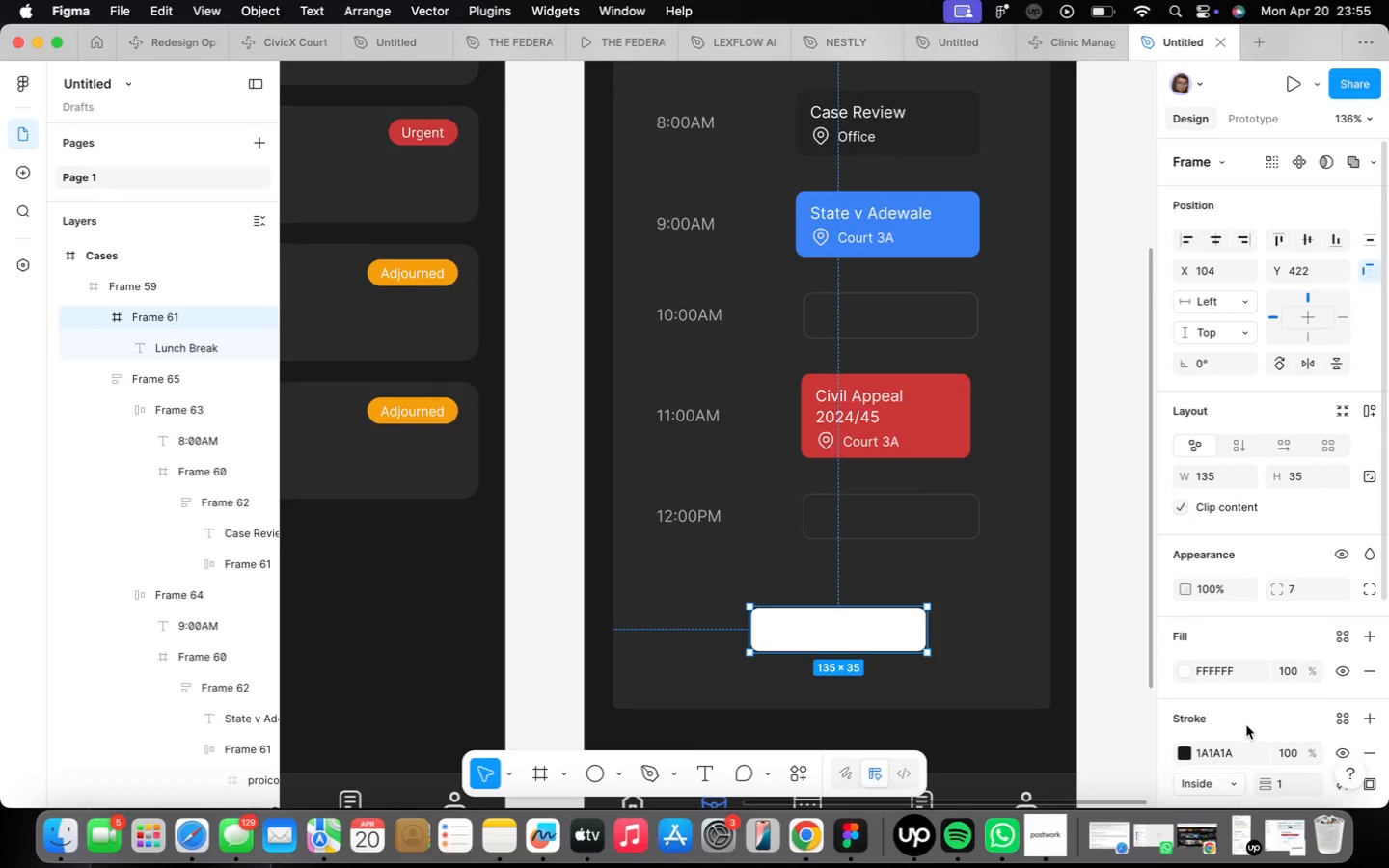 
key(Meta+CommandLeft)
 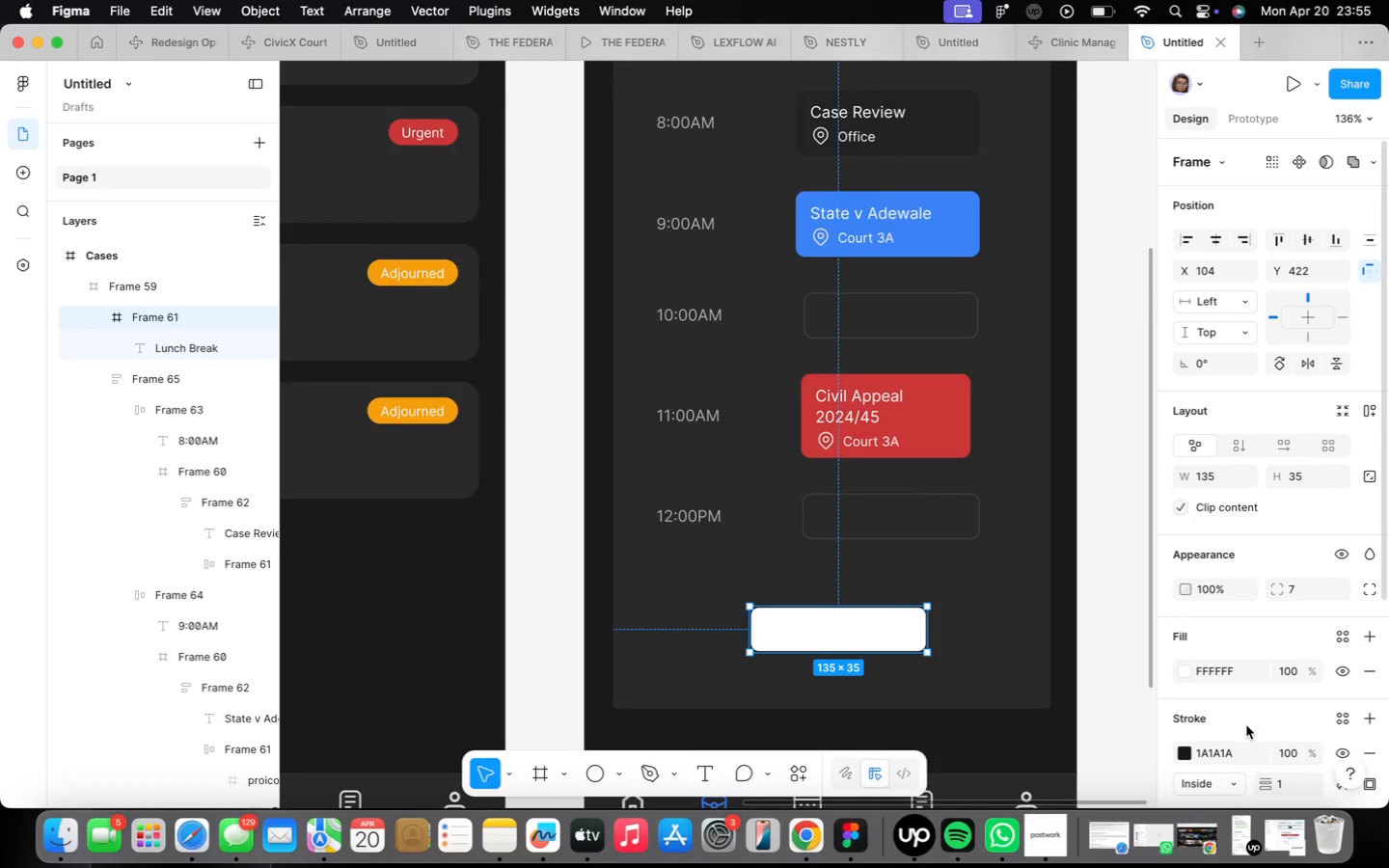 
key(Z)
 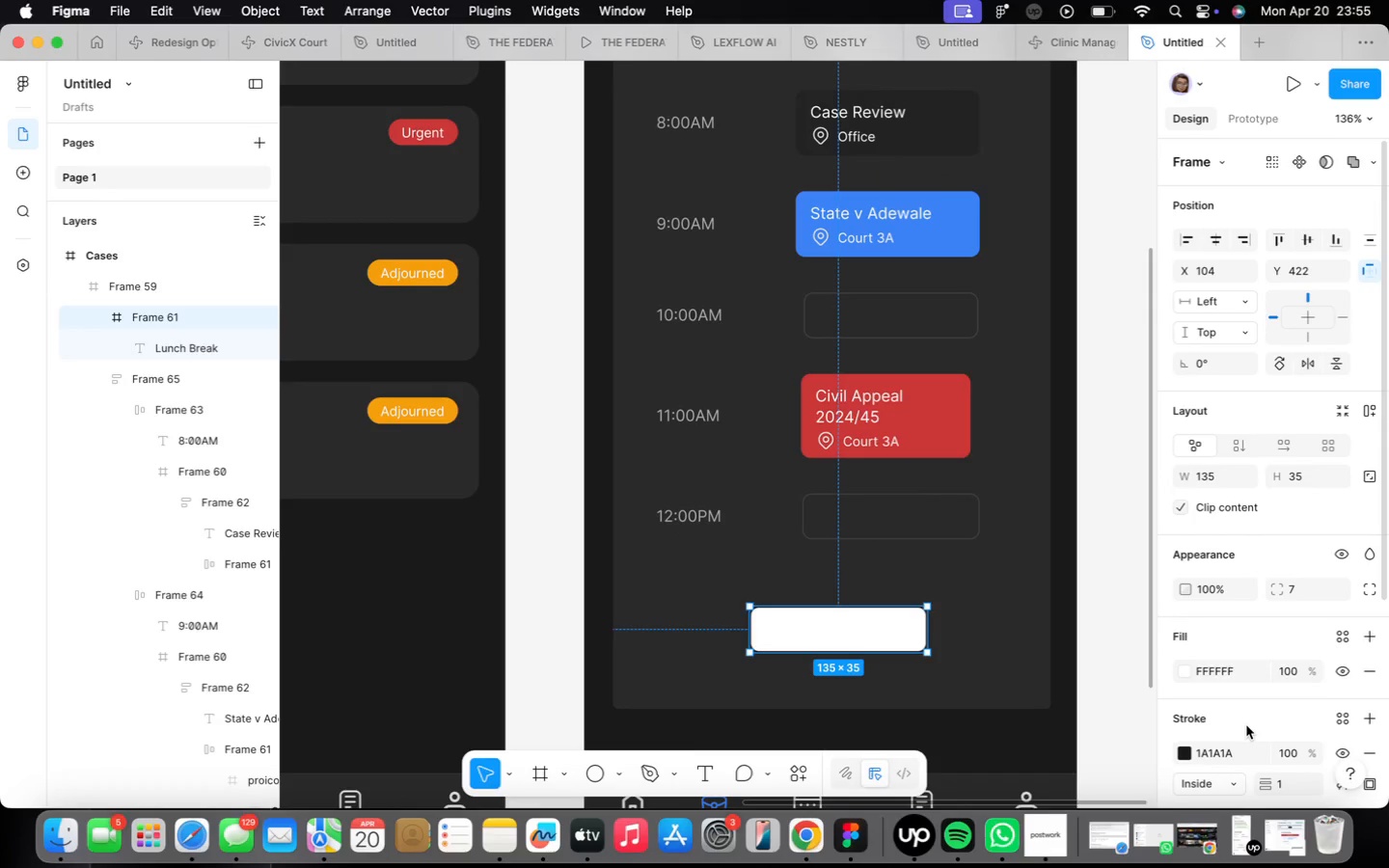 
hold_key(key=CommandLeft, duration=0.41)
 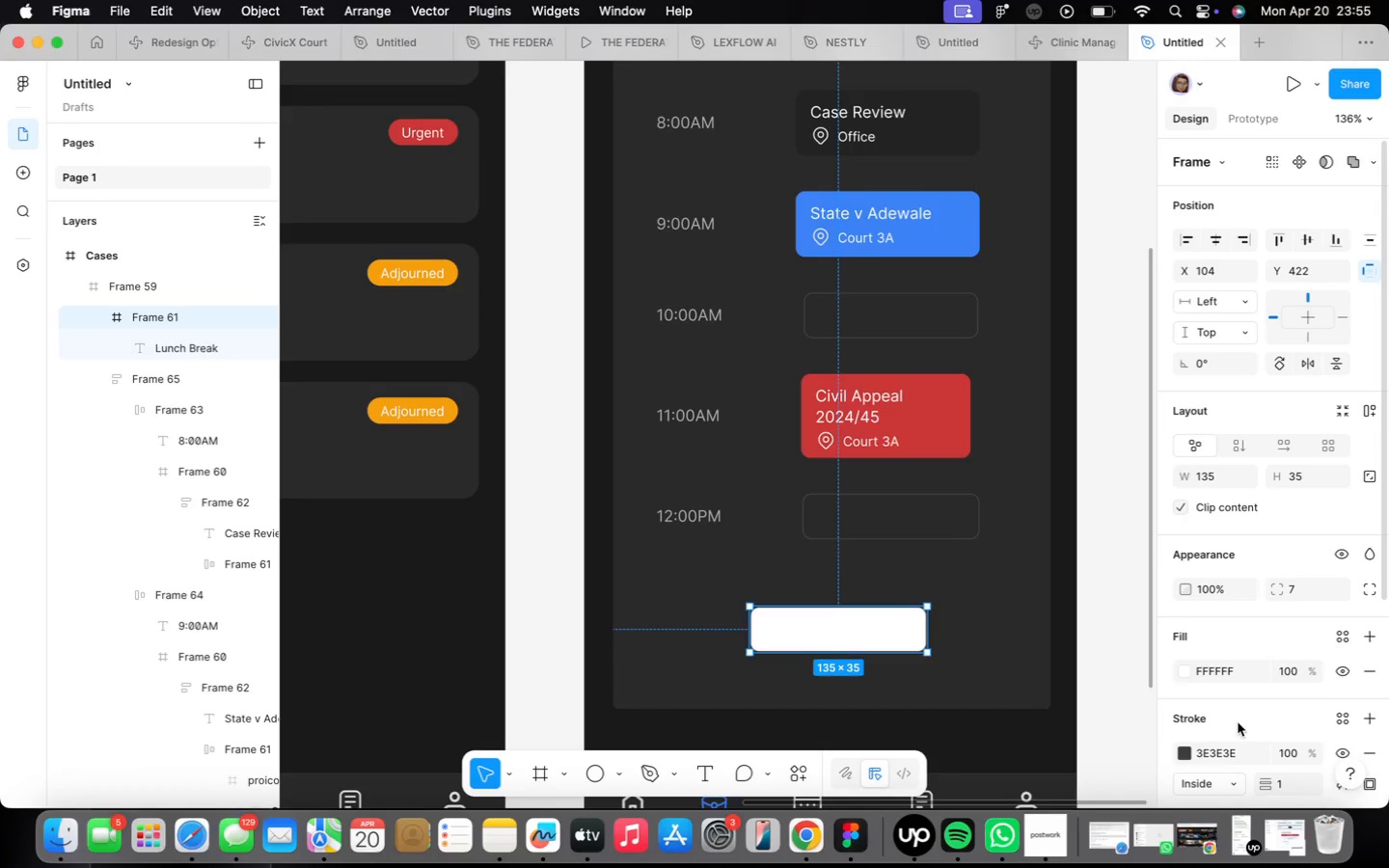 
hold_key(key=Z, duration=0.31)
 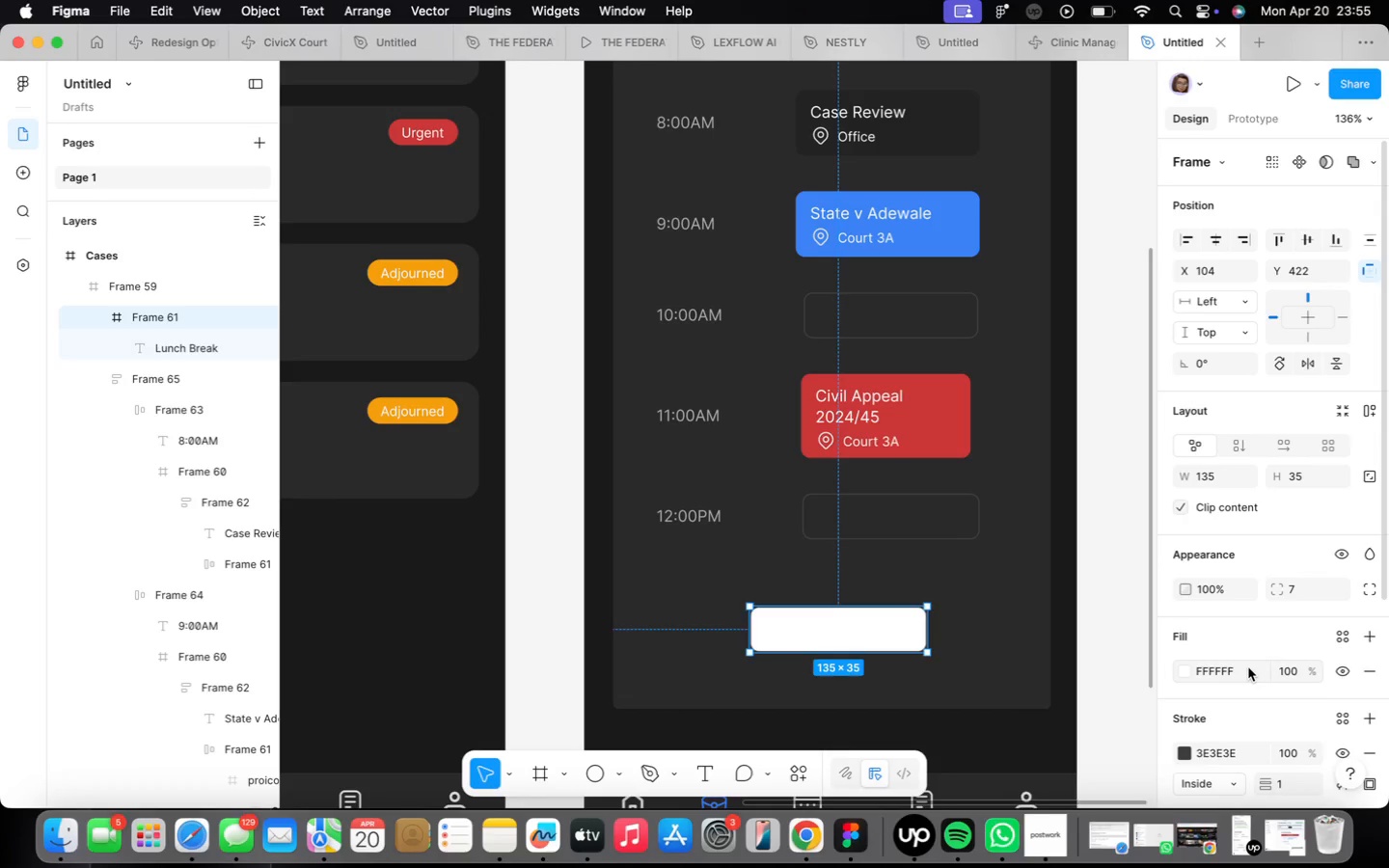 
left_click([1248, 669])
 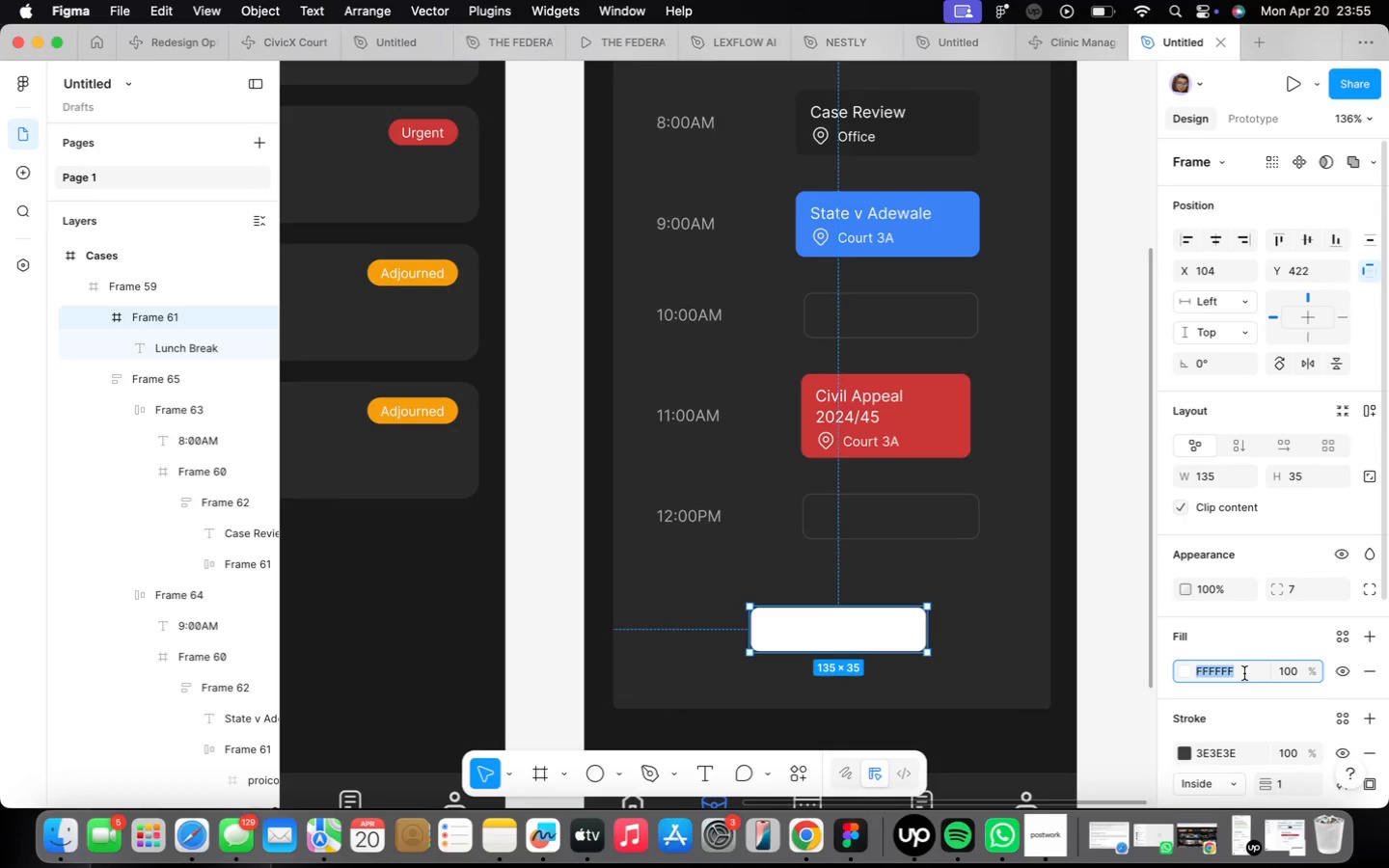 
type(1a1a1a)
 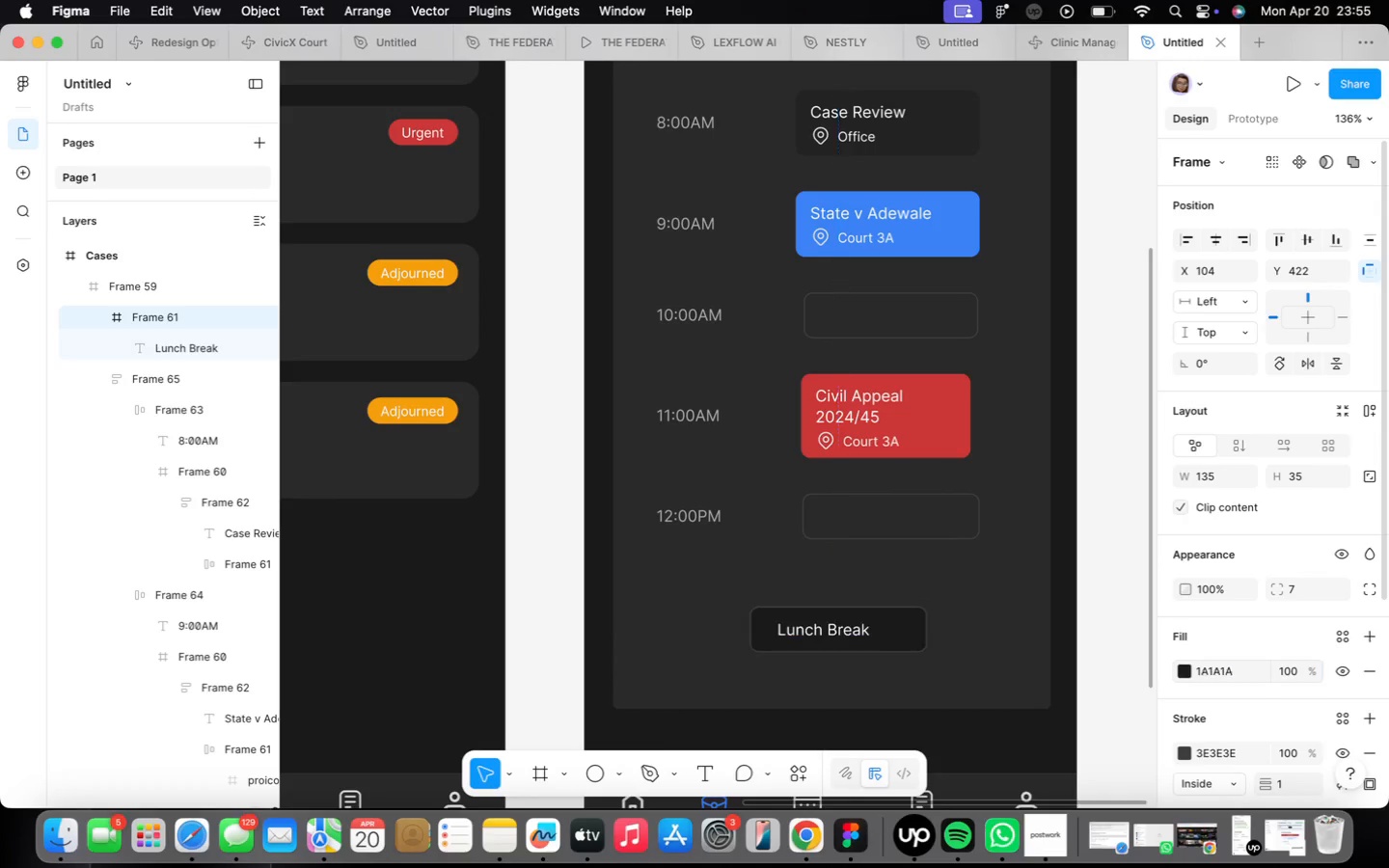 
key(Enter)
 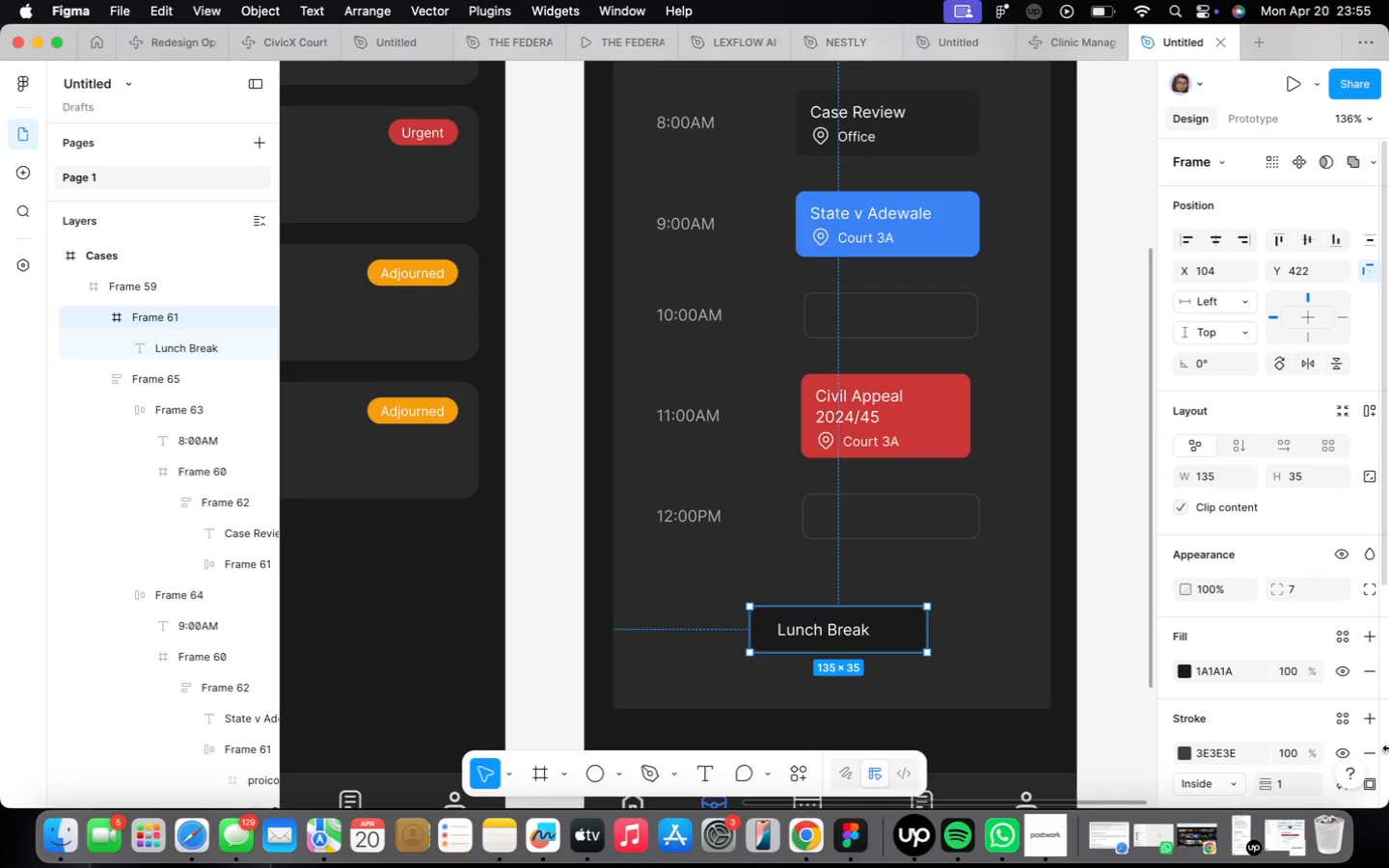 
left_click([1365, 756])
 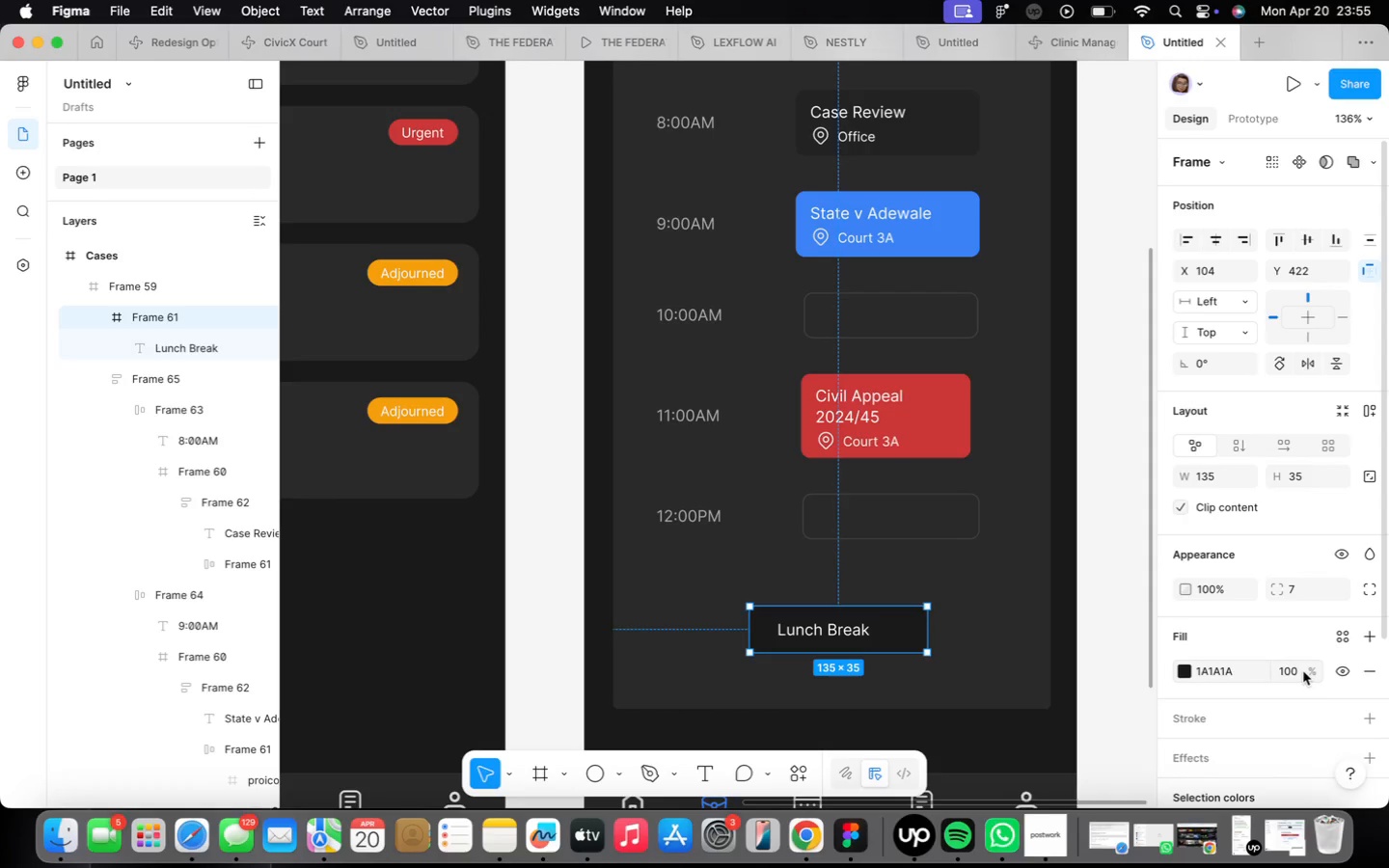 
type(40)
 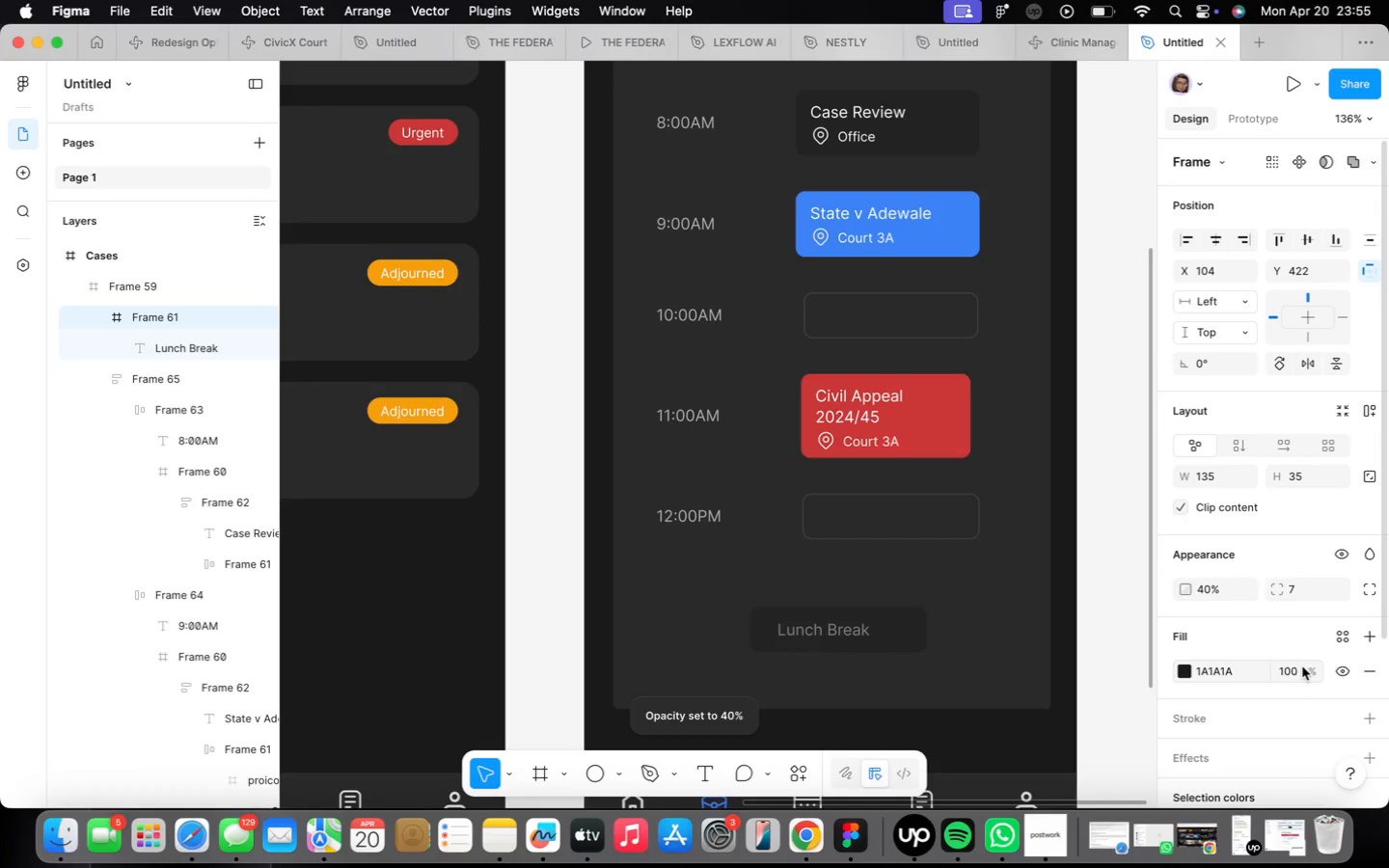 
key(Enter)
 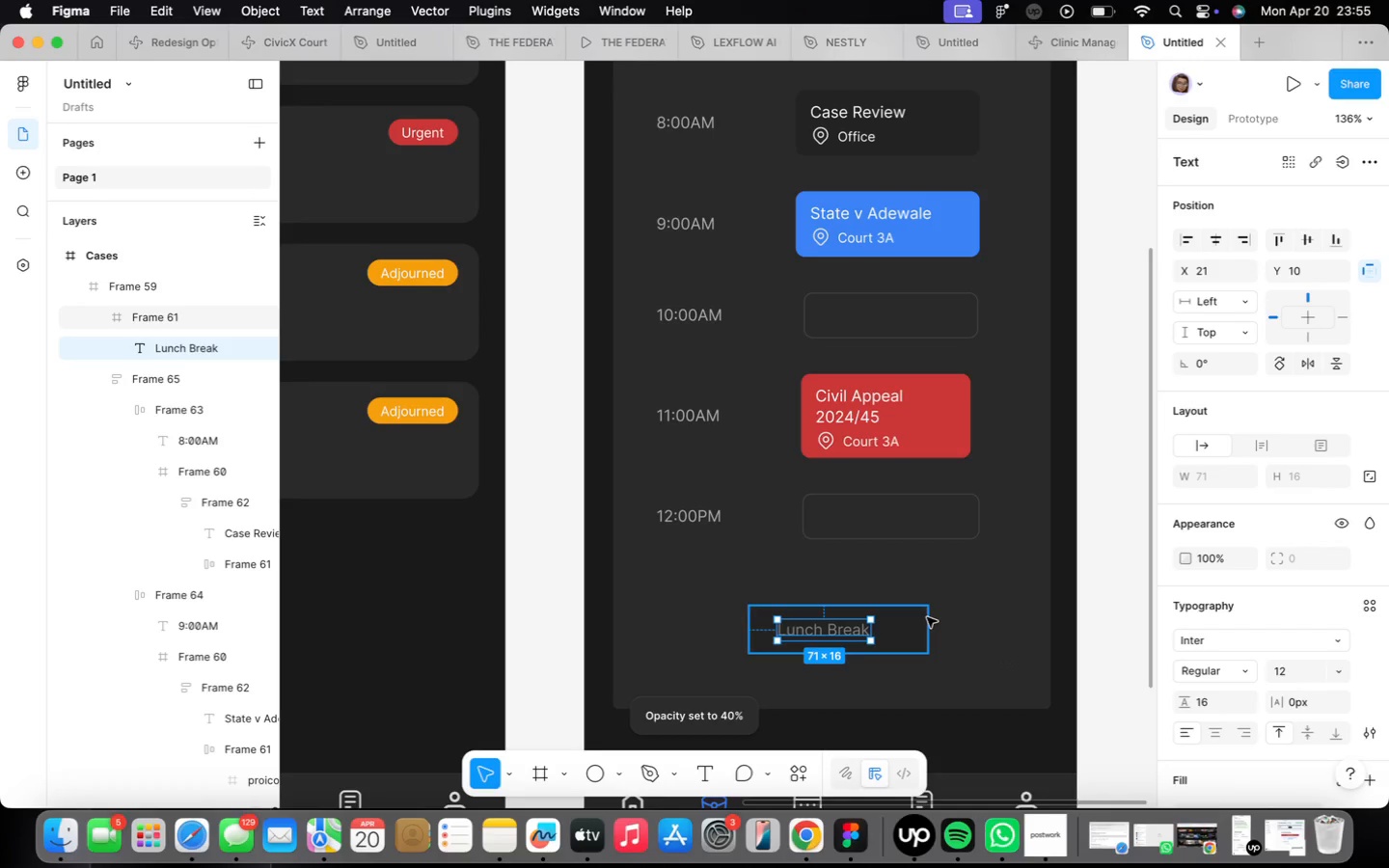 
key(Meta+Z)
 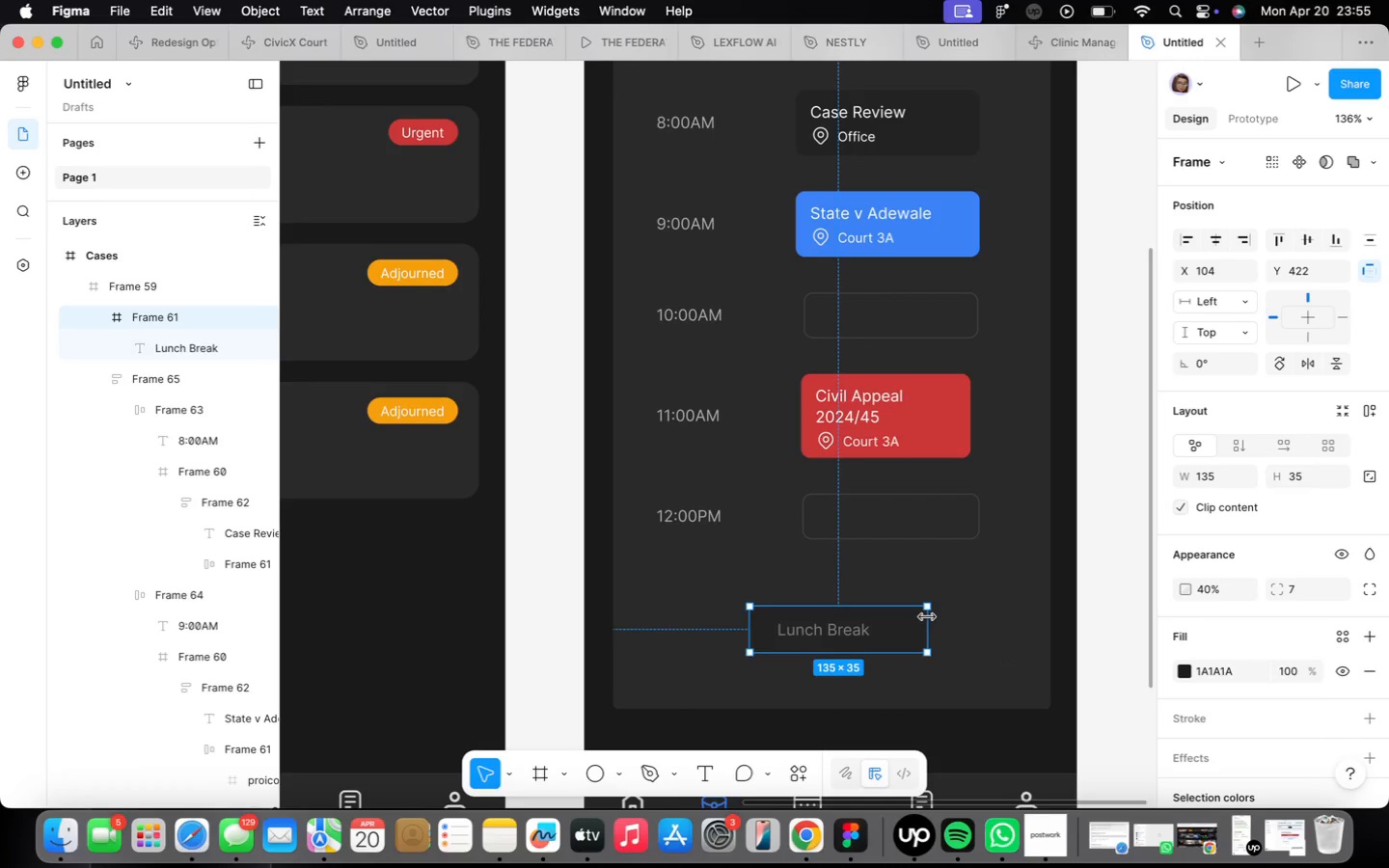 
key(Meta+Z)
 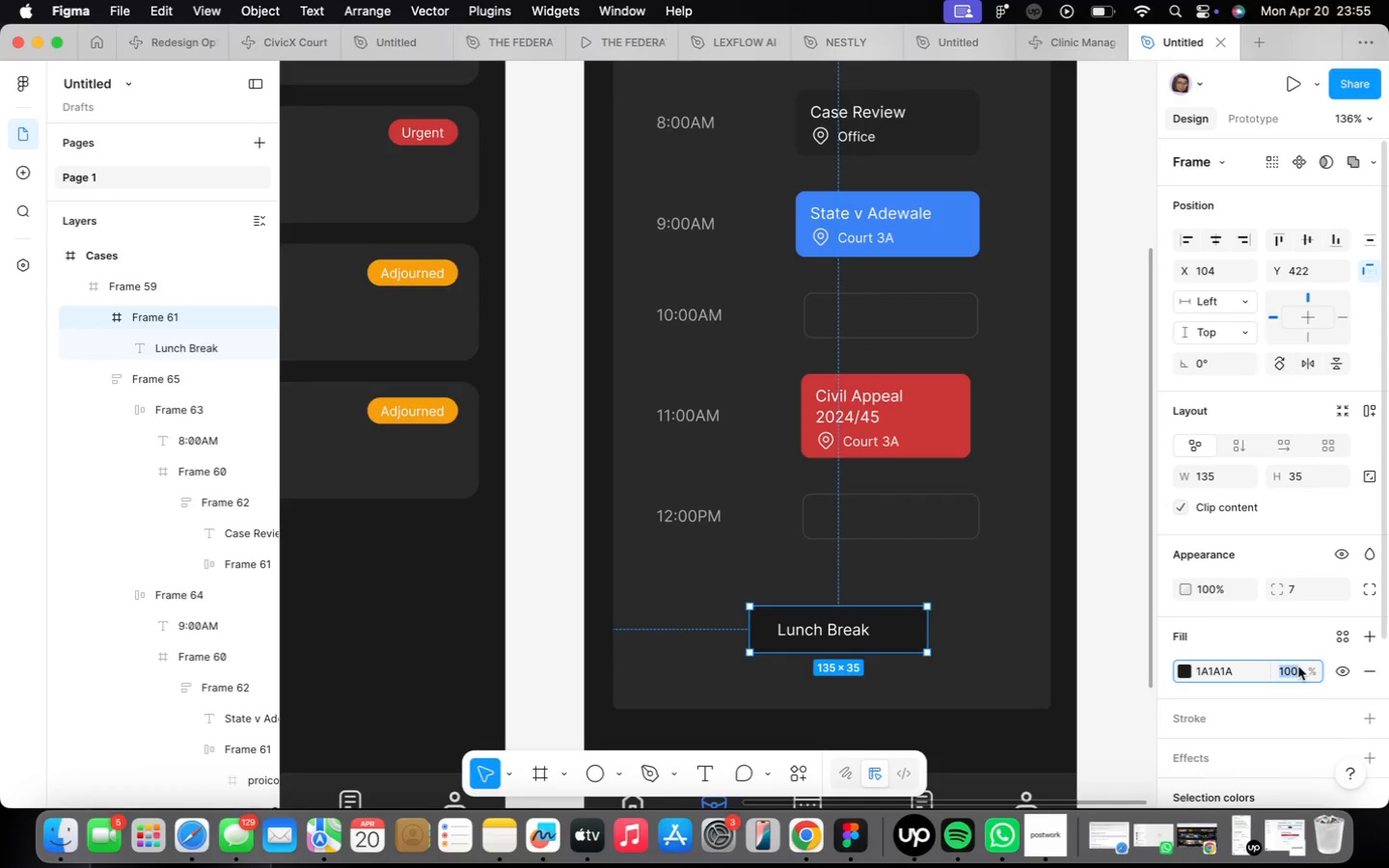 
type(40)
 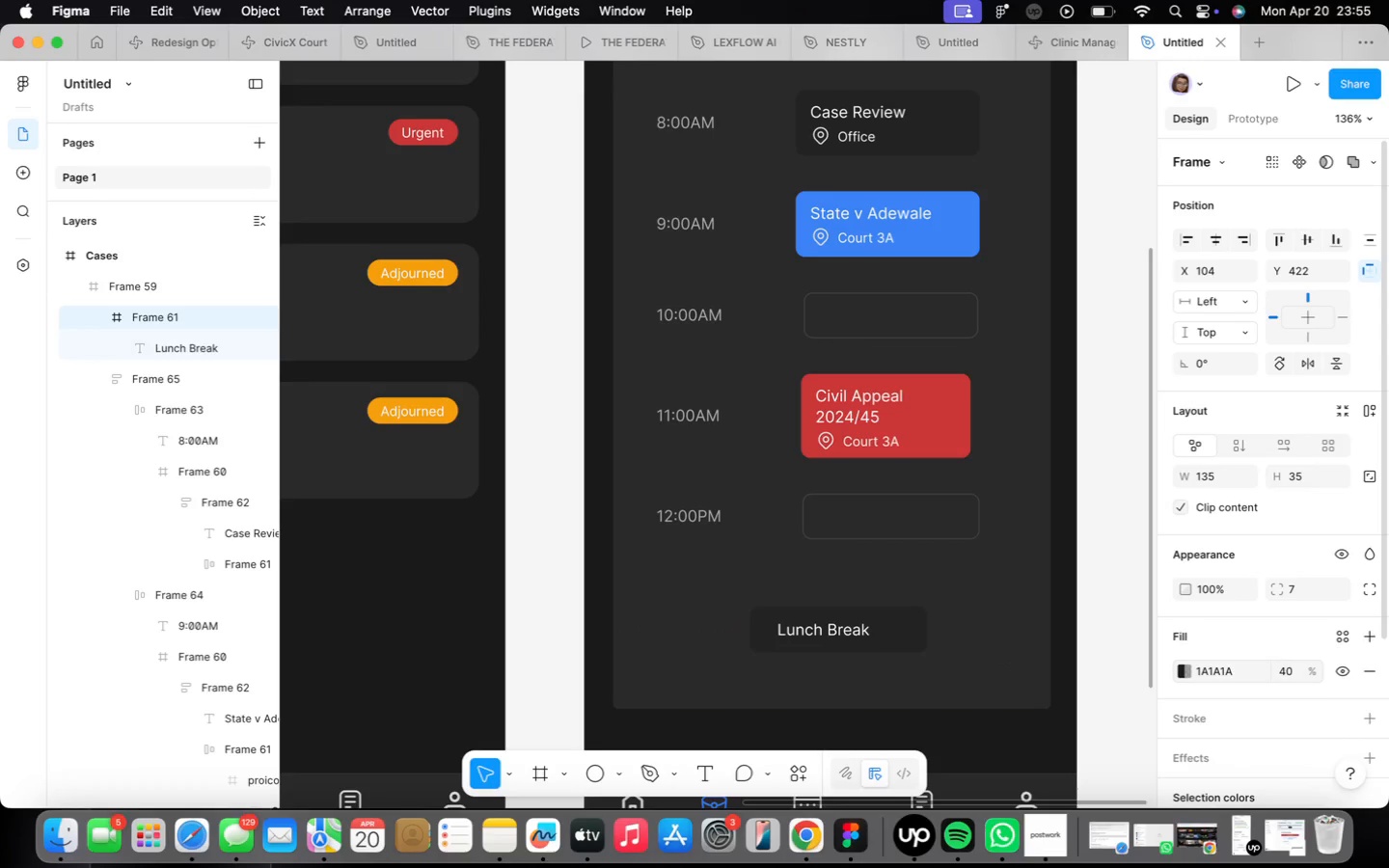 
key(Enter)
 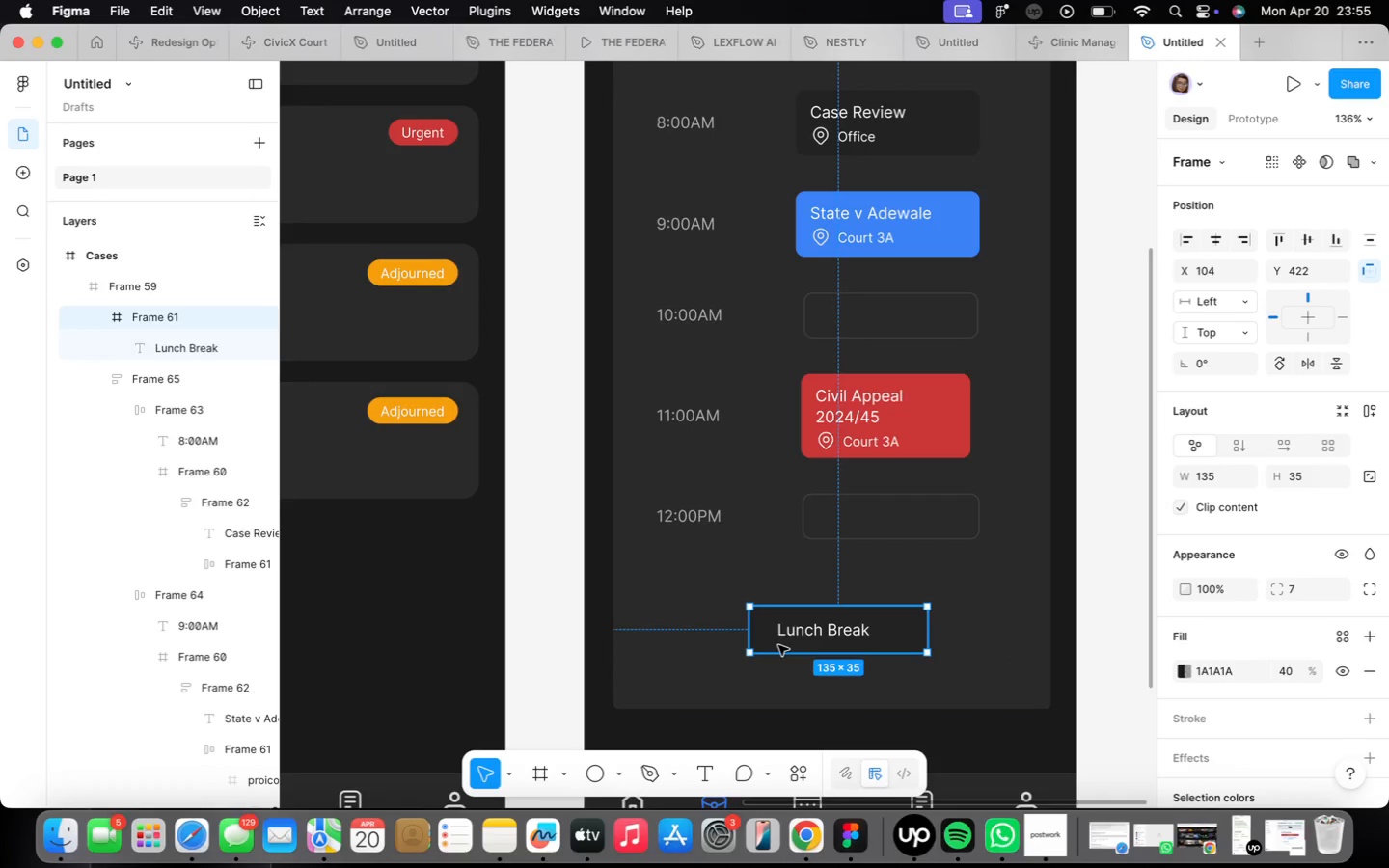 
right_click([796, 642])
 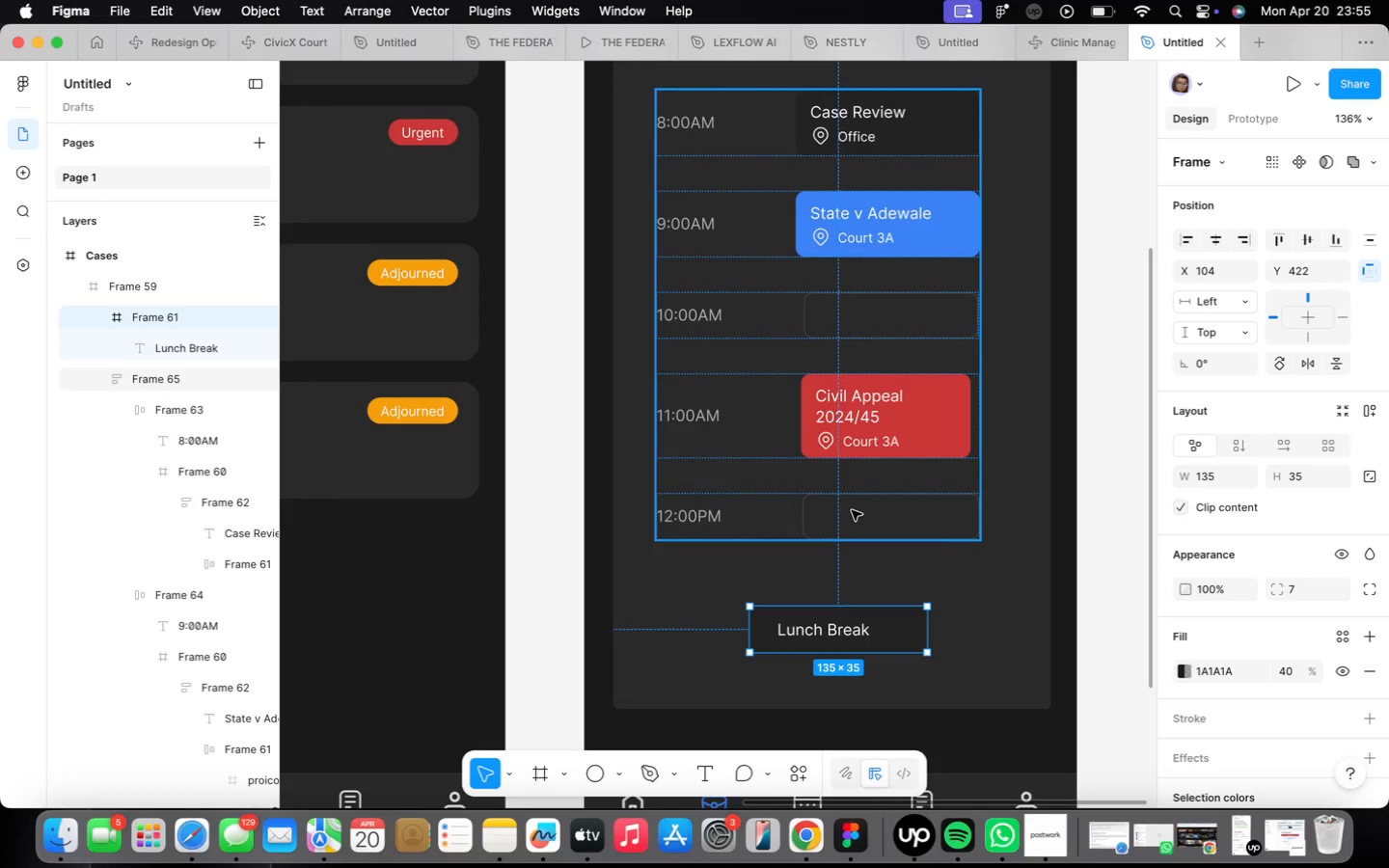 
wait(6.94)
 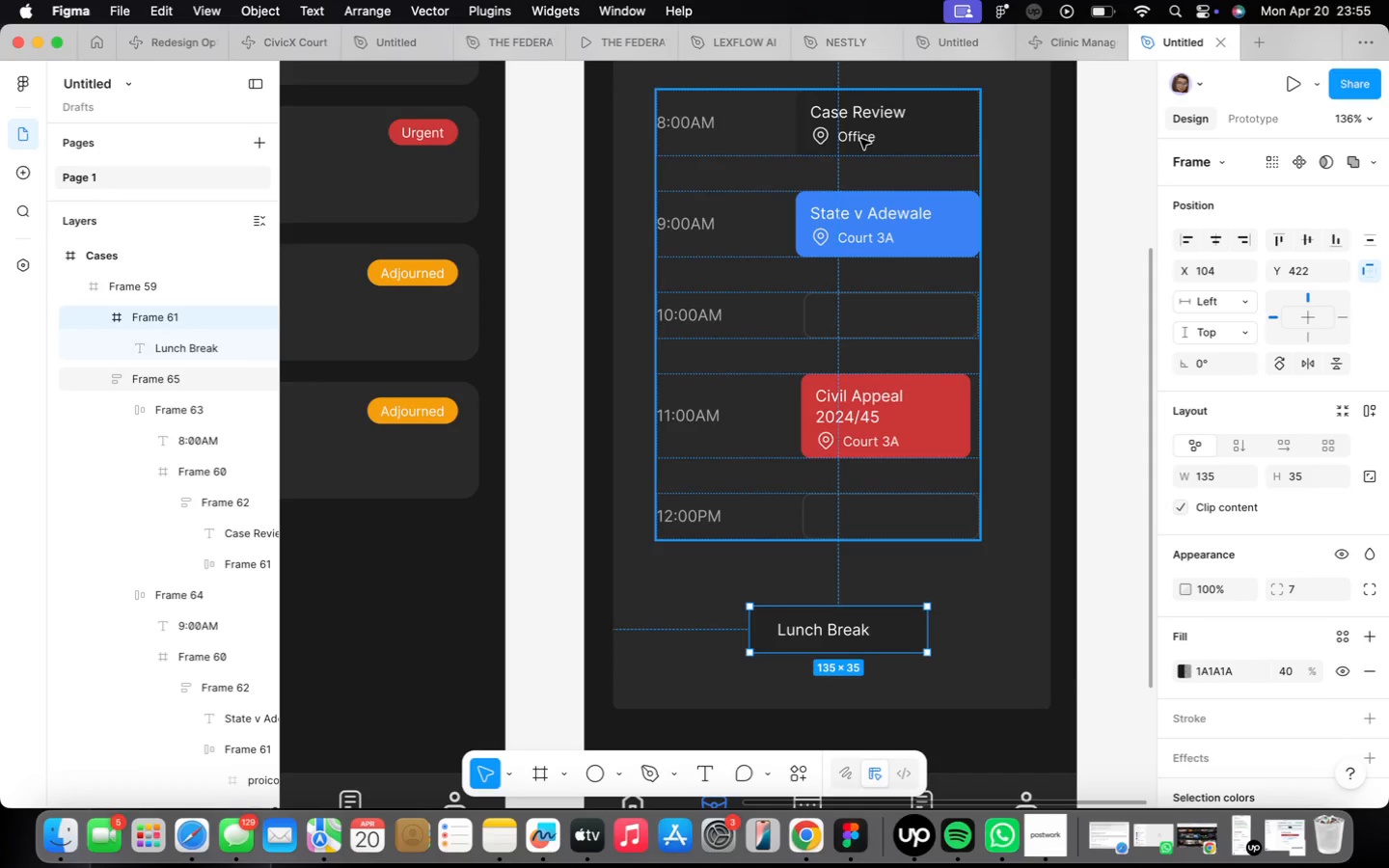 
double_click([852, 510])
 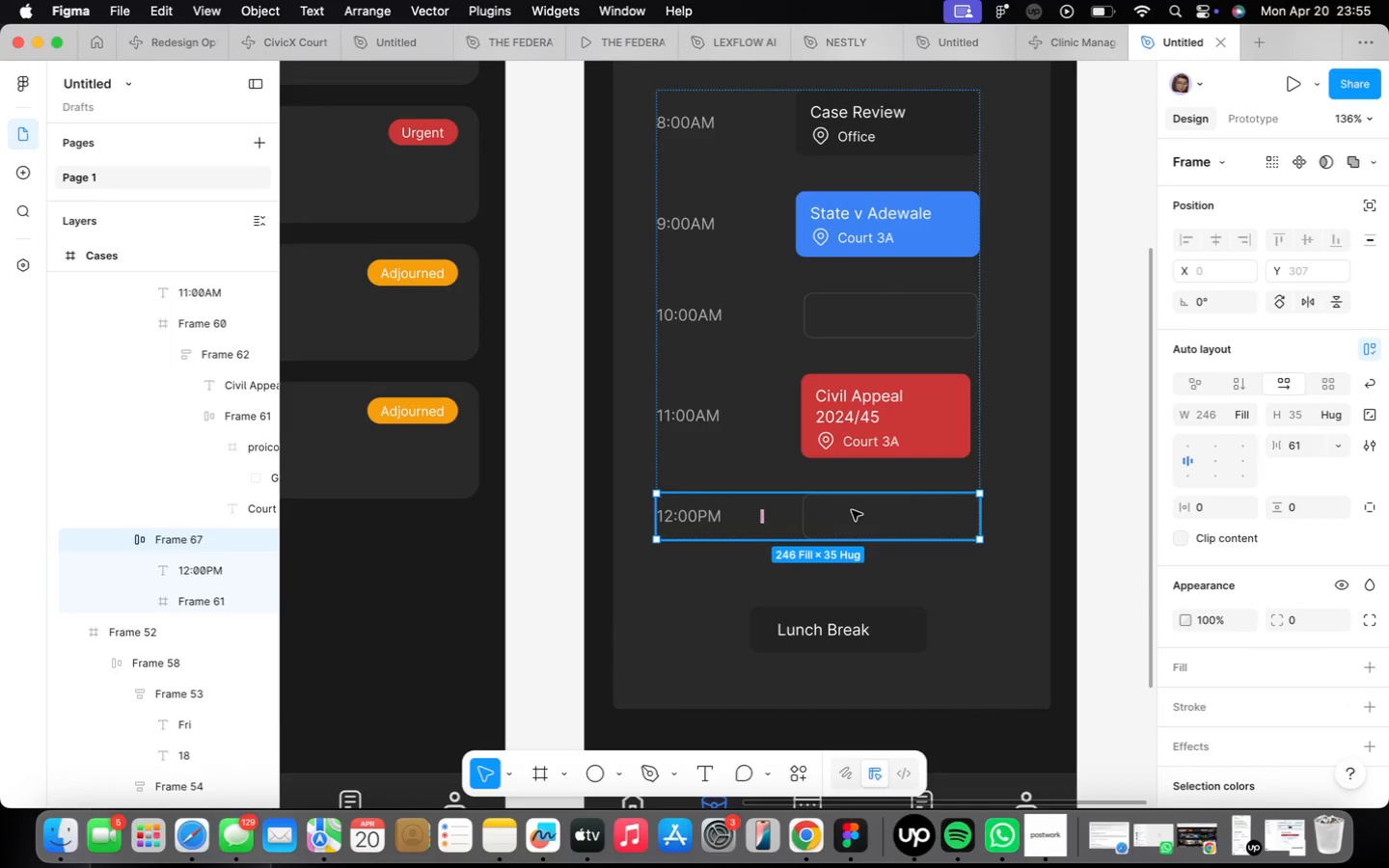 
double_click([852, 510])
 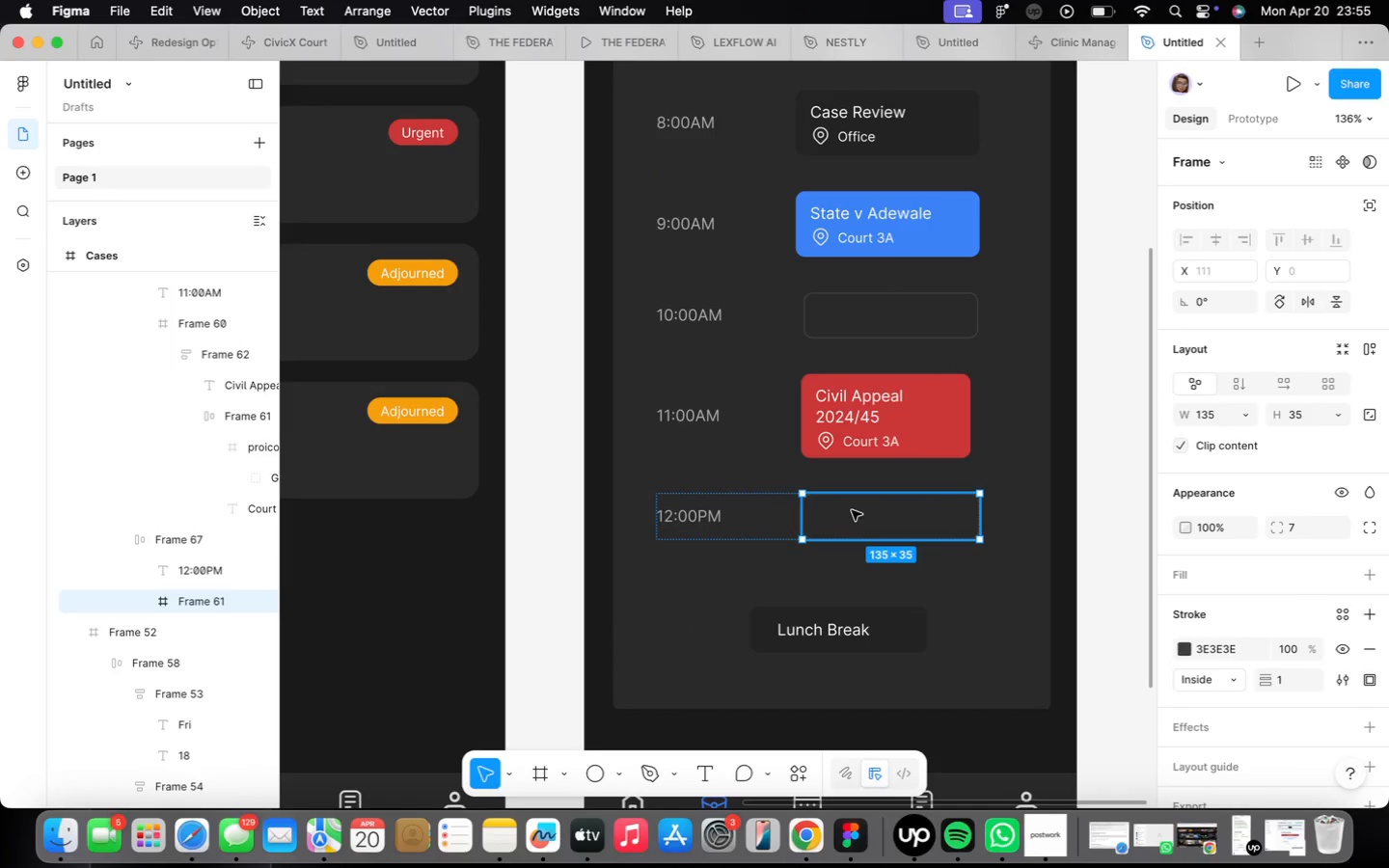 
right_click([852, 510])
 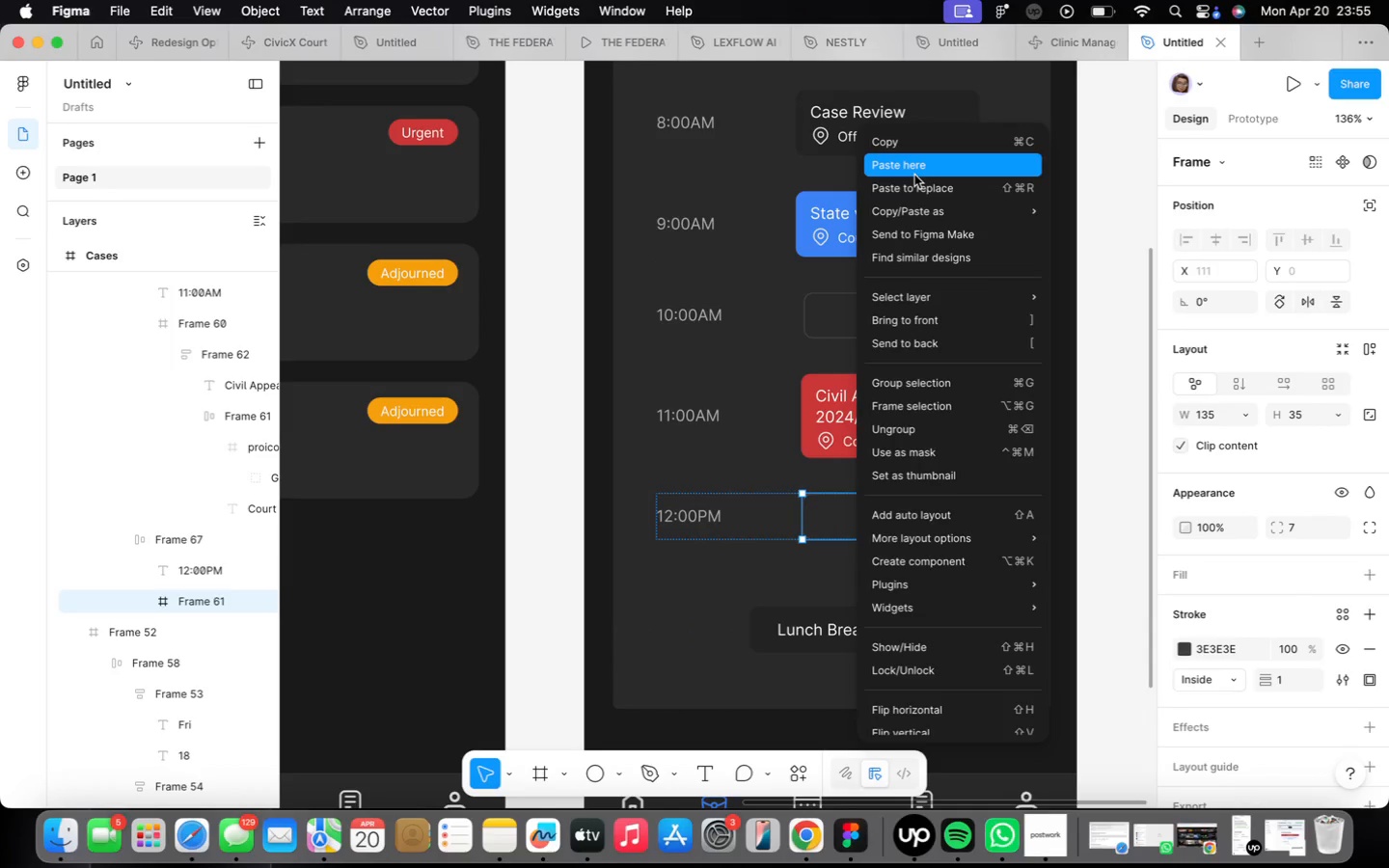 
left_click([913, 180])
 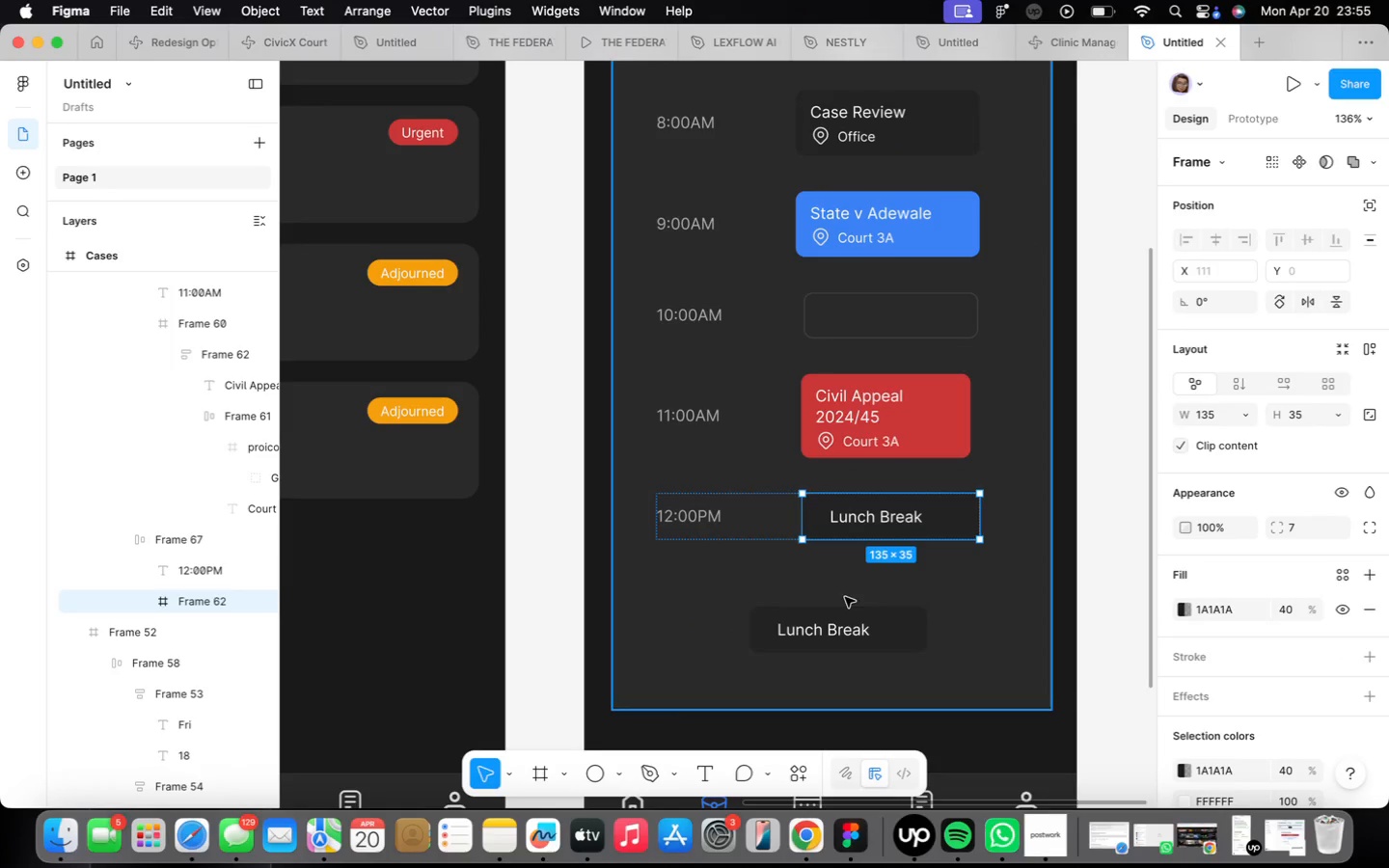 
left_click([862, 639])
 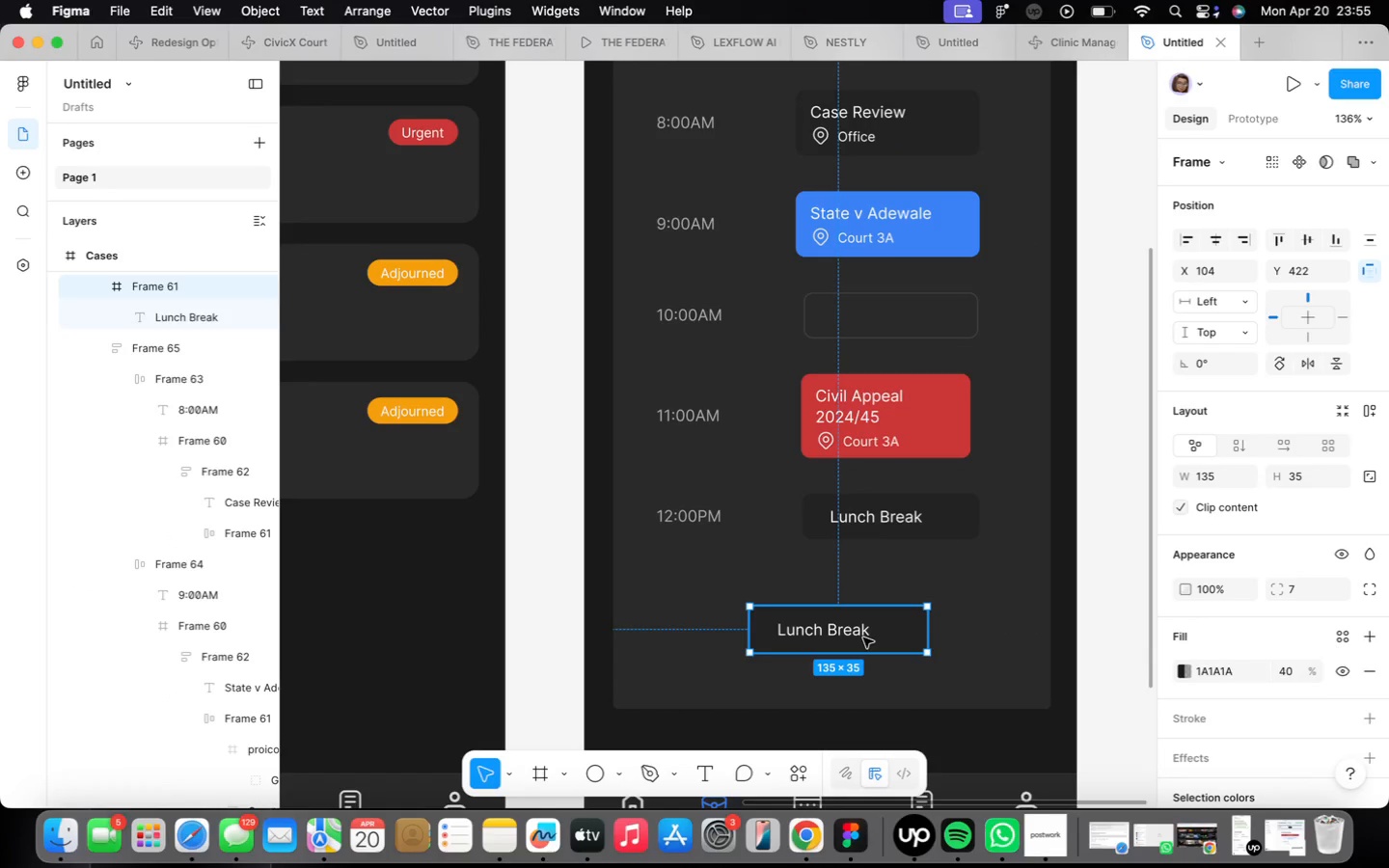 
key(Backspace)
 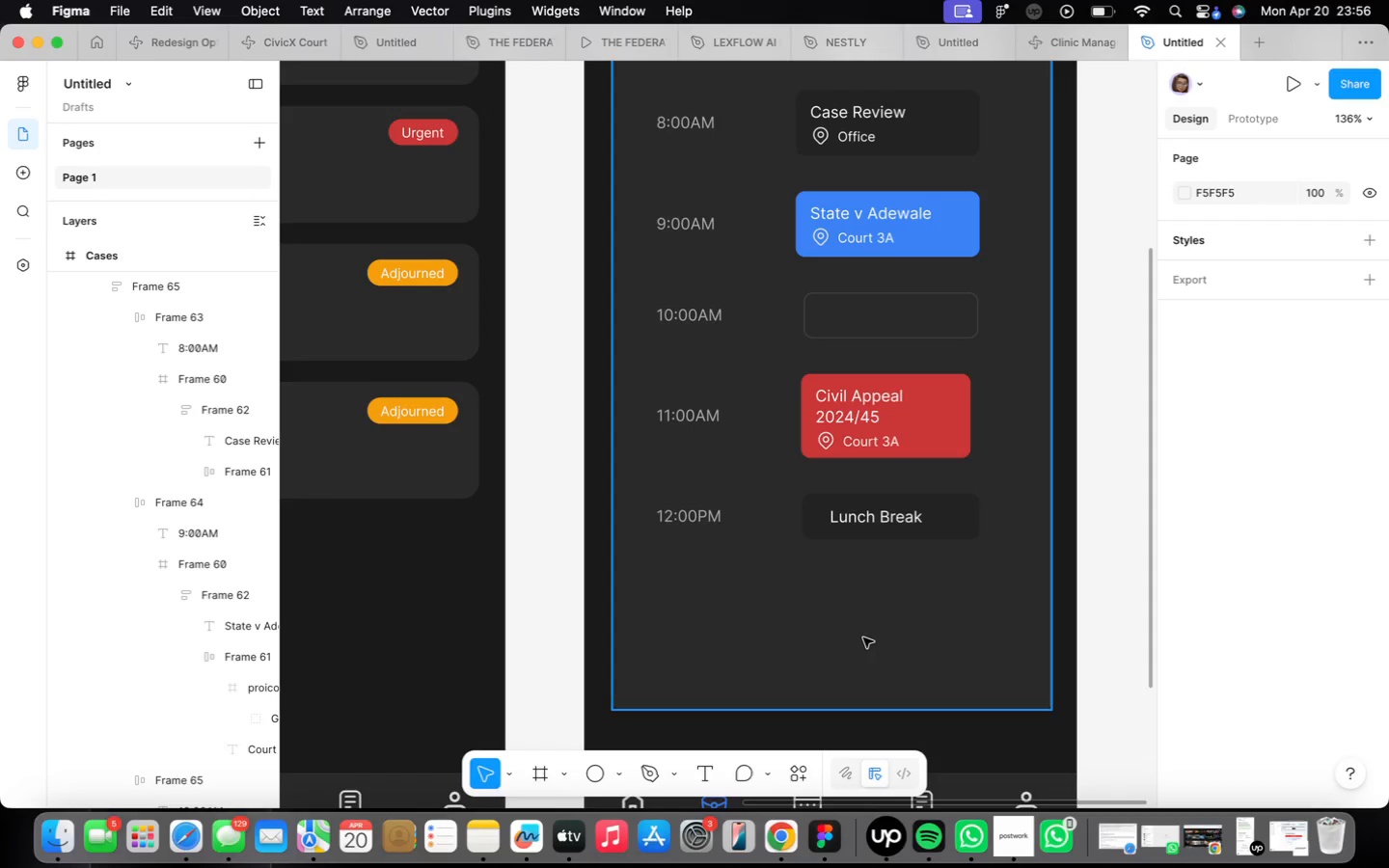 
wait(62.39)
 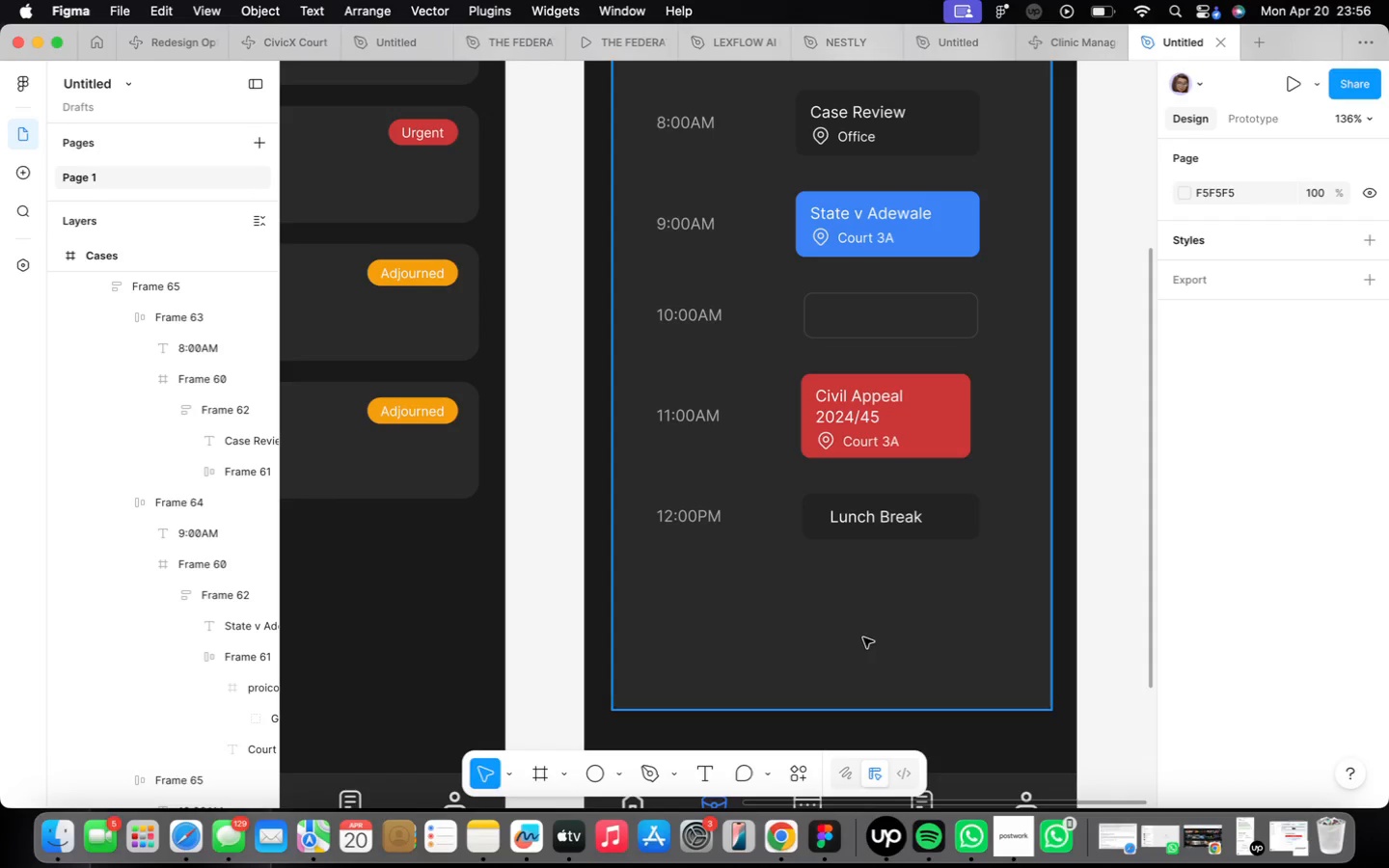 
double_click([818, 500])
 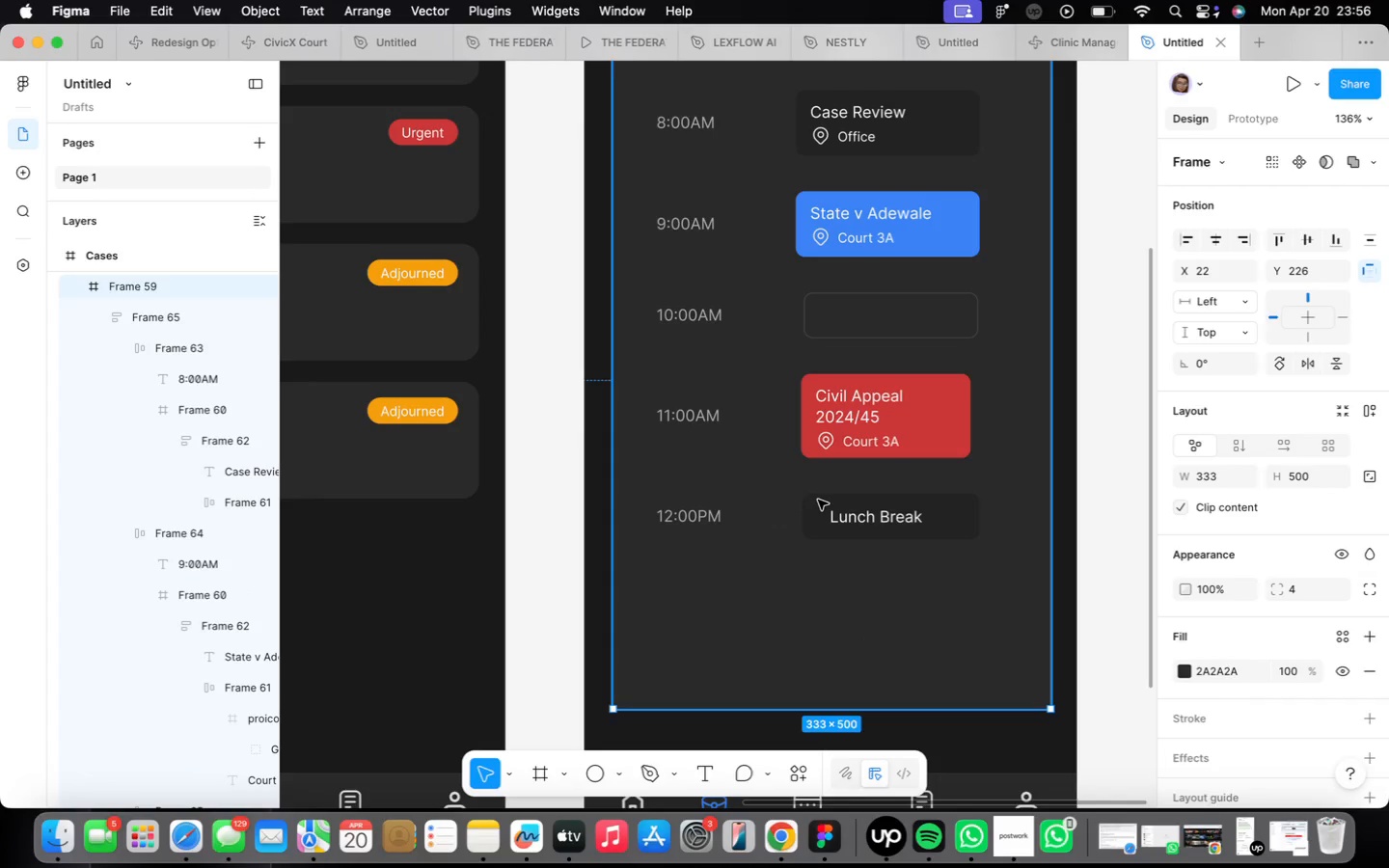 
triple_click([818, 500])
 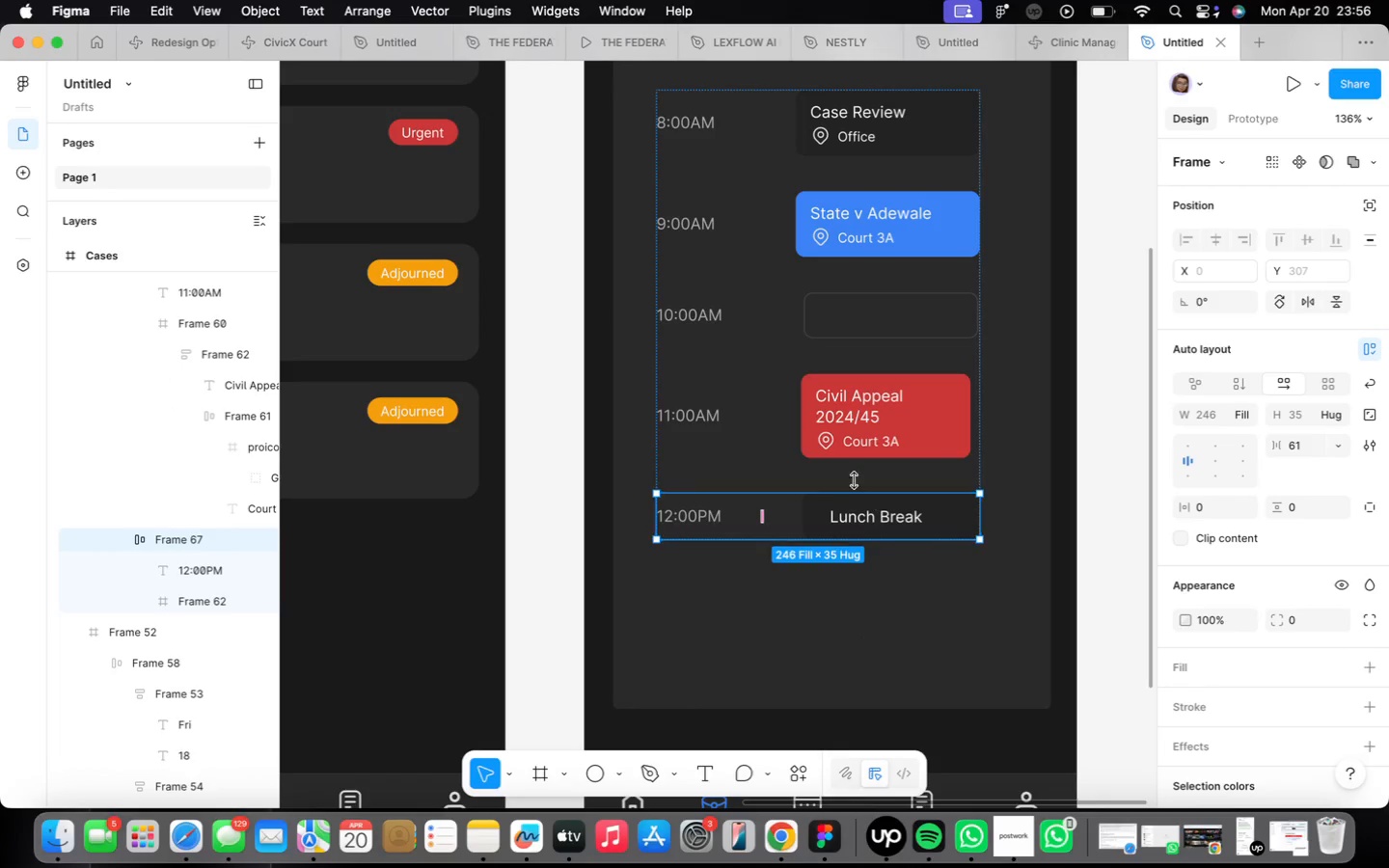 
left_click([821, 415])
 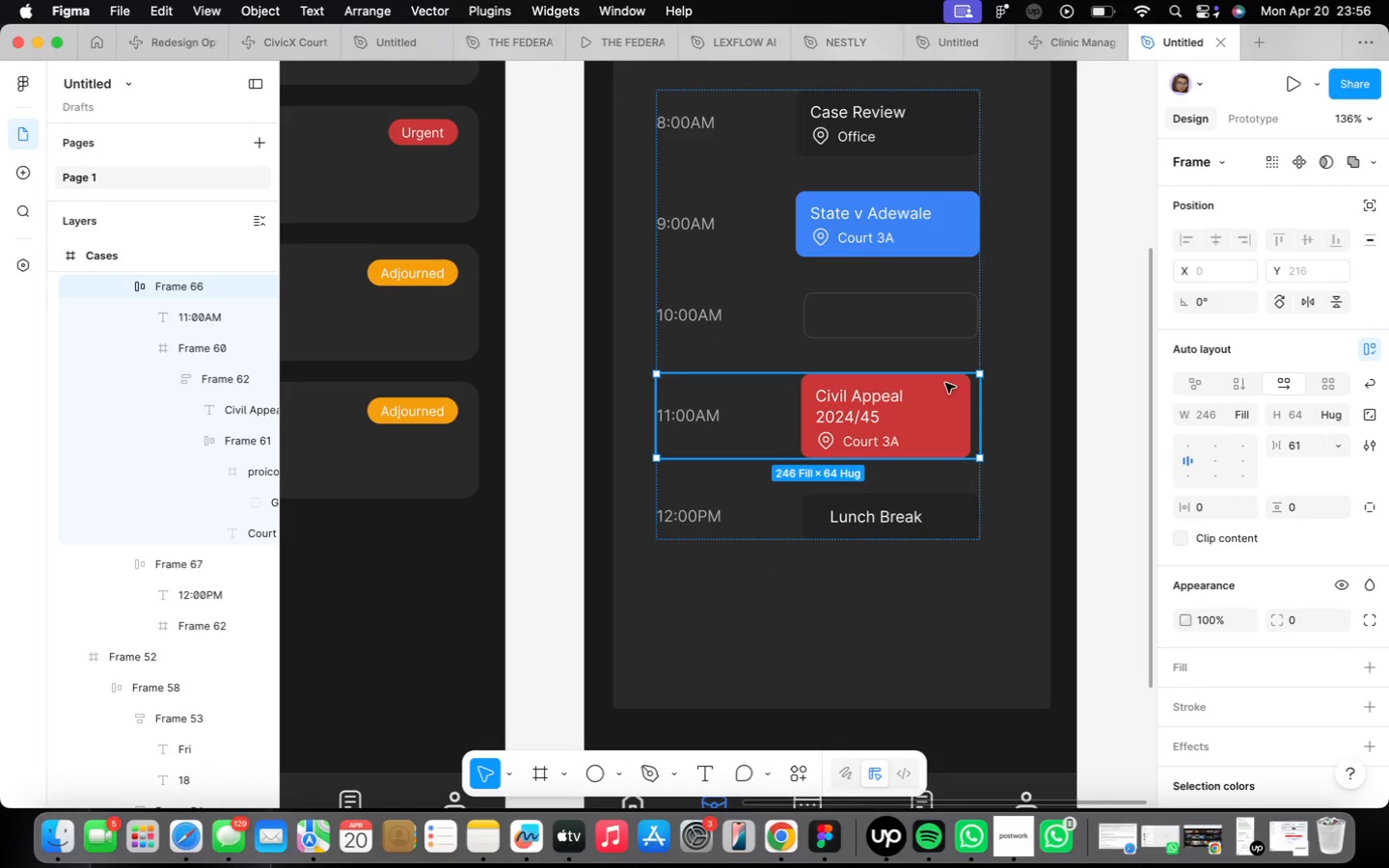 
scroll: coordinate [966, 391], scroll_direction: up, amount: 9.0
 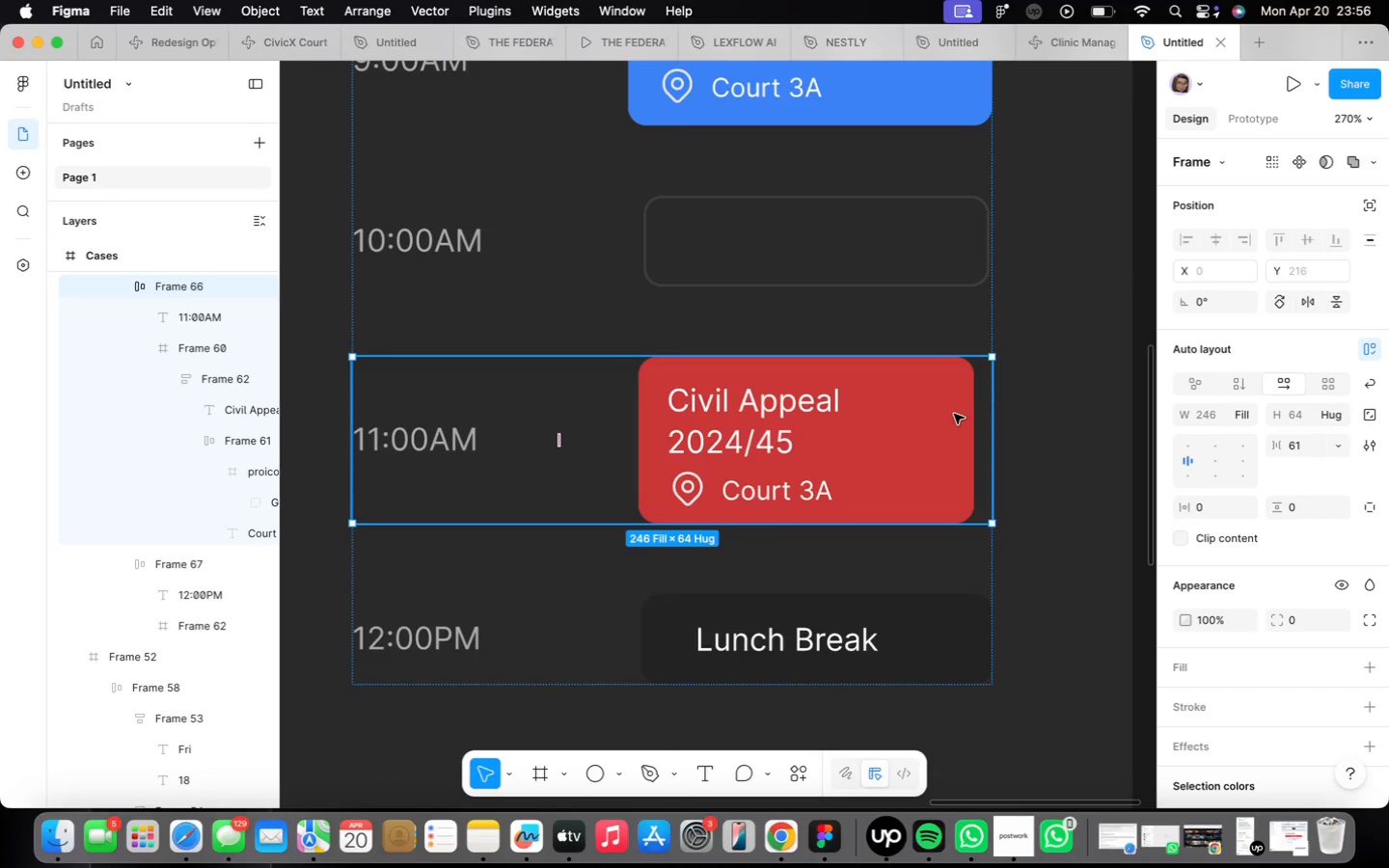 
left_click([954, 414])
 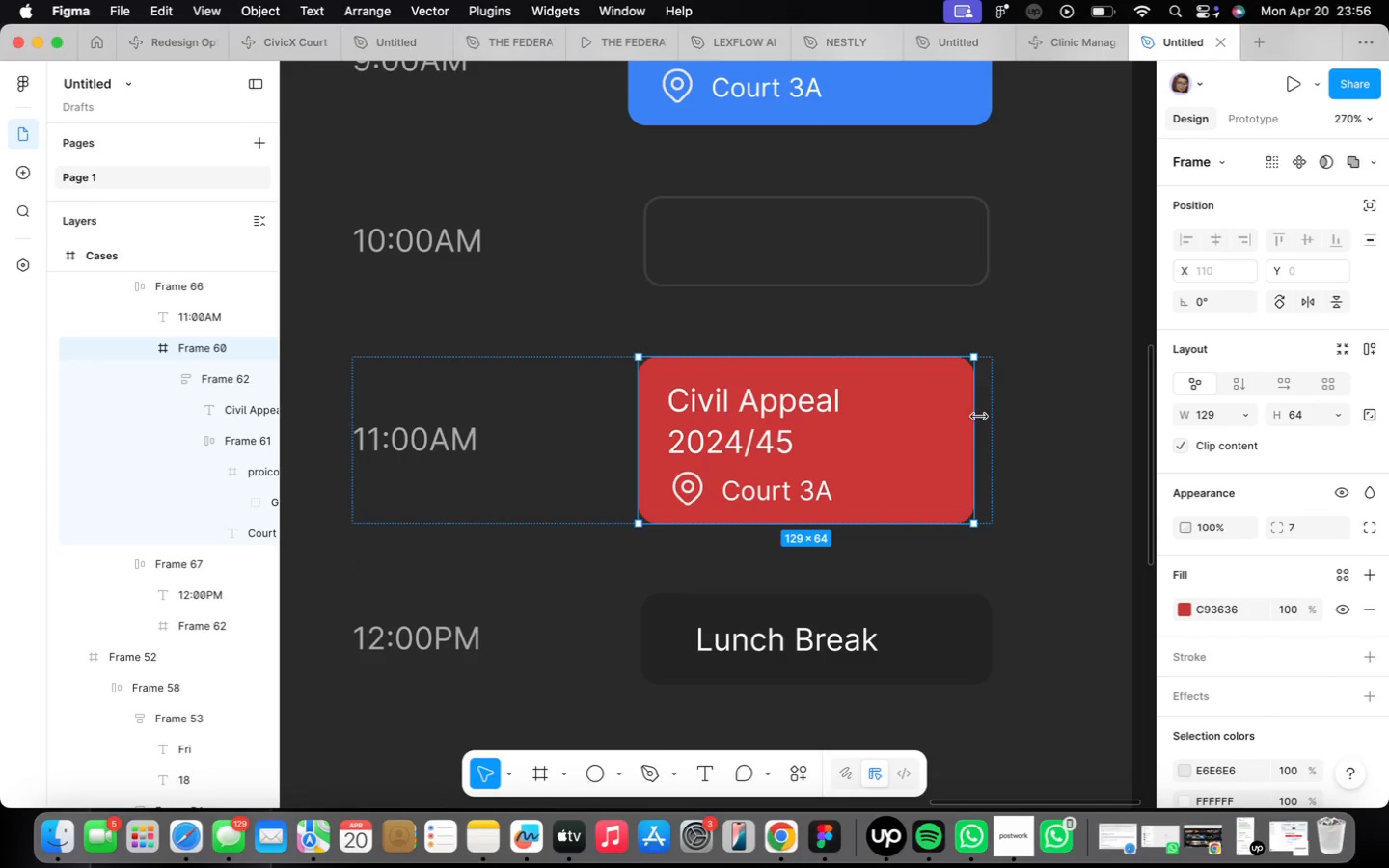 
left_click_drag(start_coordinate=[978, 417], to_coordinate=[989, 419])
 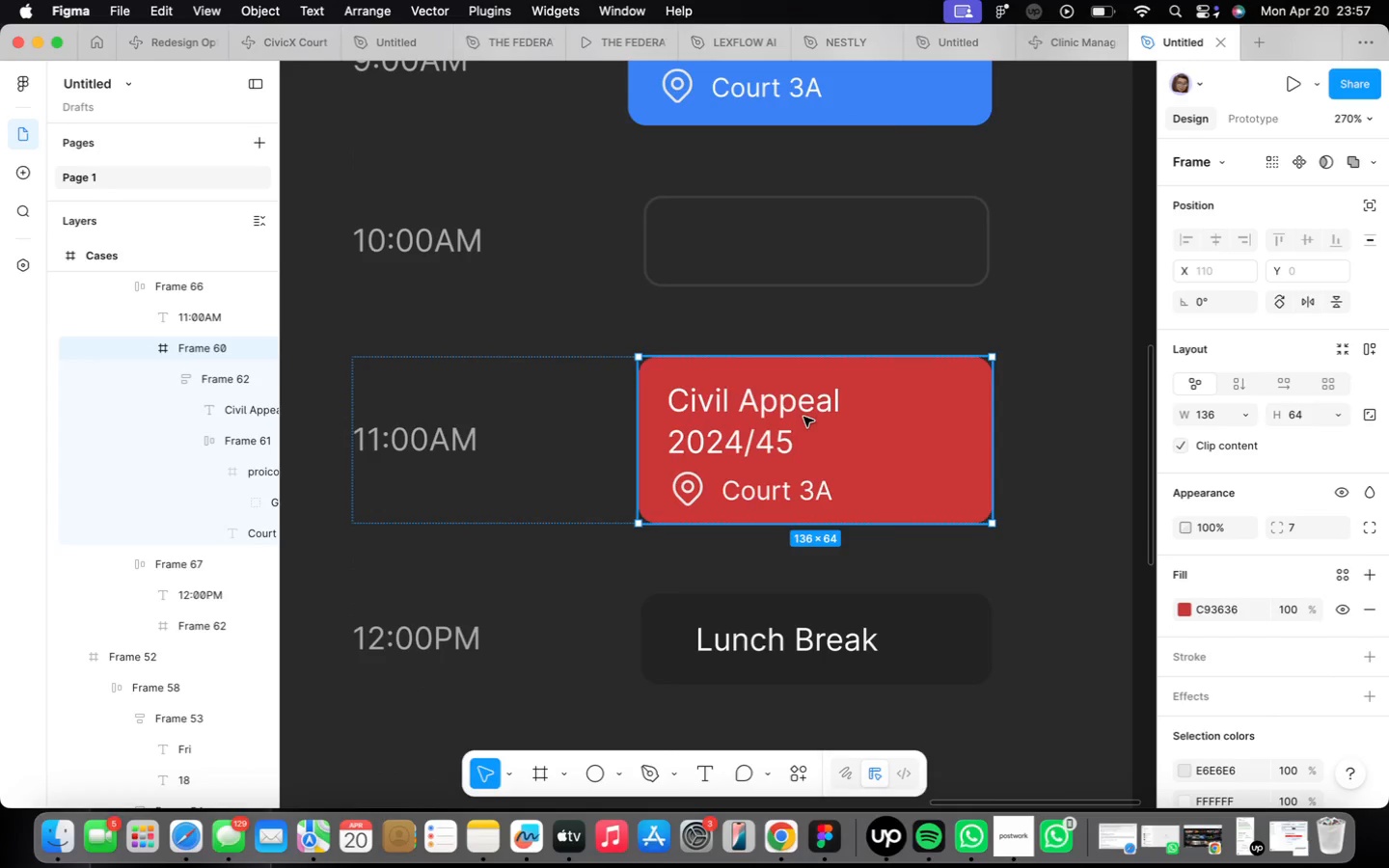 
scroll: coordinate [803, 410], scroll_direction: down, amount: 9.0
 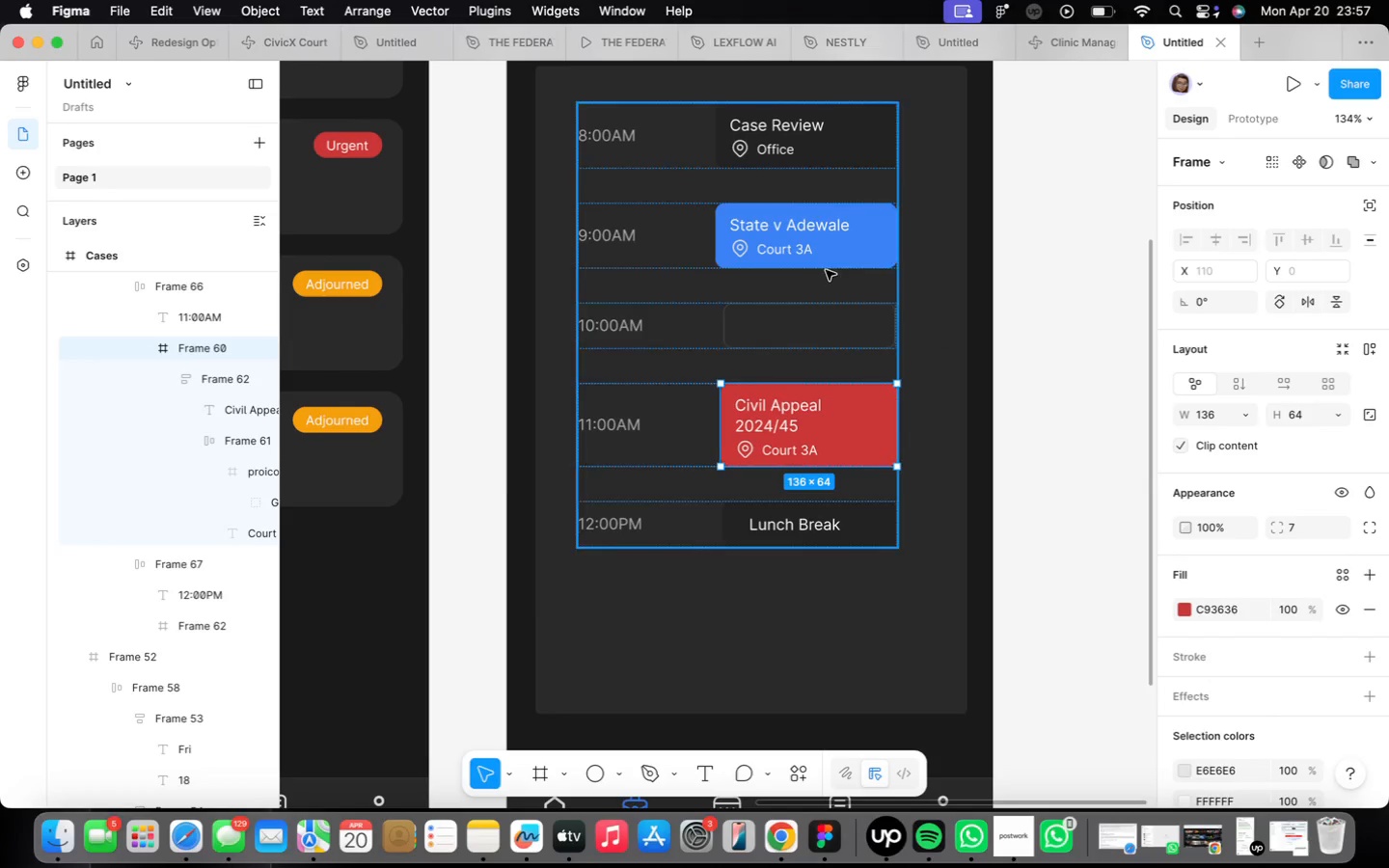 
left_click([824, 264])
 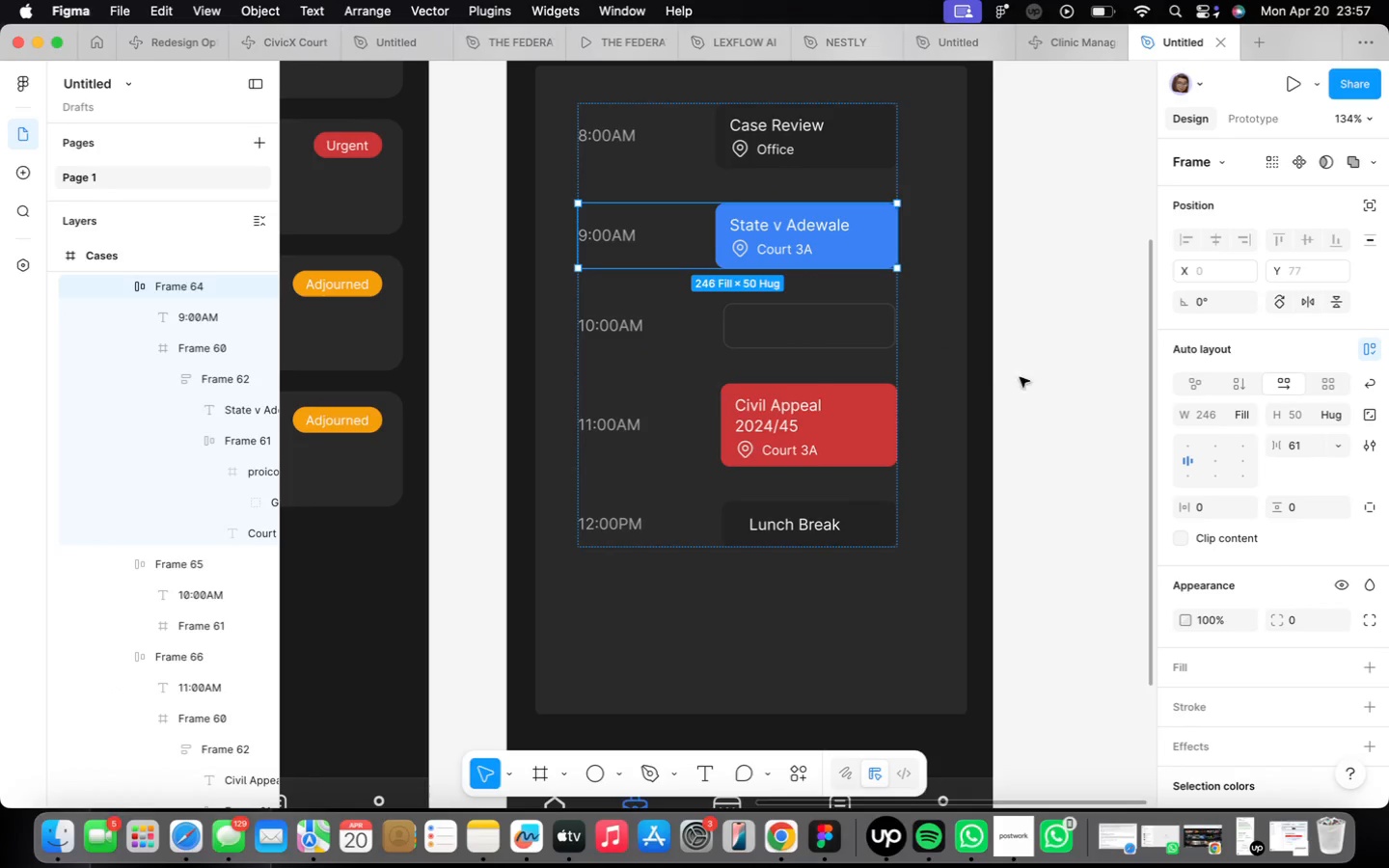 
left_click([993, 380])
 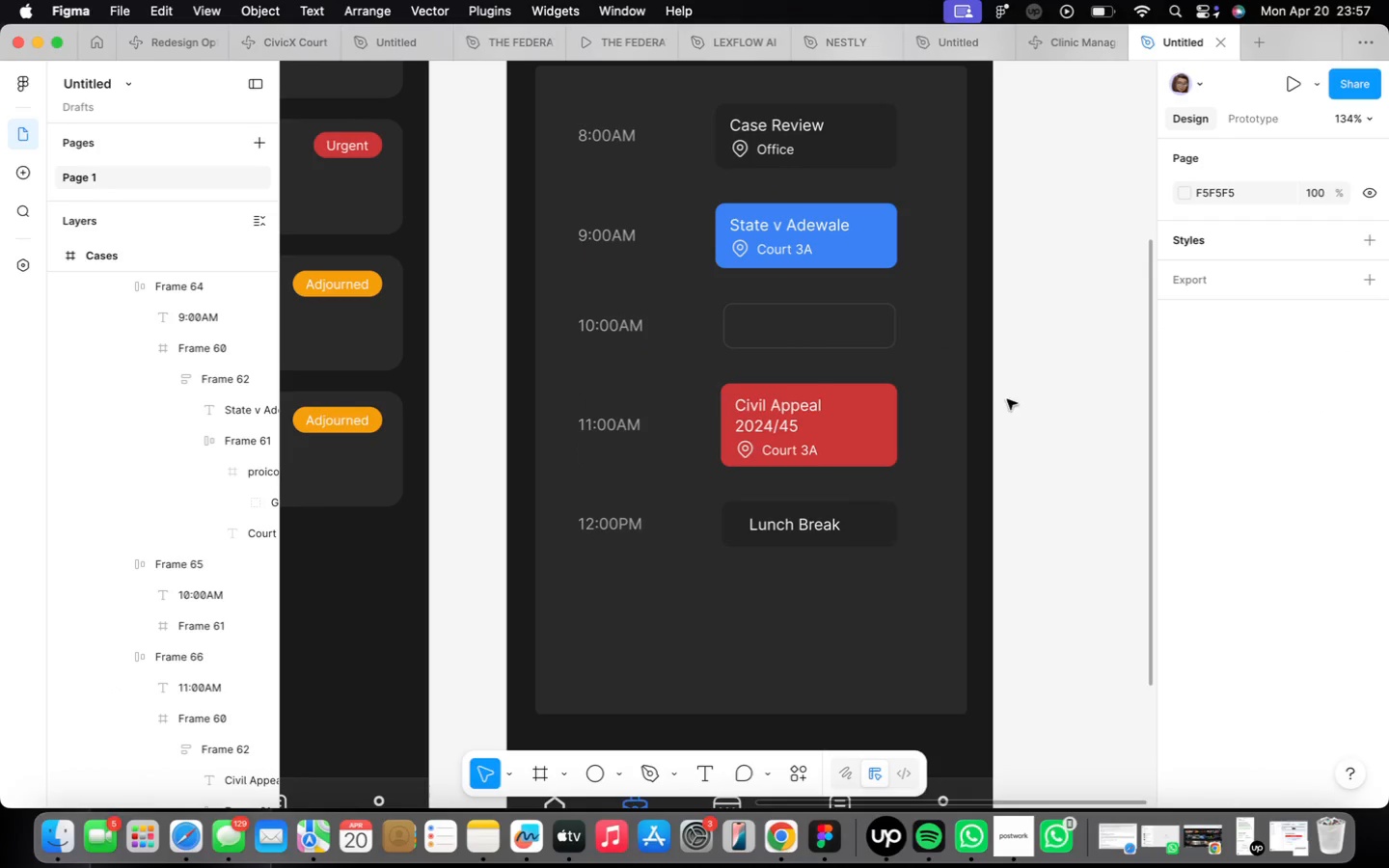 
scroll: coordinate [1008, 402], scroll_direction: down, amount: 2.0
 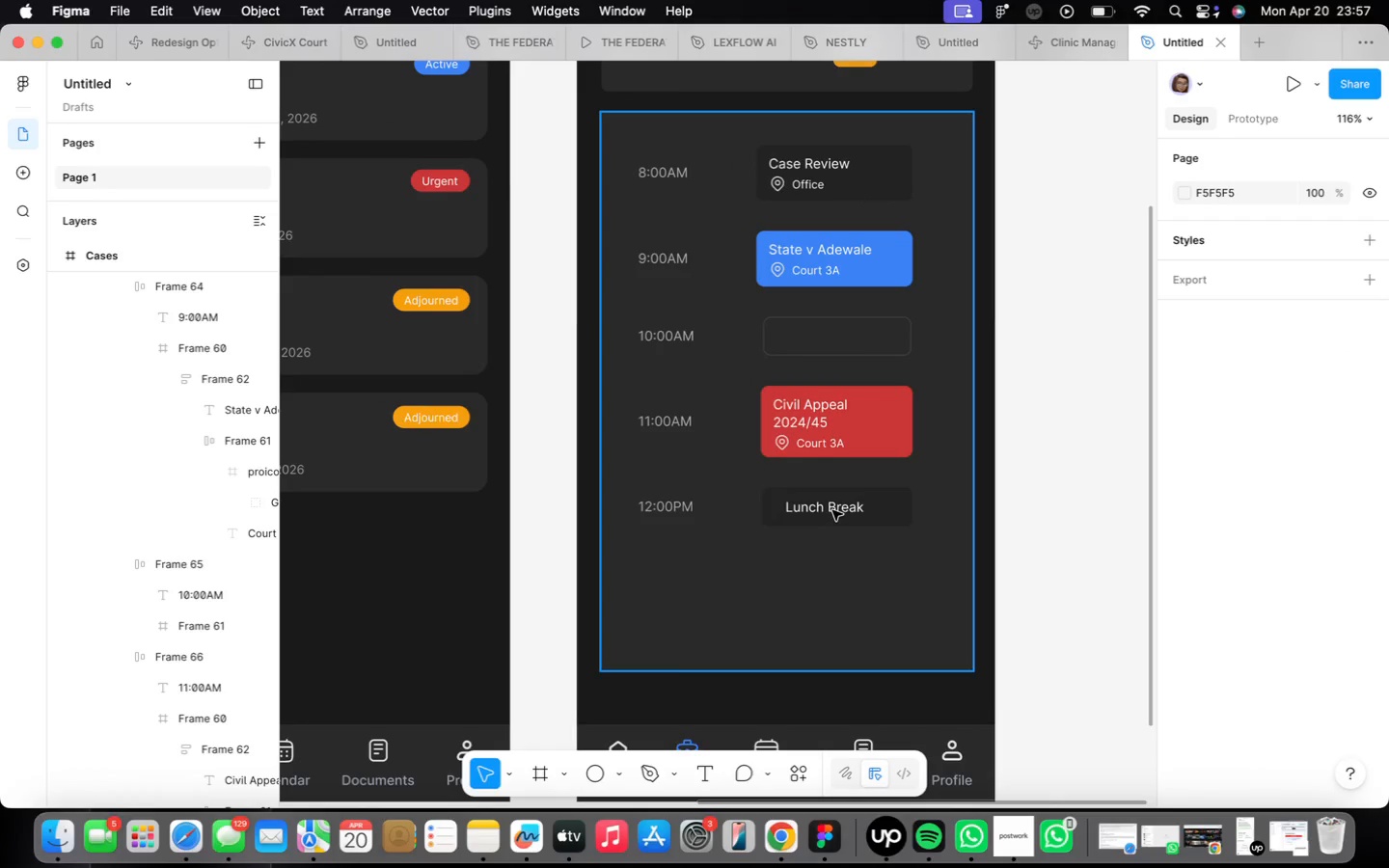 
double_click([832, 510])
 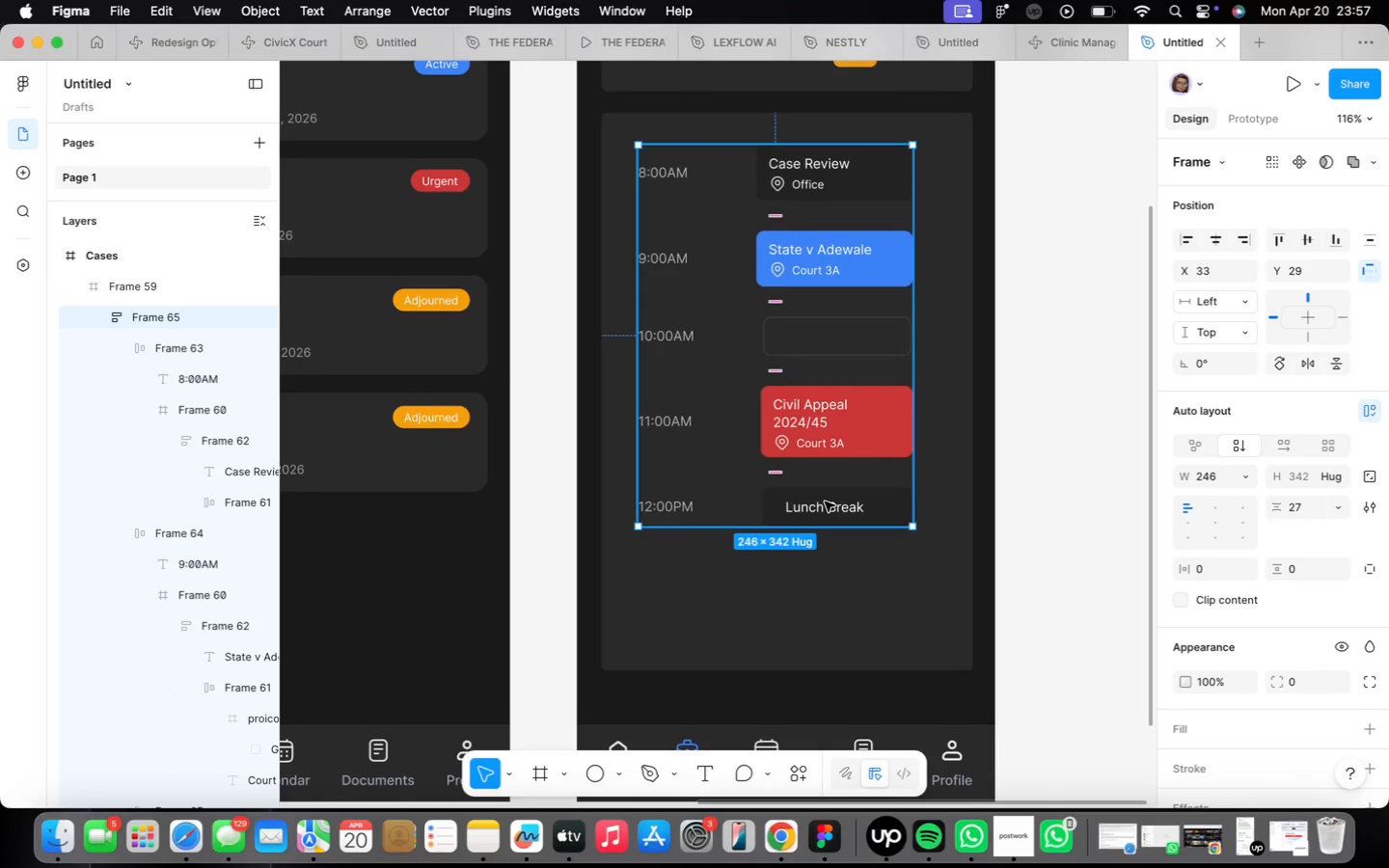 
double_click([824, 502])
 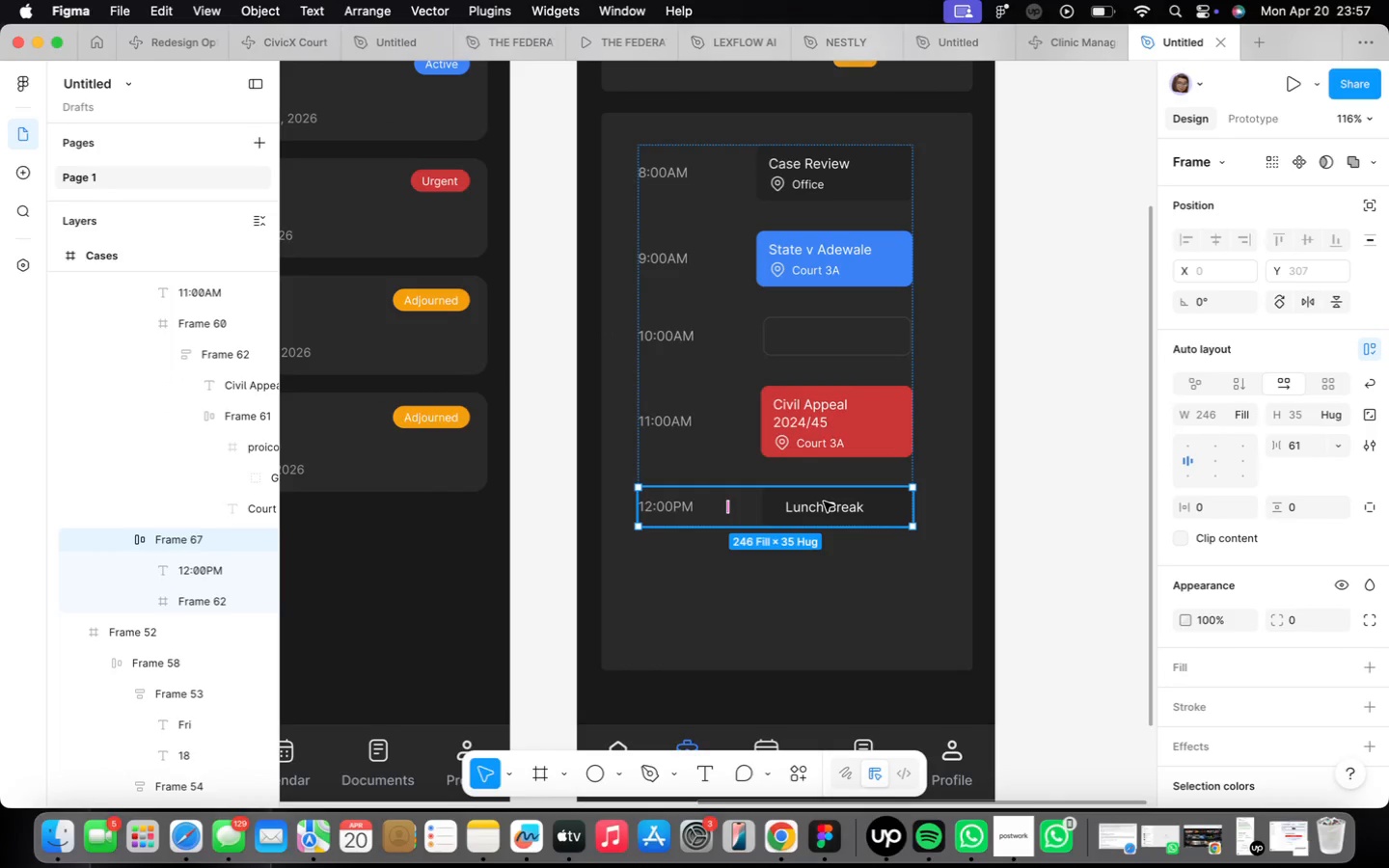 
key(Meta+CommandLeft)
 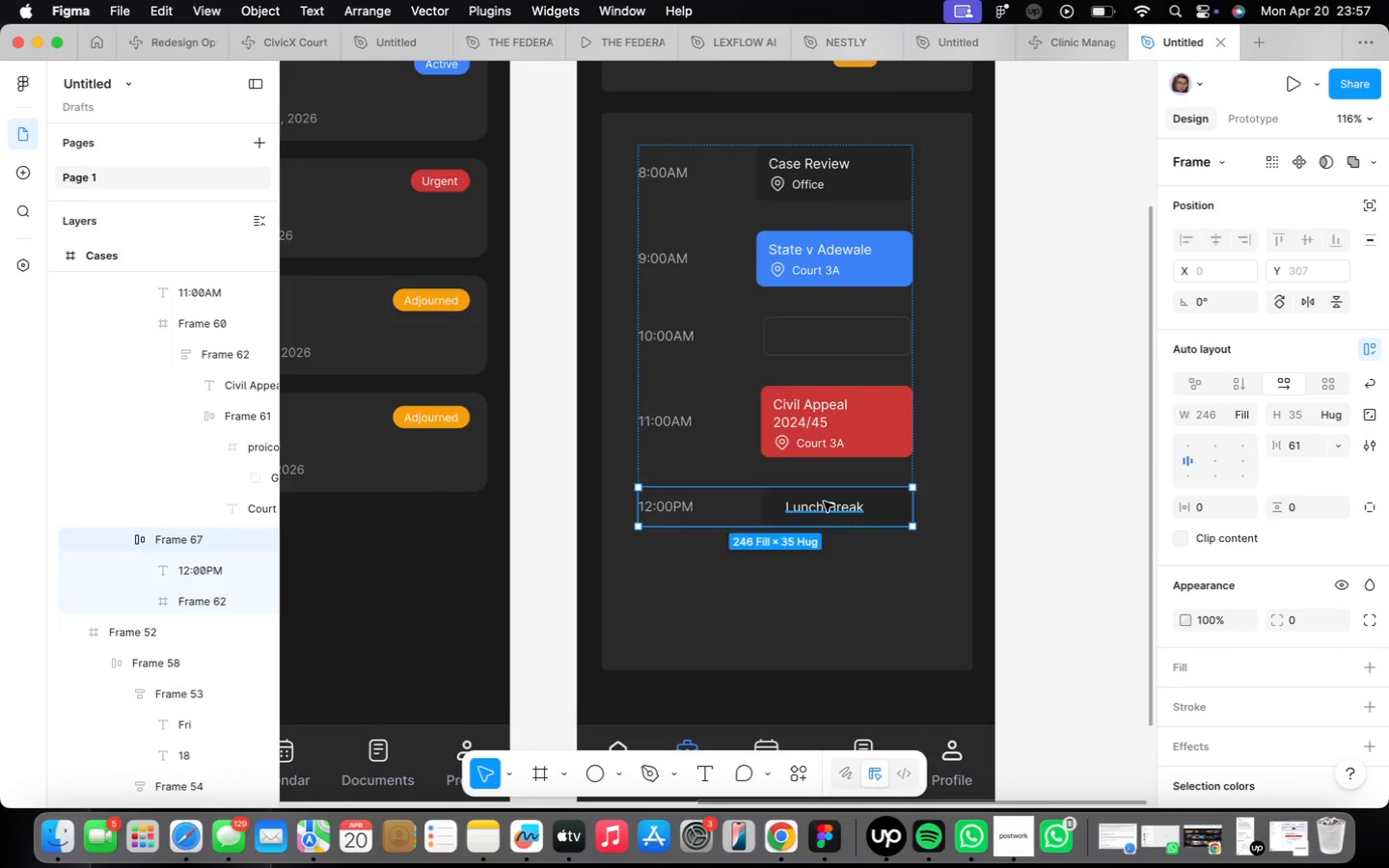 
key(Meta+D)
 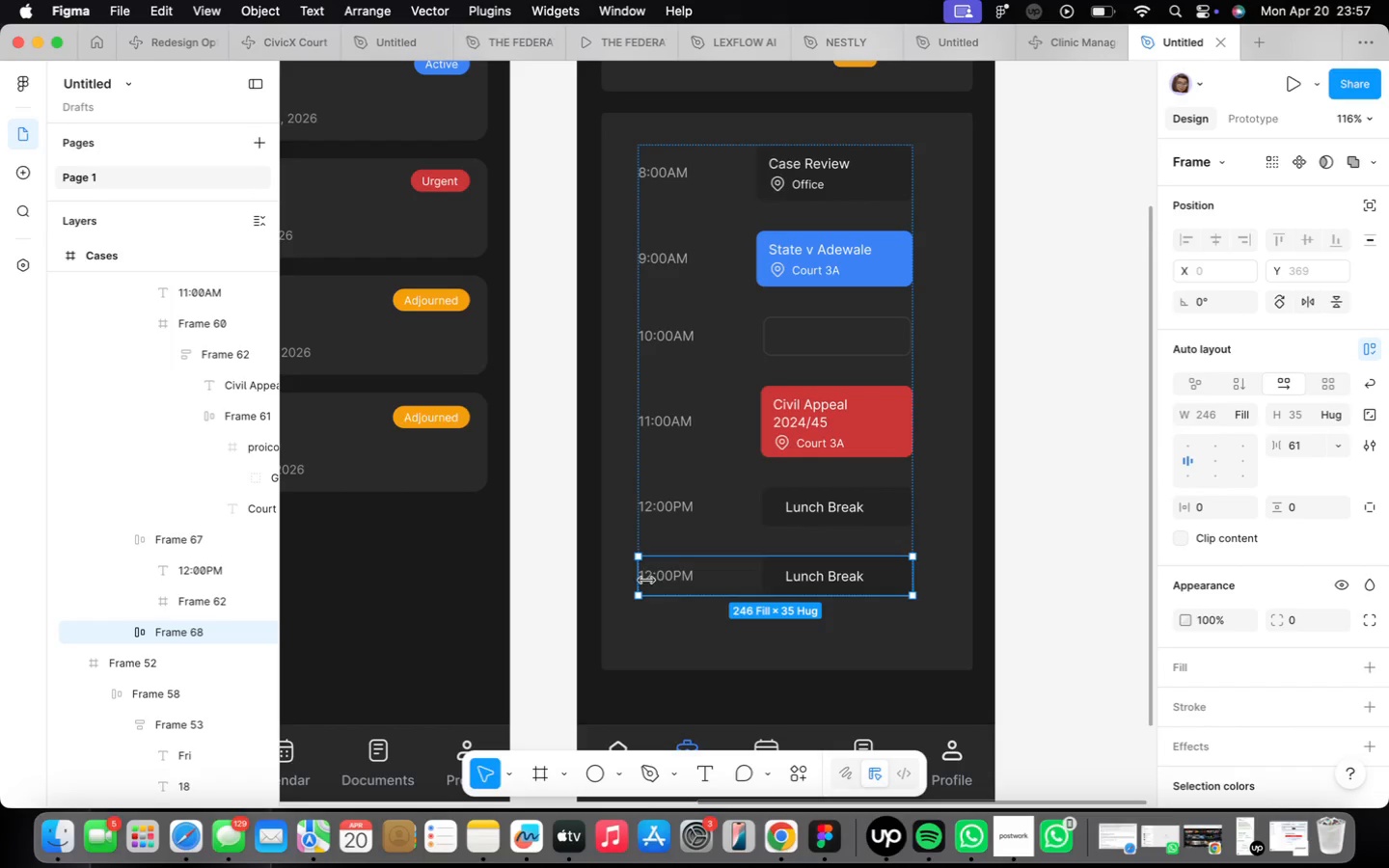 
scroll: coordinate [647, 581], scroll_direction: up, amount: 16.0
 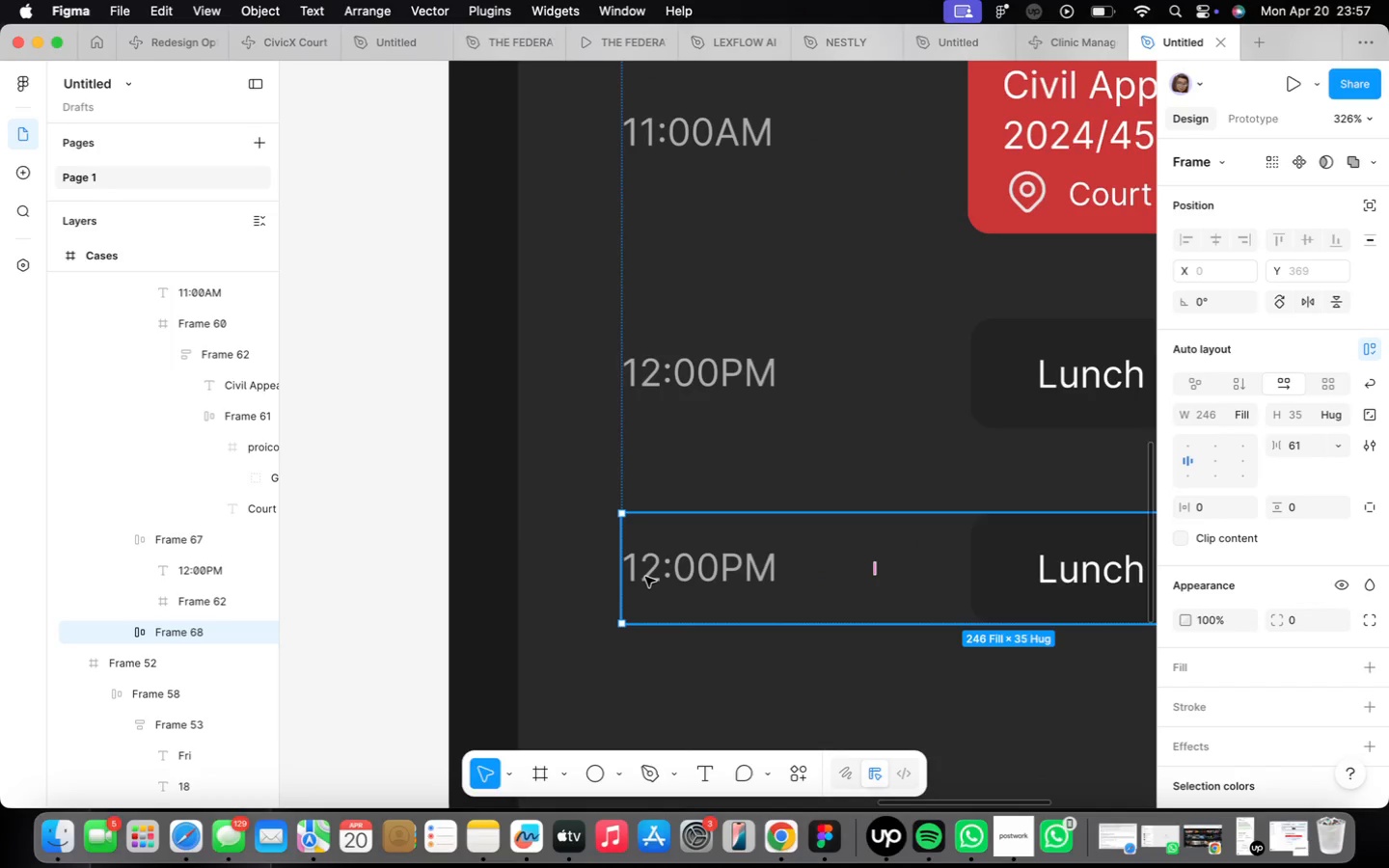 
double_click([645, 577])
 